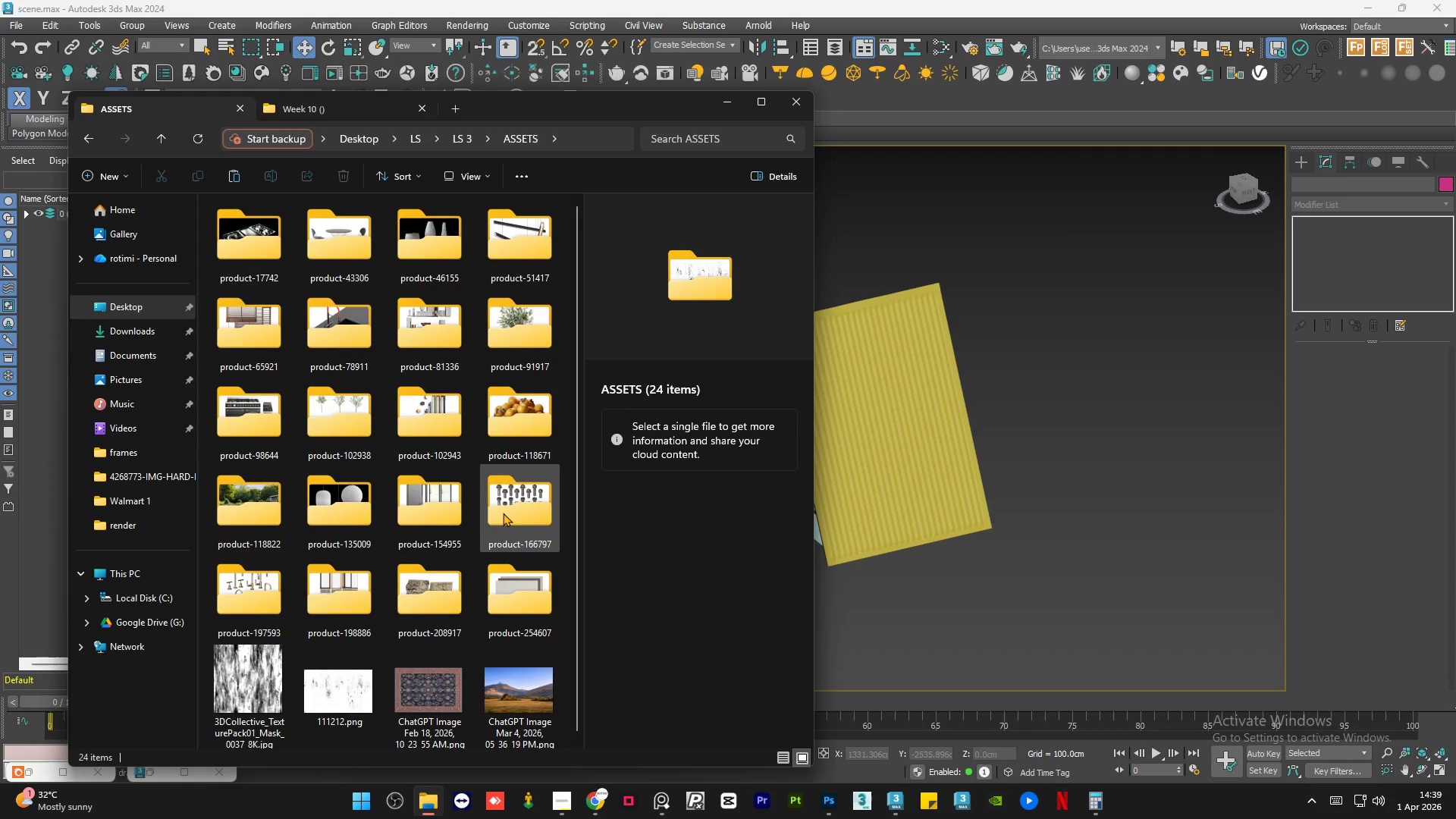 
double_click([507, 510])
 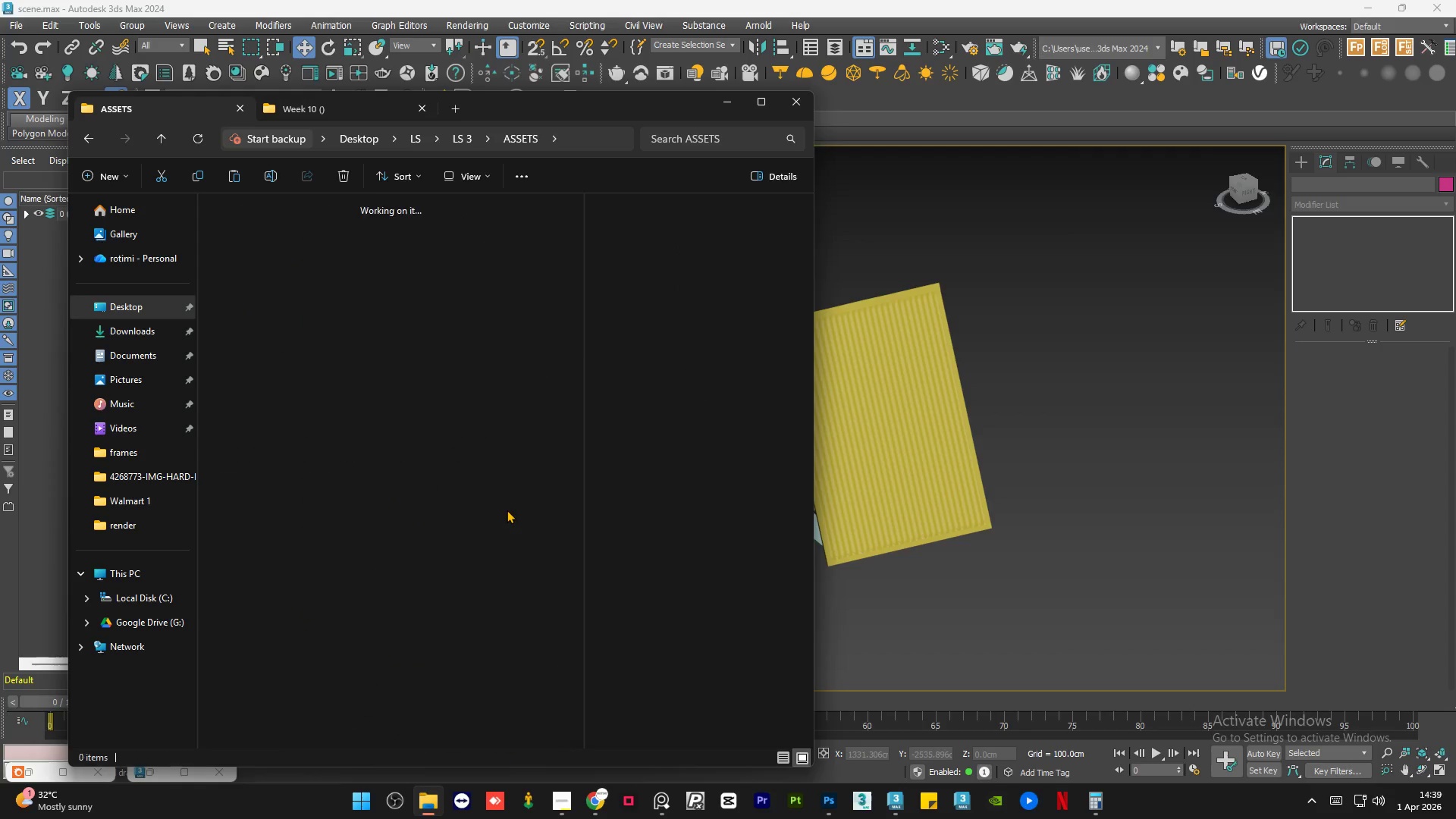 
triple_click([507, 510])
 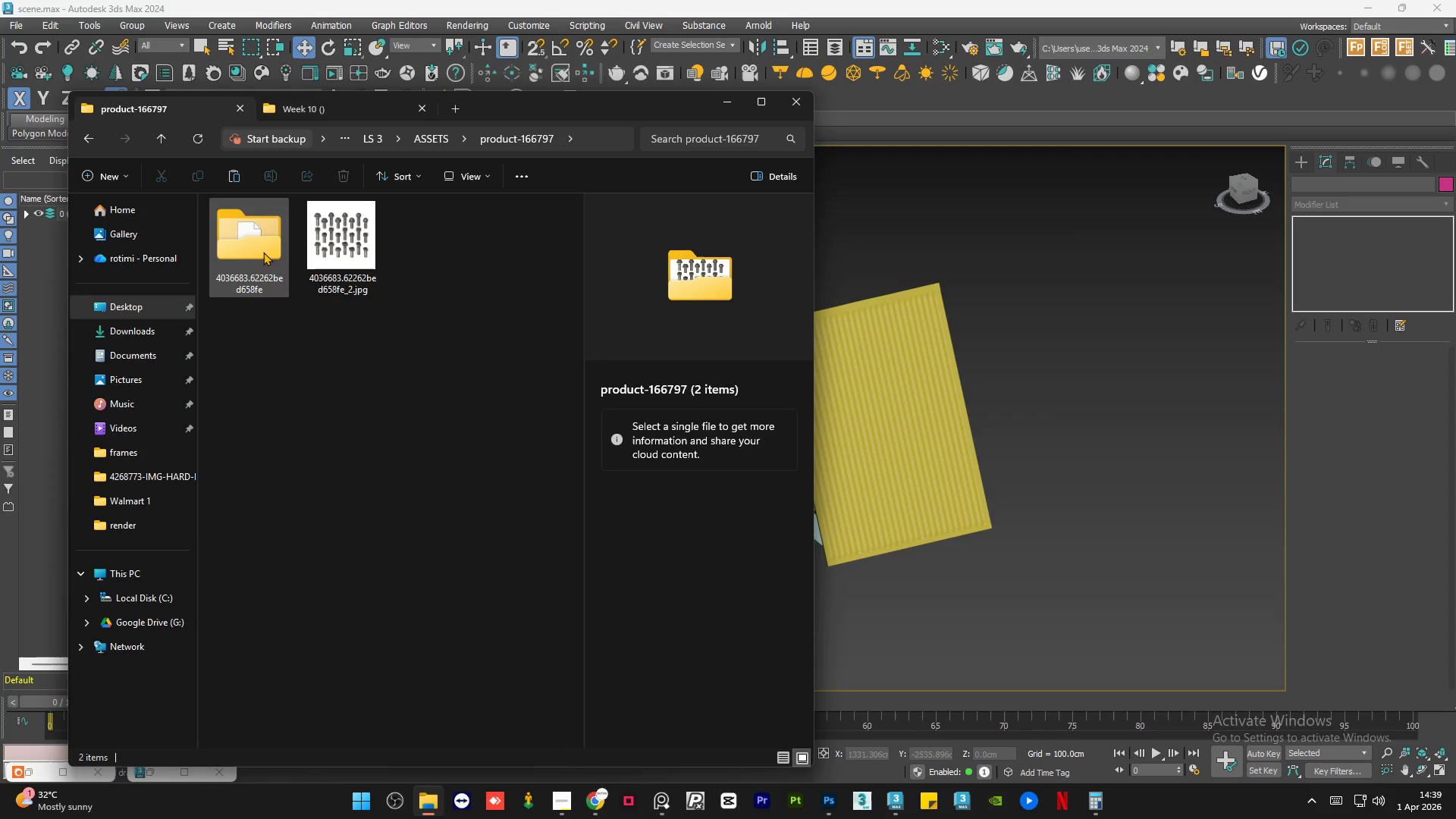 
double_click([251, 245])
 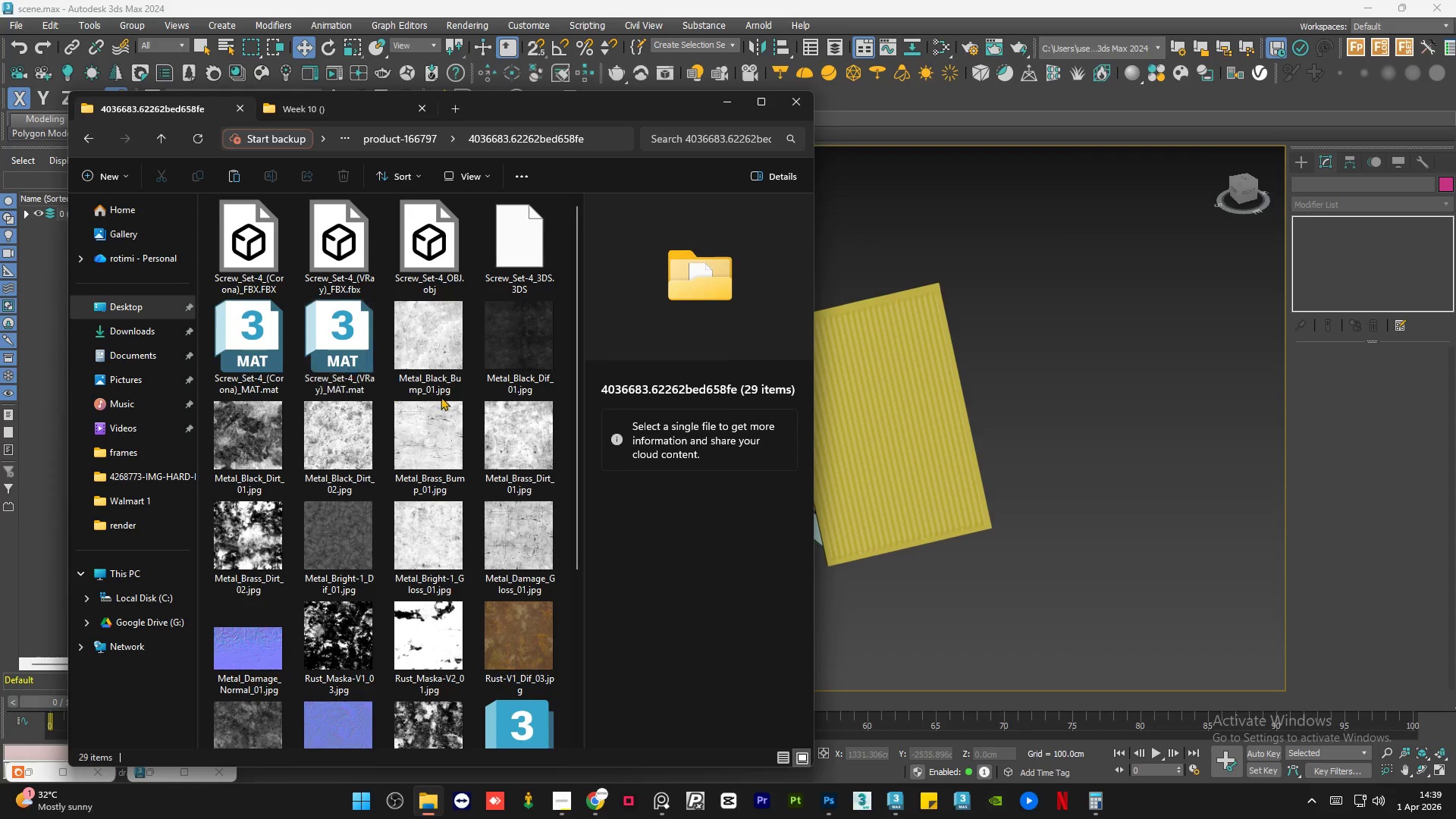 
left_click_drag(start_coordinate=[573, 395], to_coordinate=[592, 573])
 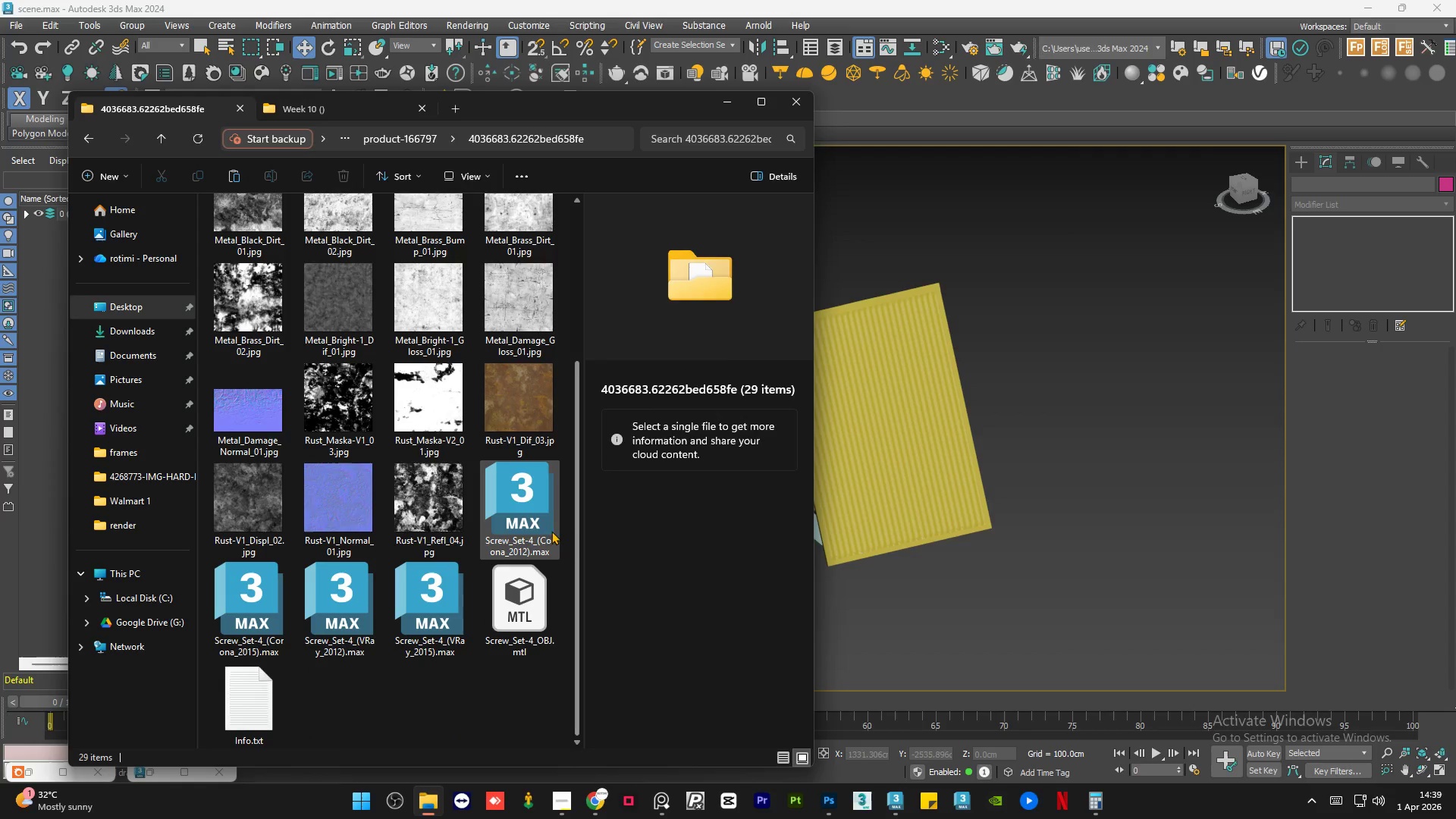 
left_click([544, 522])
 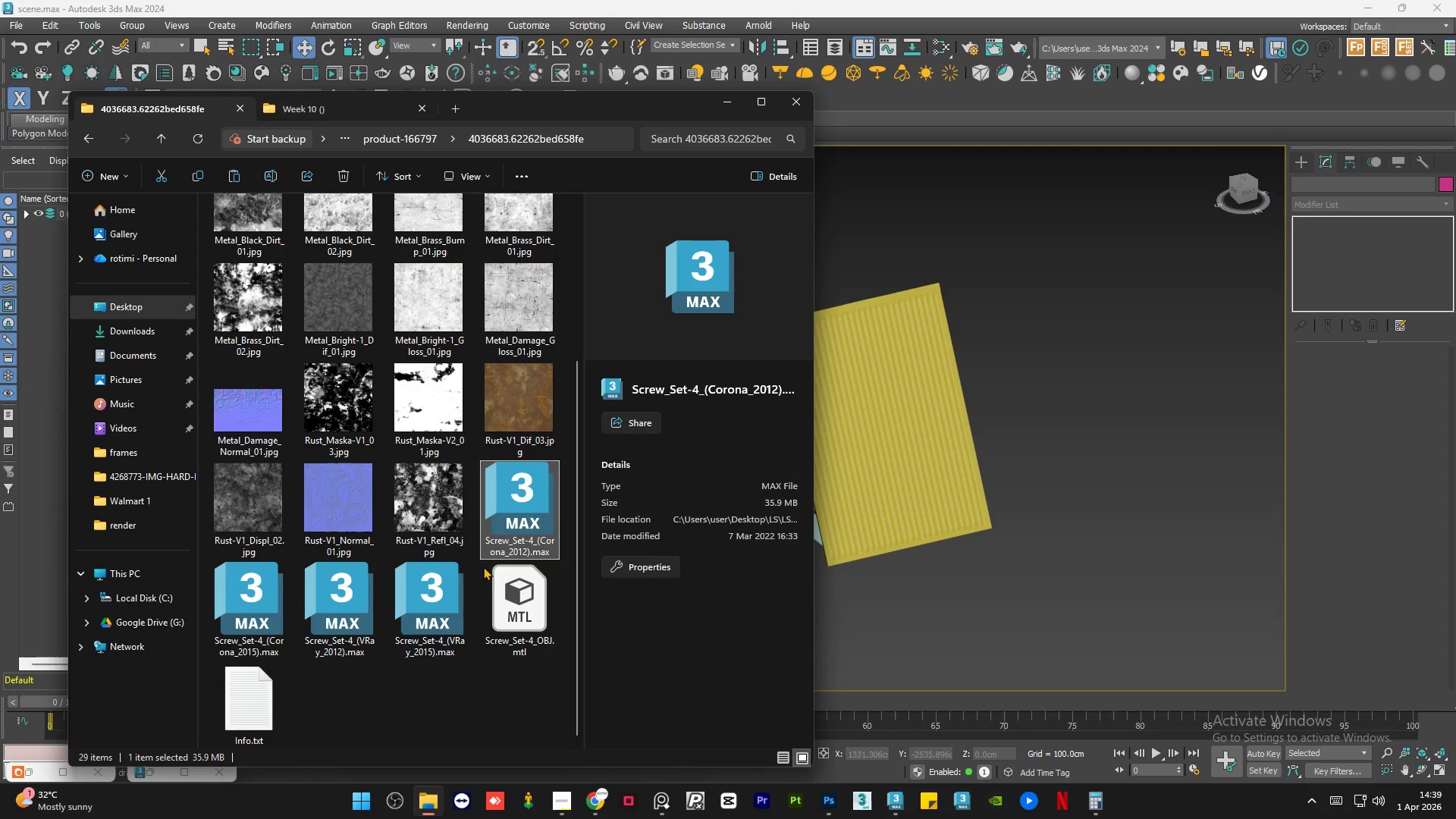 
left_click([419, 624])
 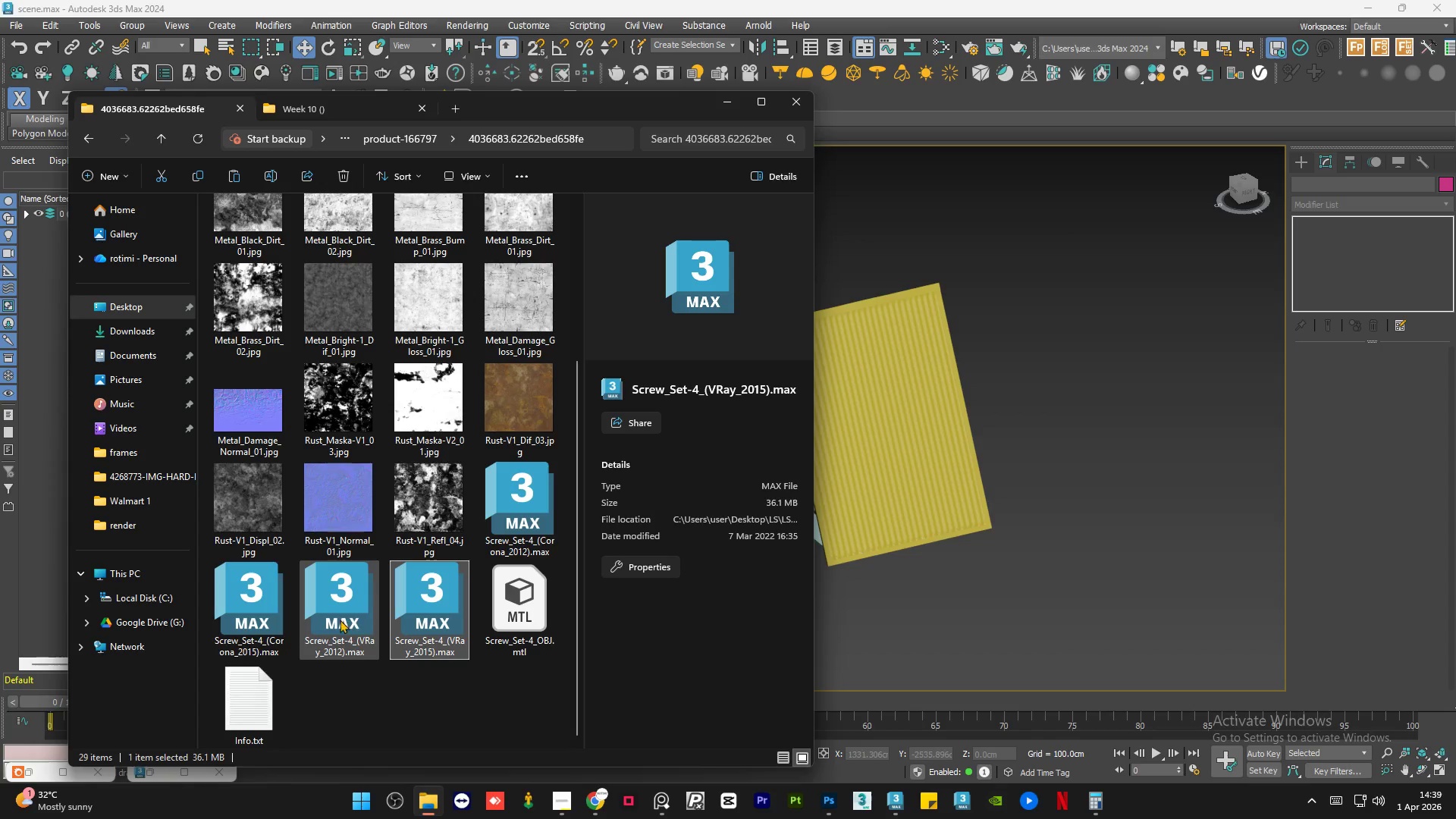 
left_click([254, 613])
 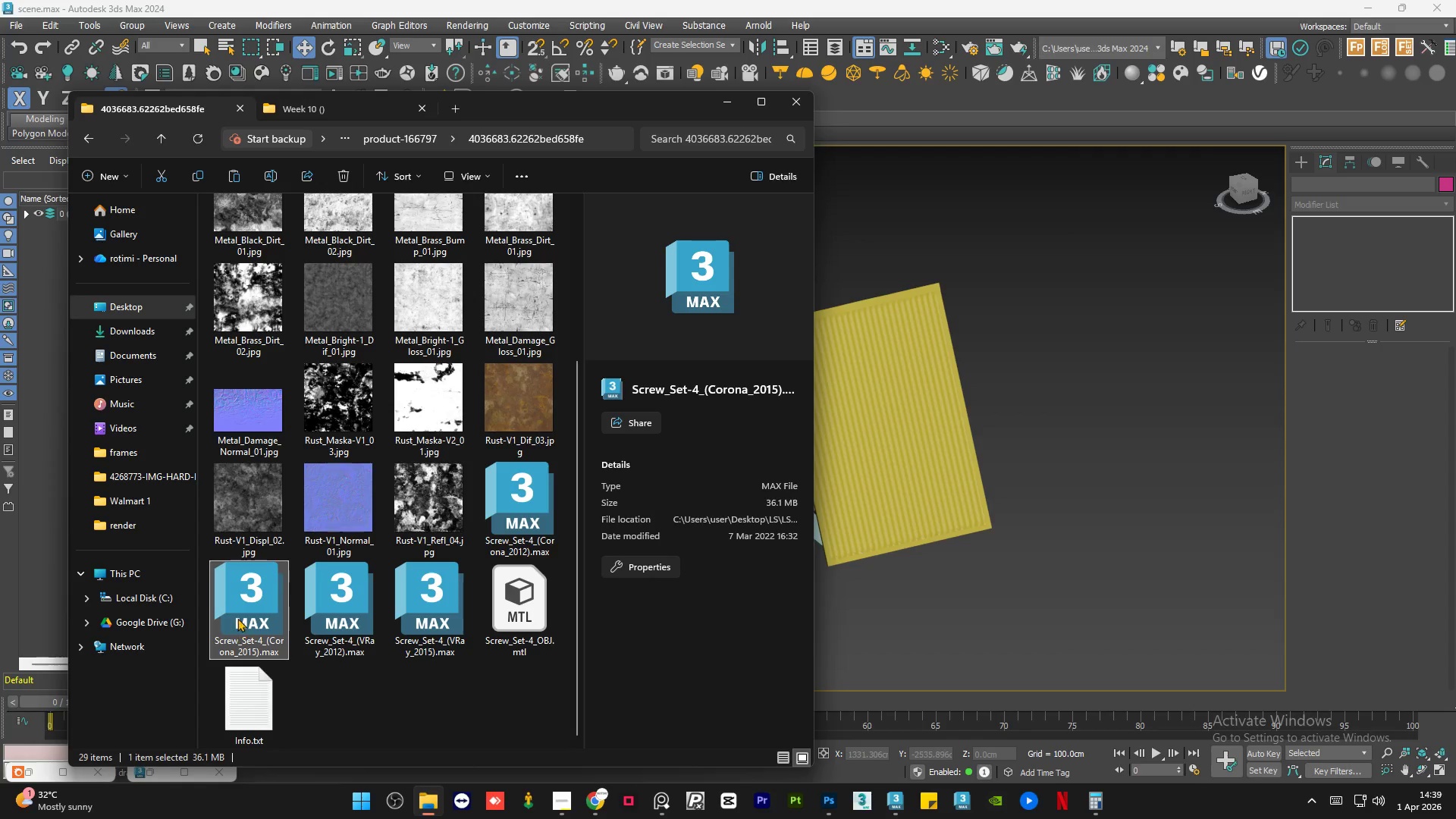 
left_click_drag(start_coordinate=[237, 617], to_coordinate=[1035, 455])
 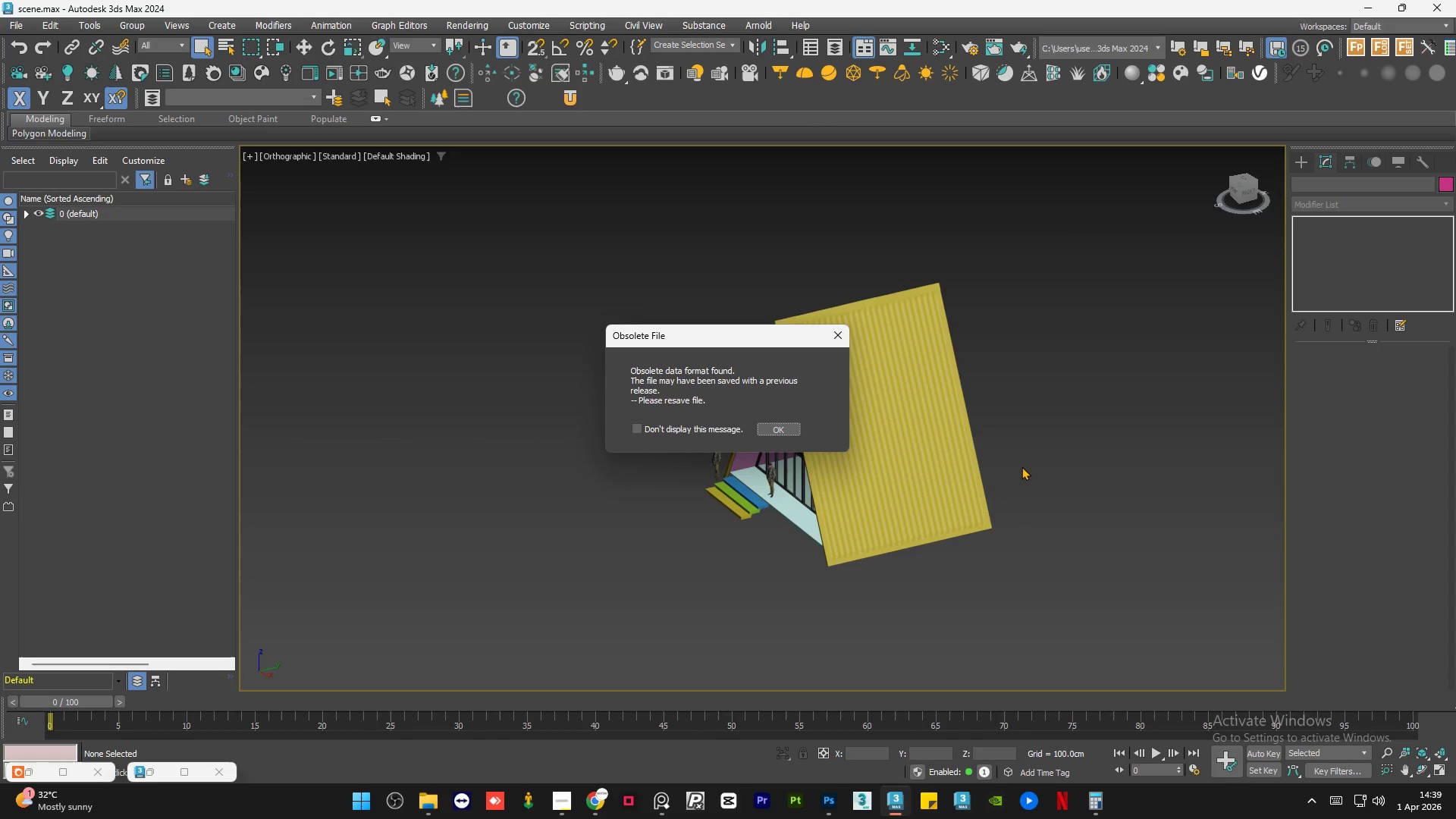 
left_click([779, 427])
 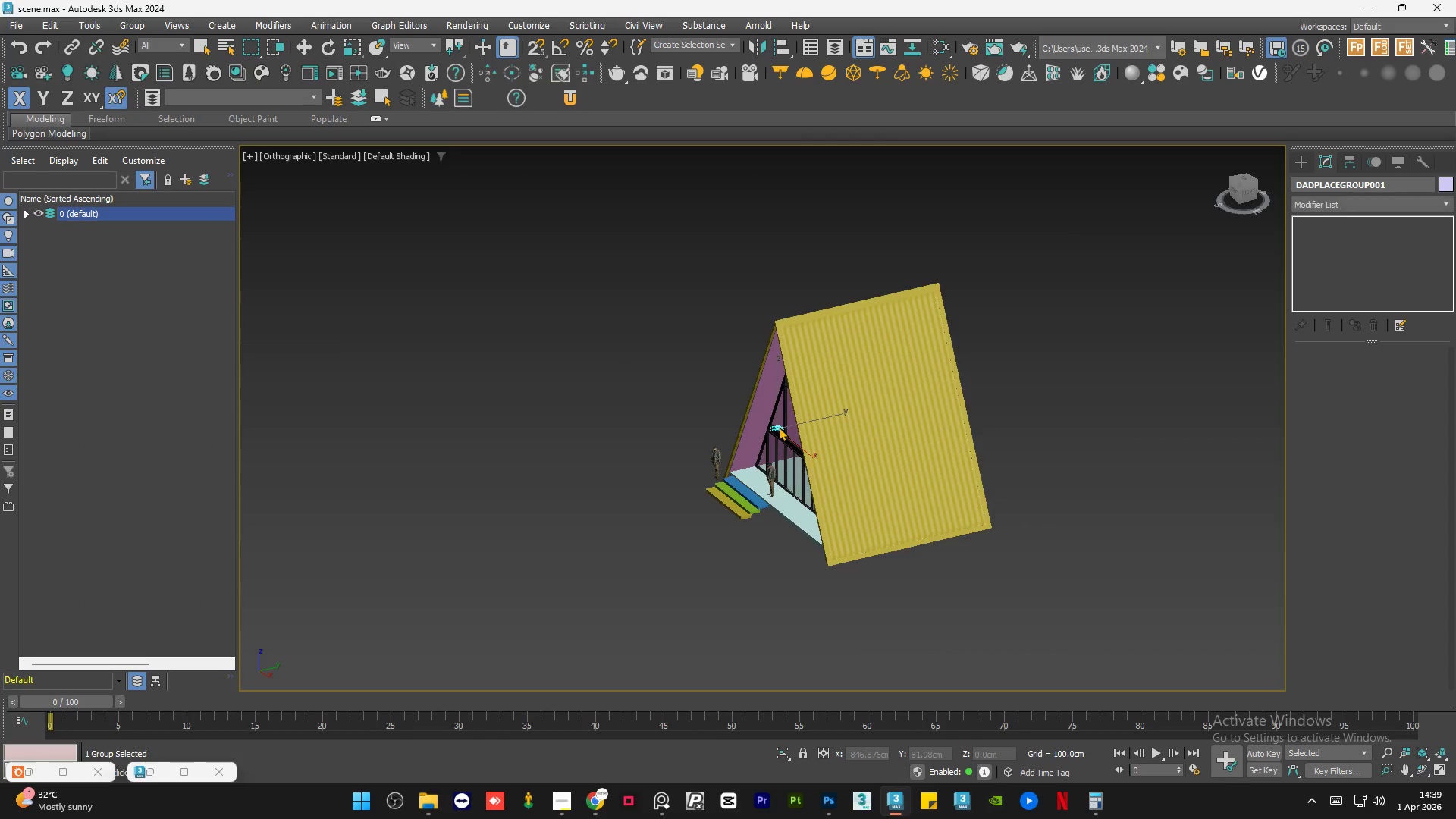 
left_click([683, 511])
 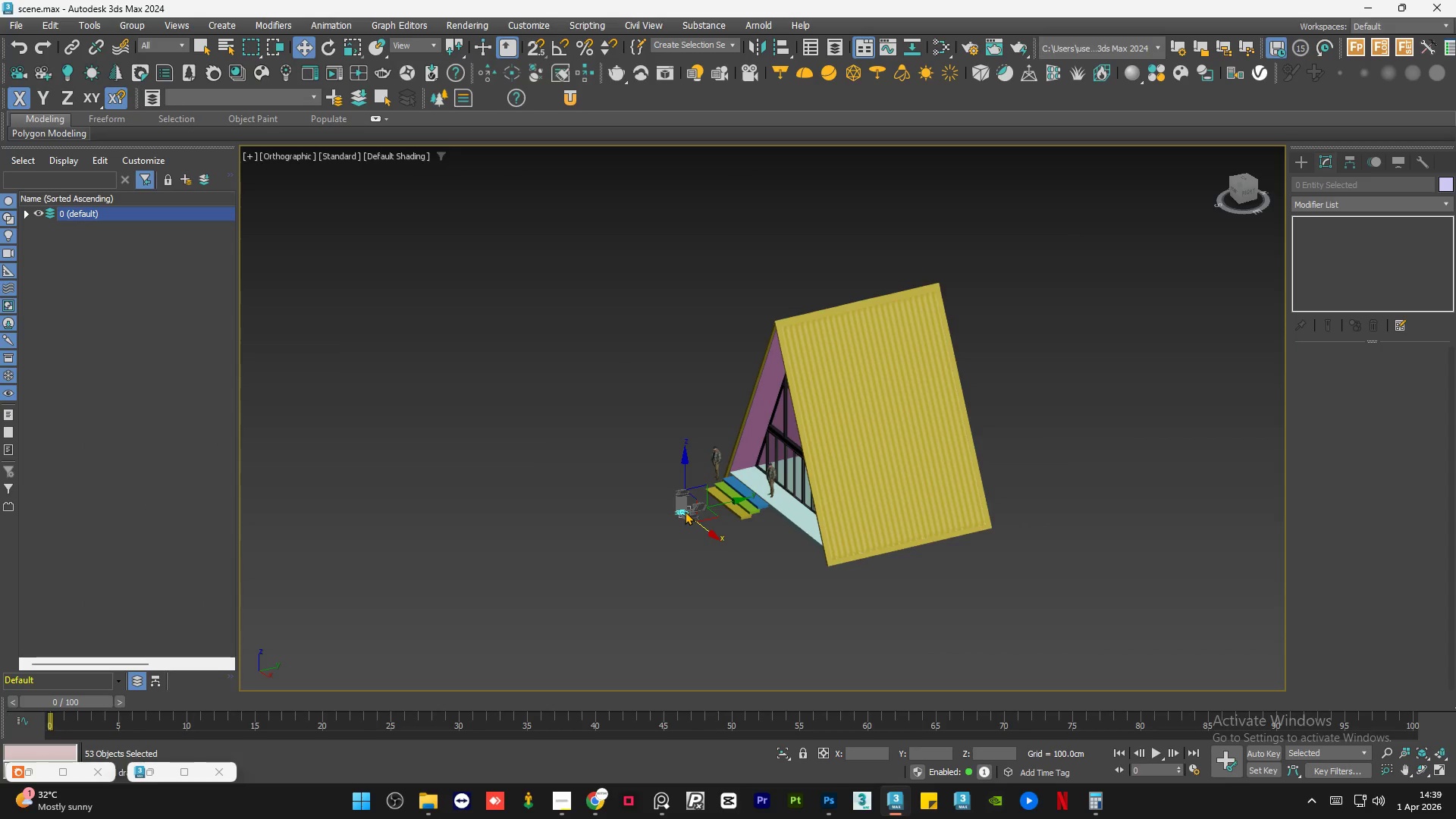 
scroll: coordinate [677, 516], scroll_direction: up, amount: 15.0
 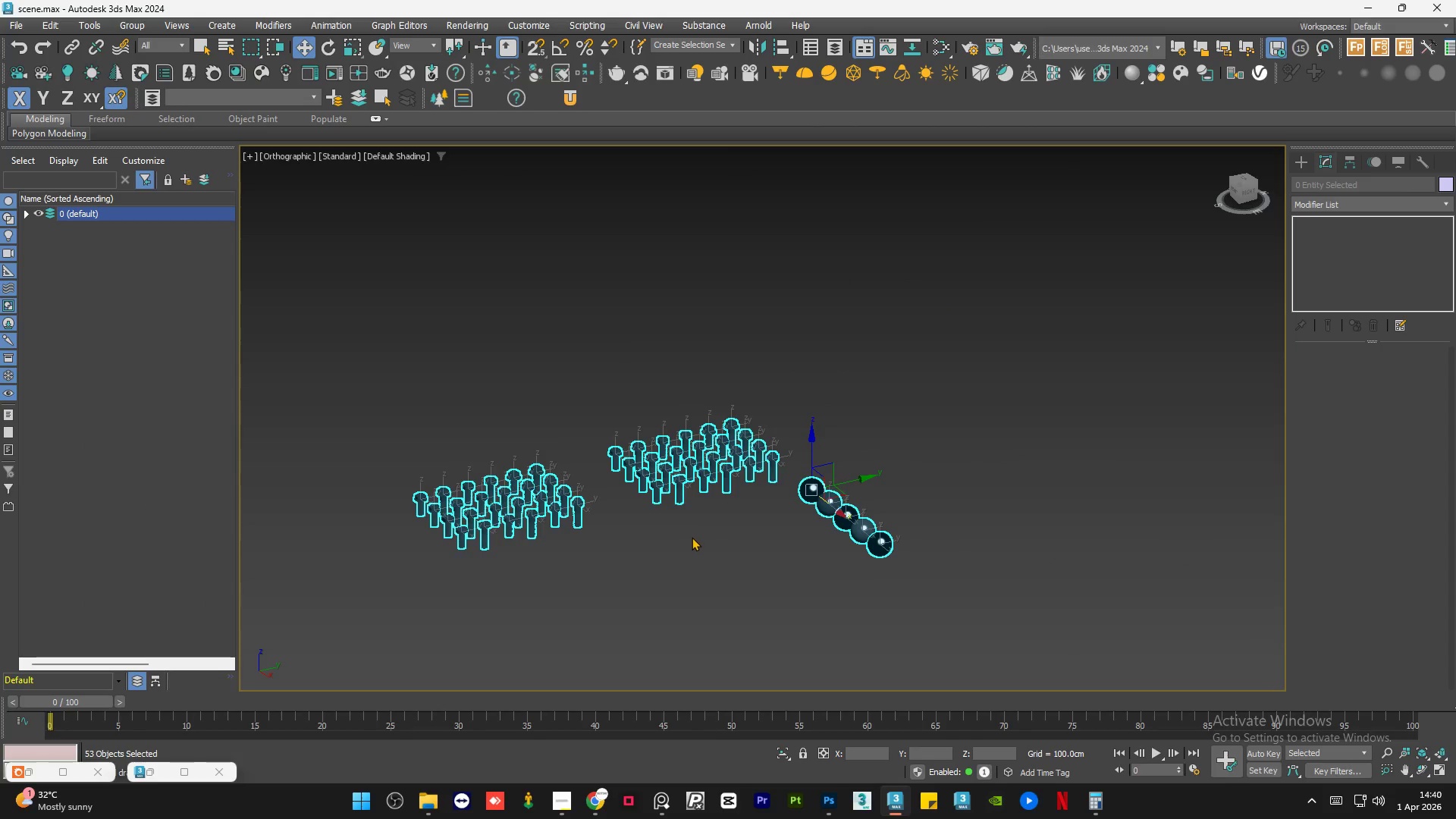 
left_click([692, 537])
 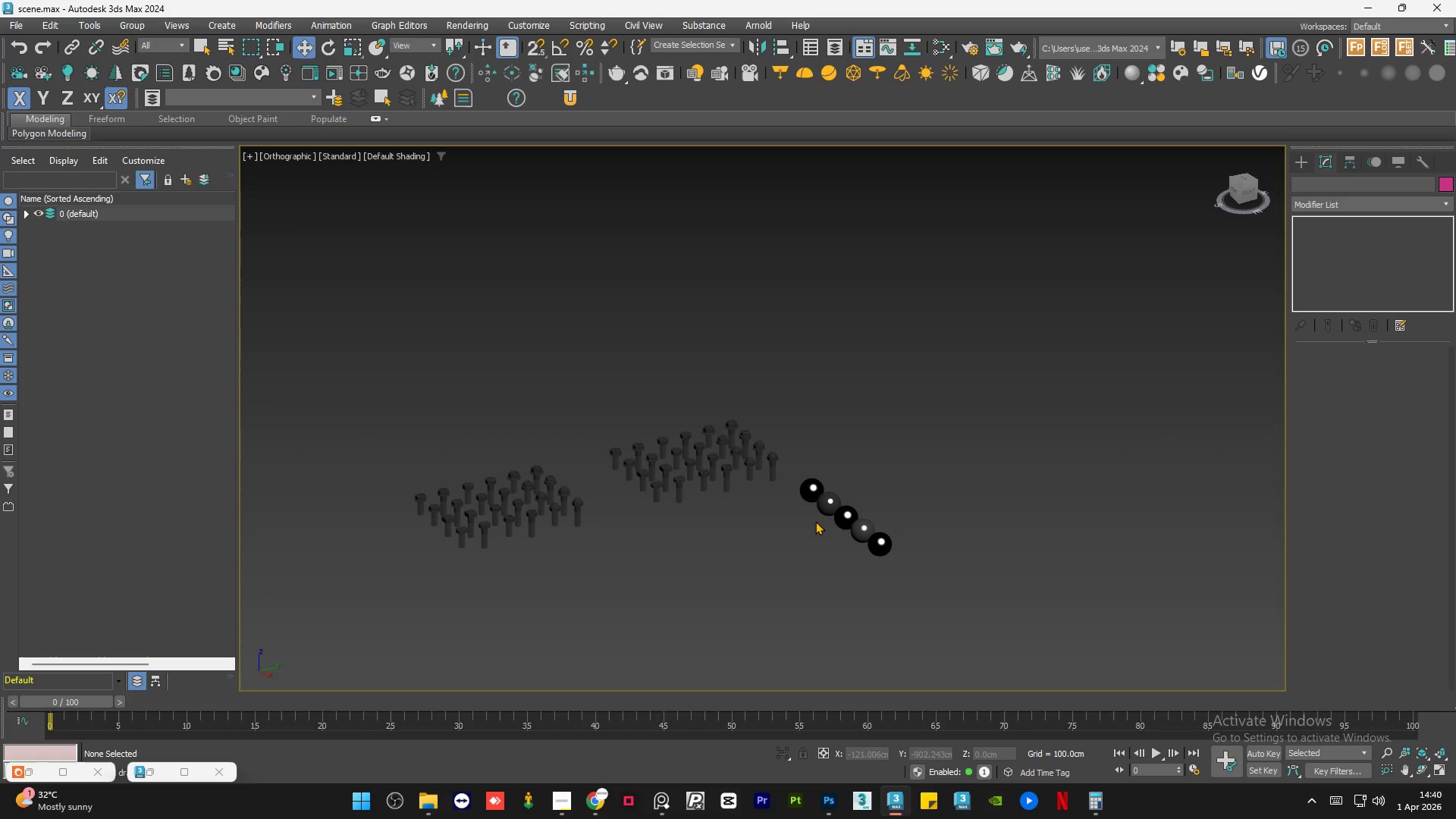 
scroll: coordinate [821, 518], scroll_direction: up, amount: 2.0
 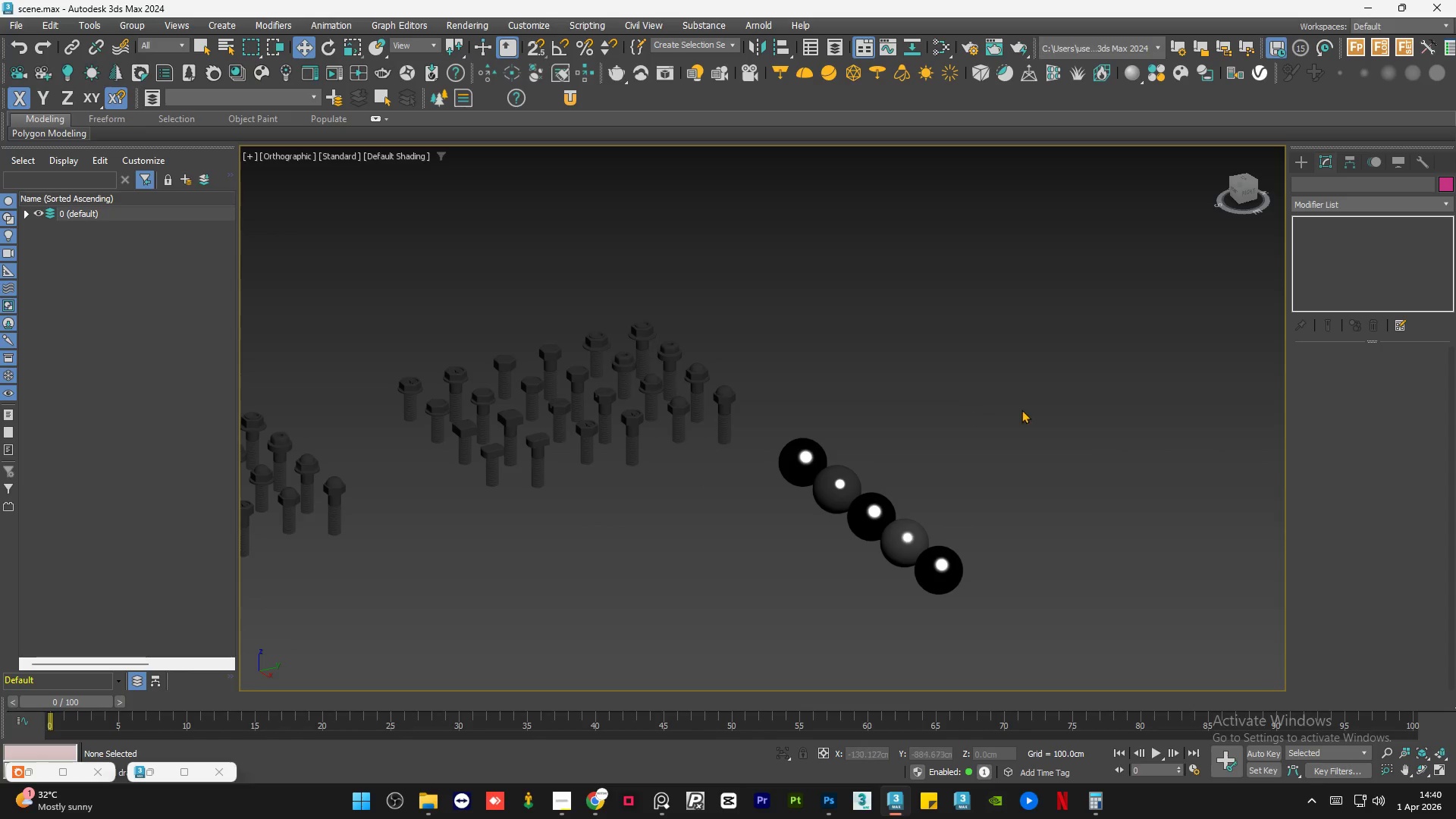 
left_click_drag(start_coordinate=[1032, 388], to_coordinate=[805, 610])
 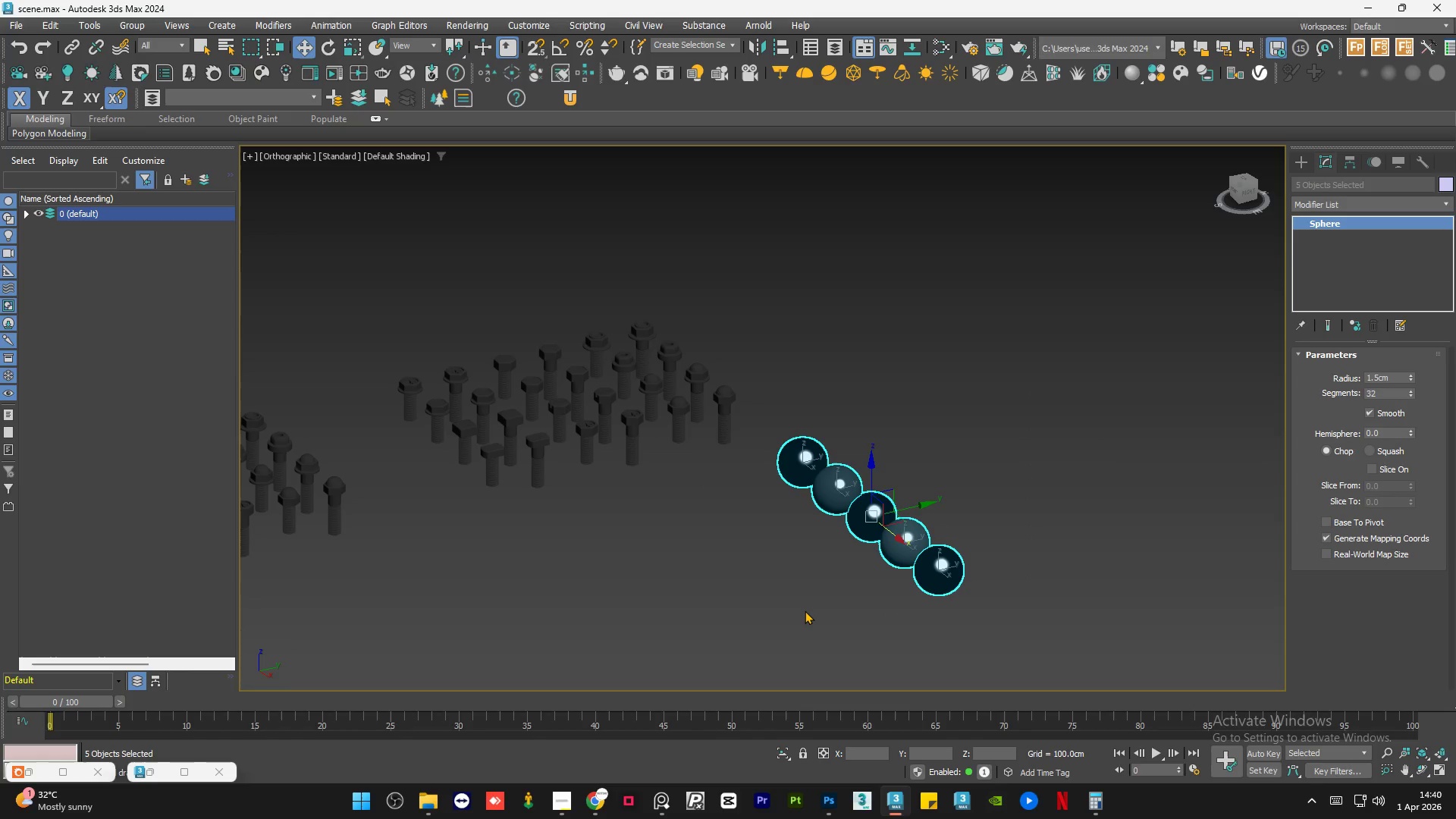 
key(Delete)
 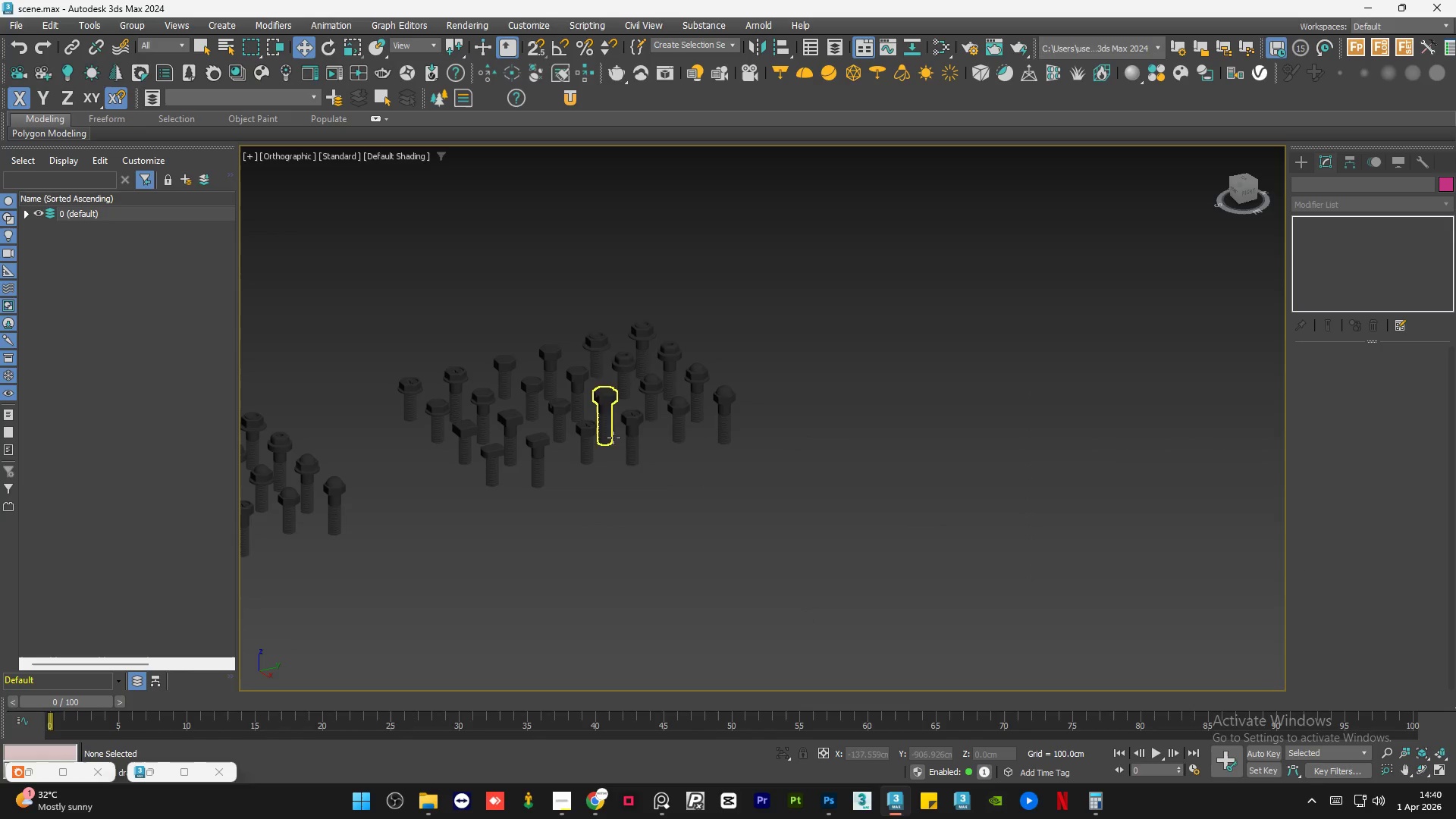 
scroll: coordinate [962, 436], scroll_direction: up, amount: 1.0
 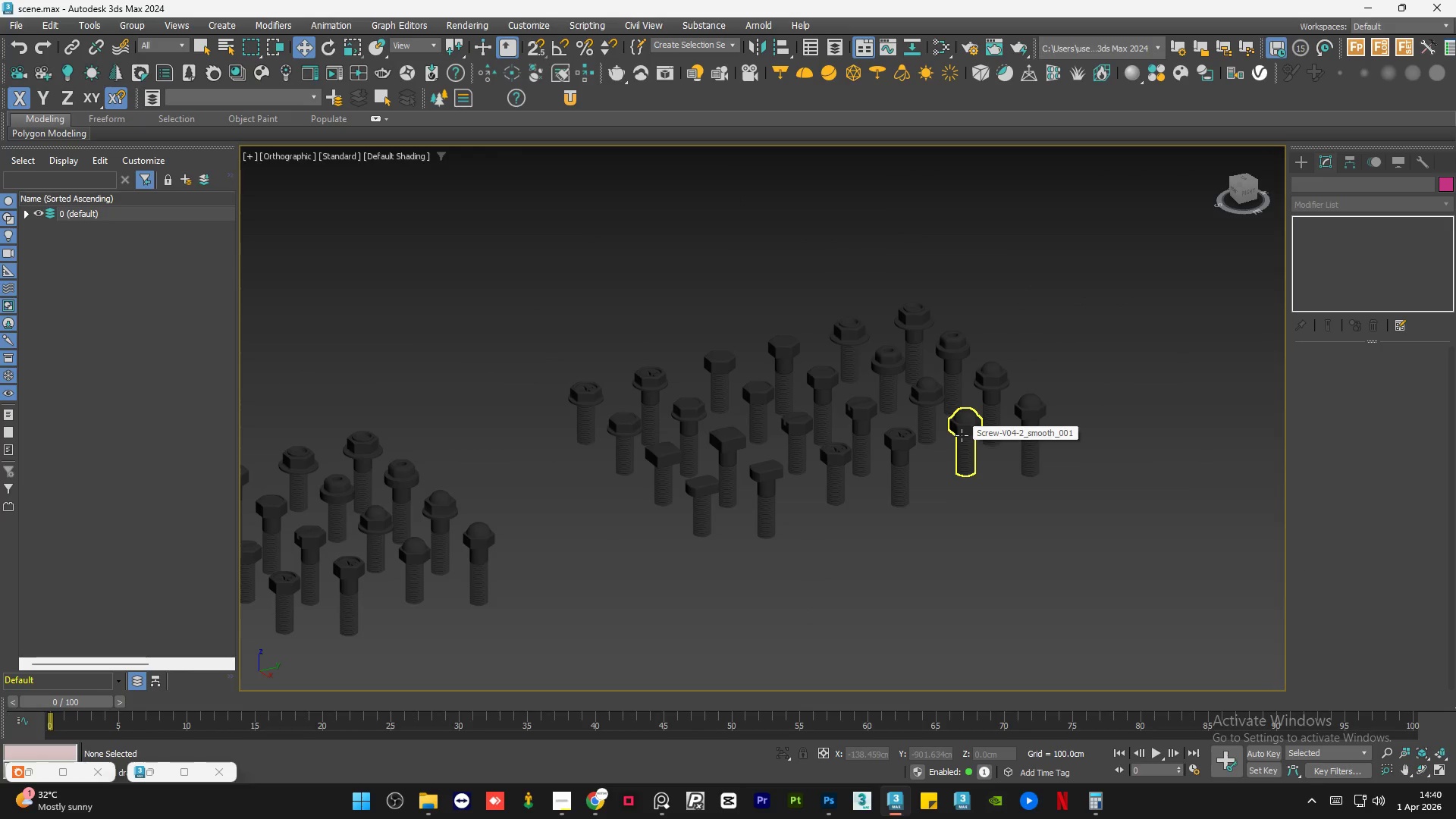 
scroll: coordinate [962, 435], scroll_direction: down, amount: 1.0
 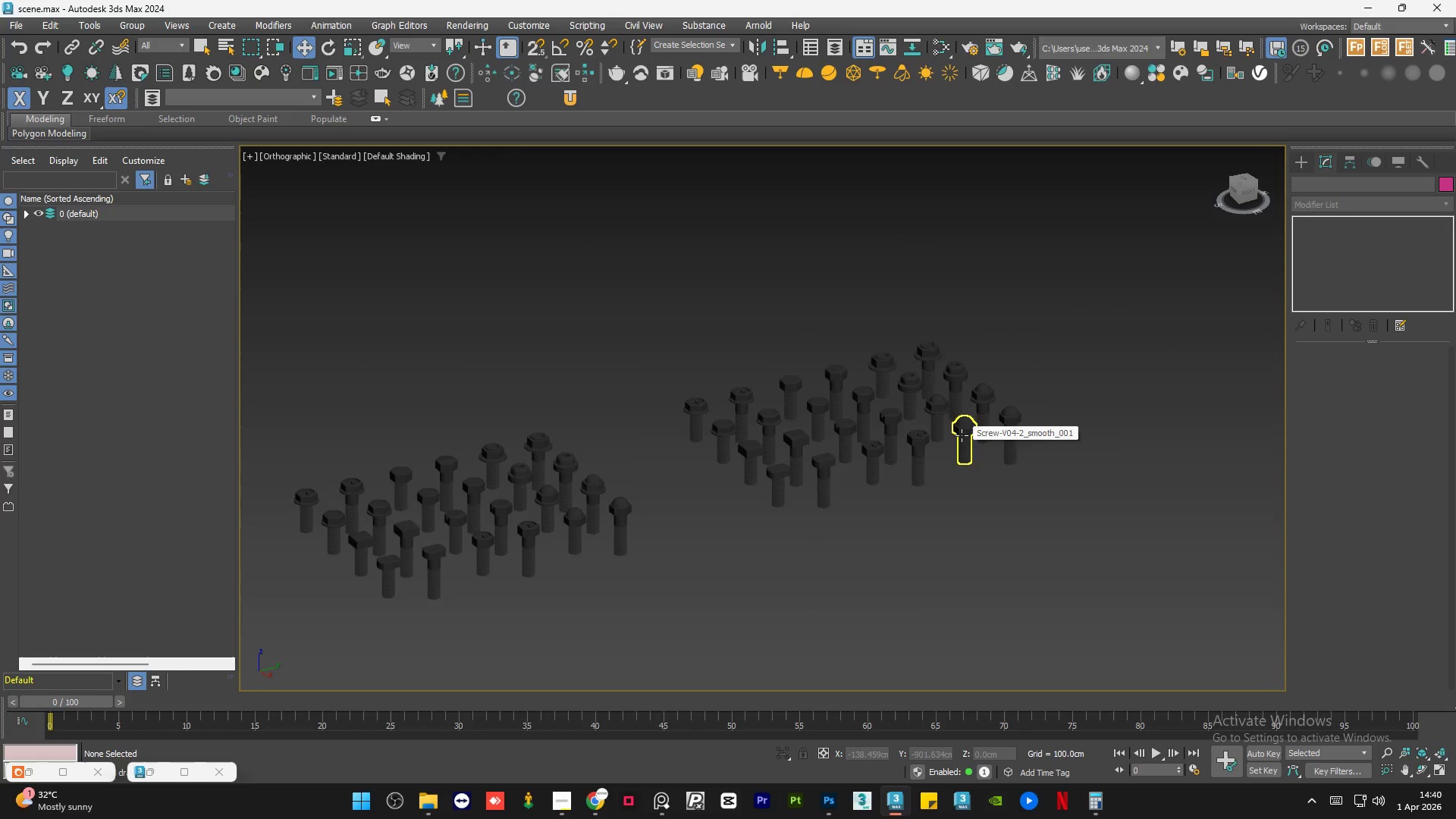 
hold_key(key=AltLeft, duration=1.17)
 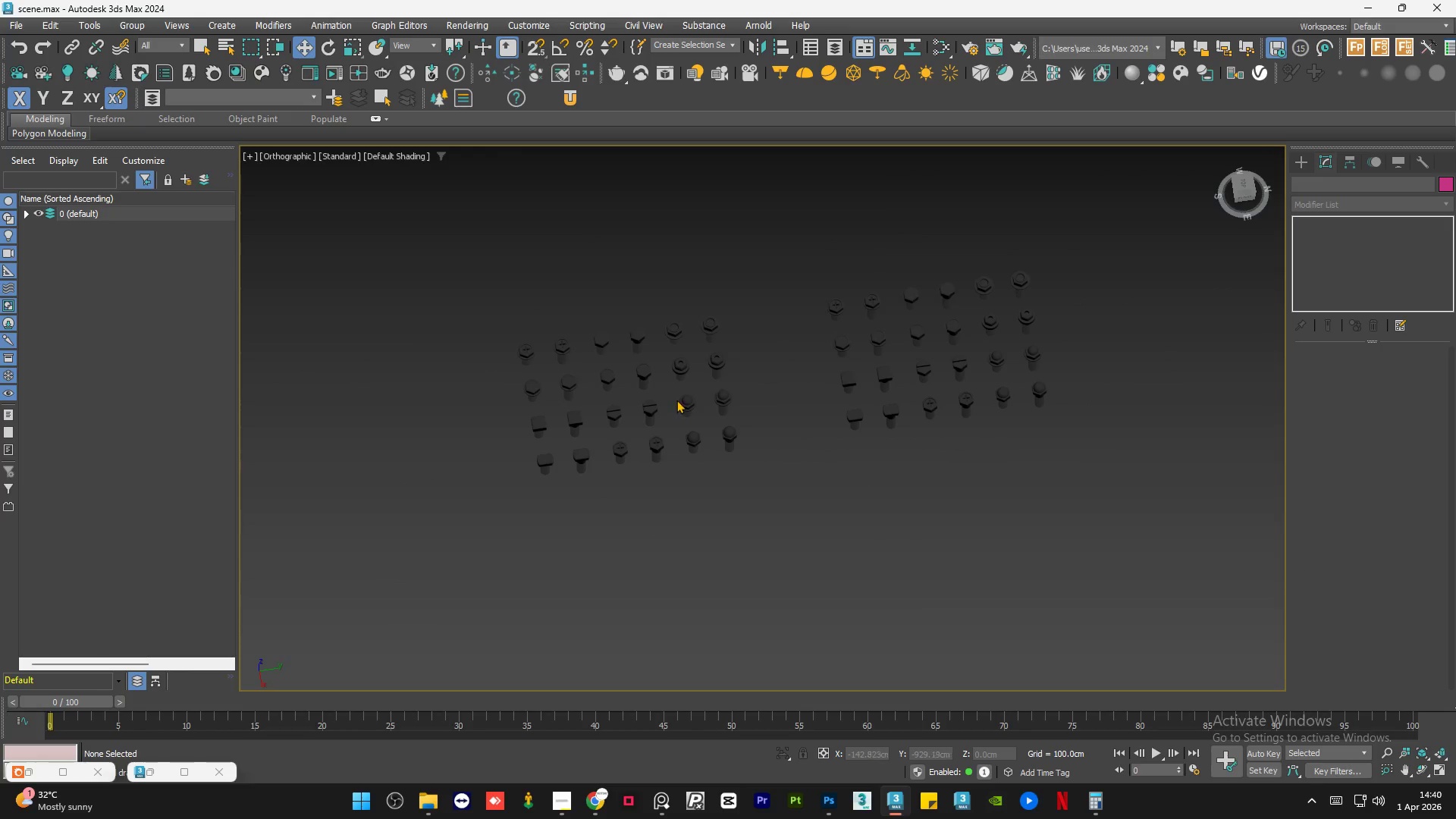 
scroll: coordinate [699, 385], scroll_direction: up, amount: 1.0
 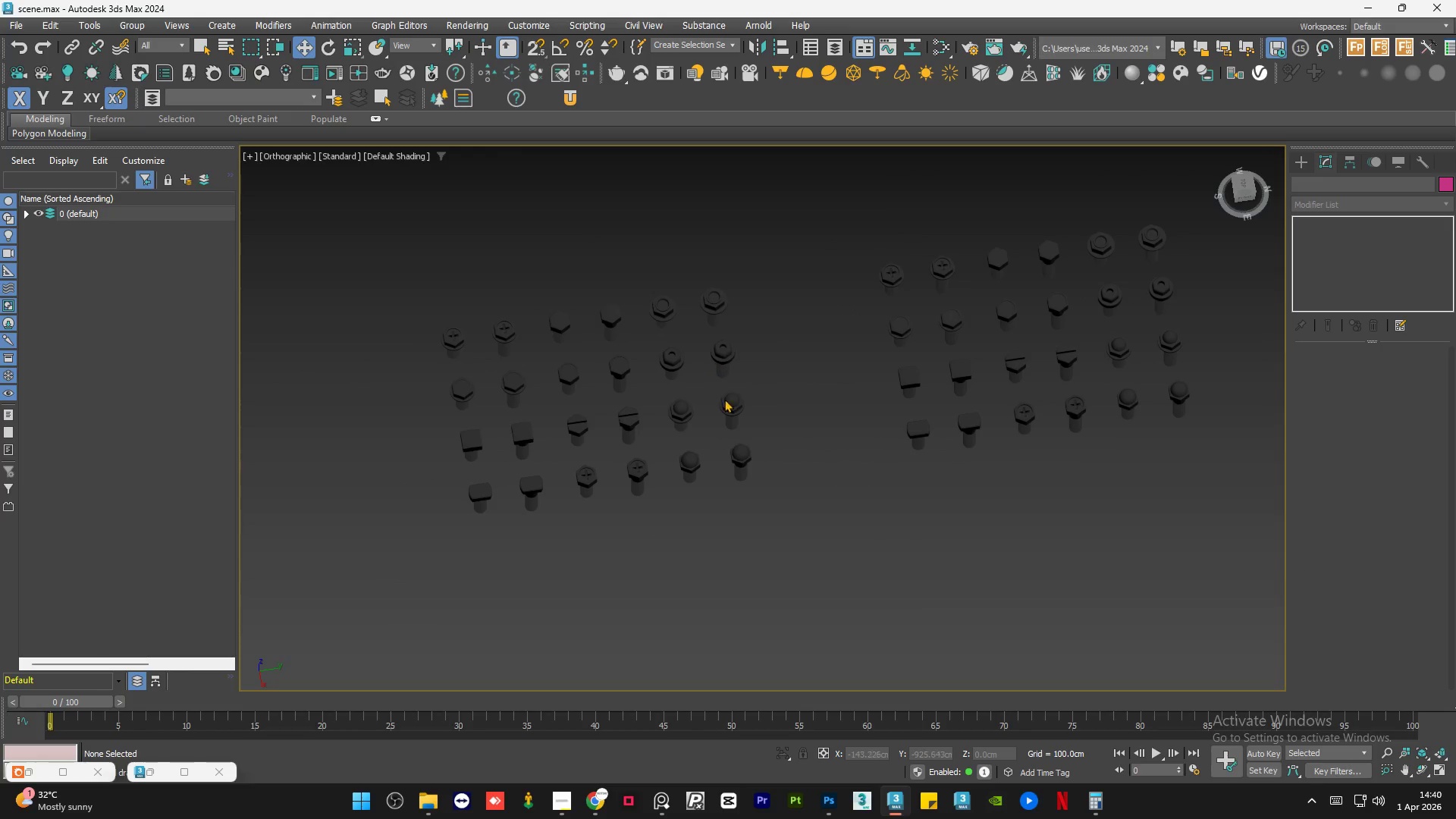 
hold_key(key=AltLeft, duration=0.58)
 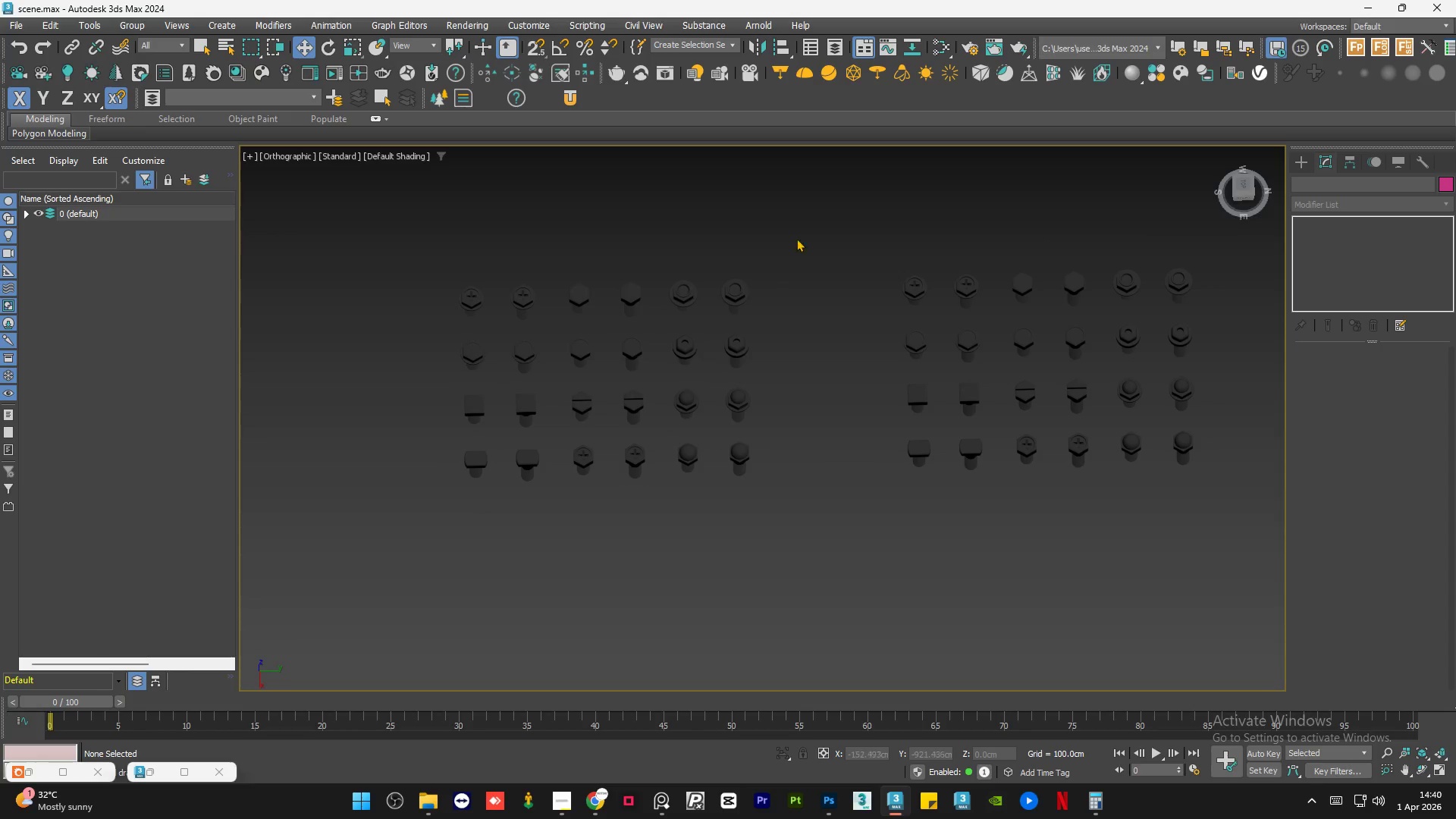 
left_click_drag(start_coordinate=[805, 203], to_coordinate=[412, 528])
 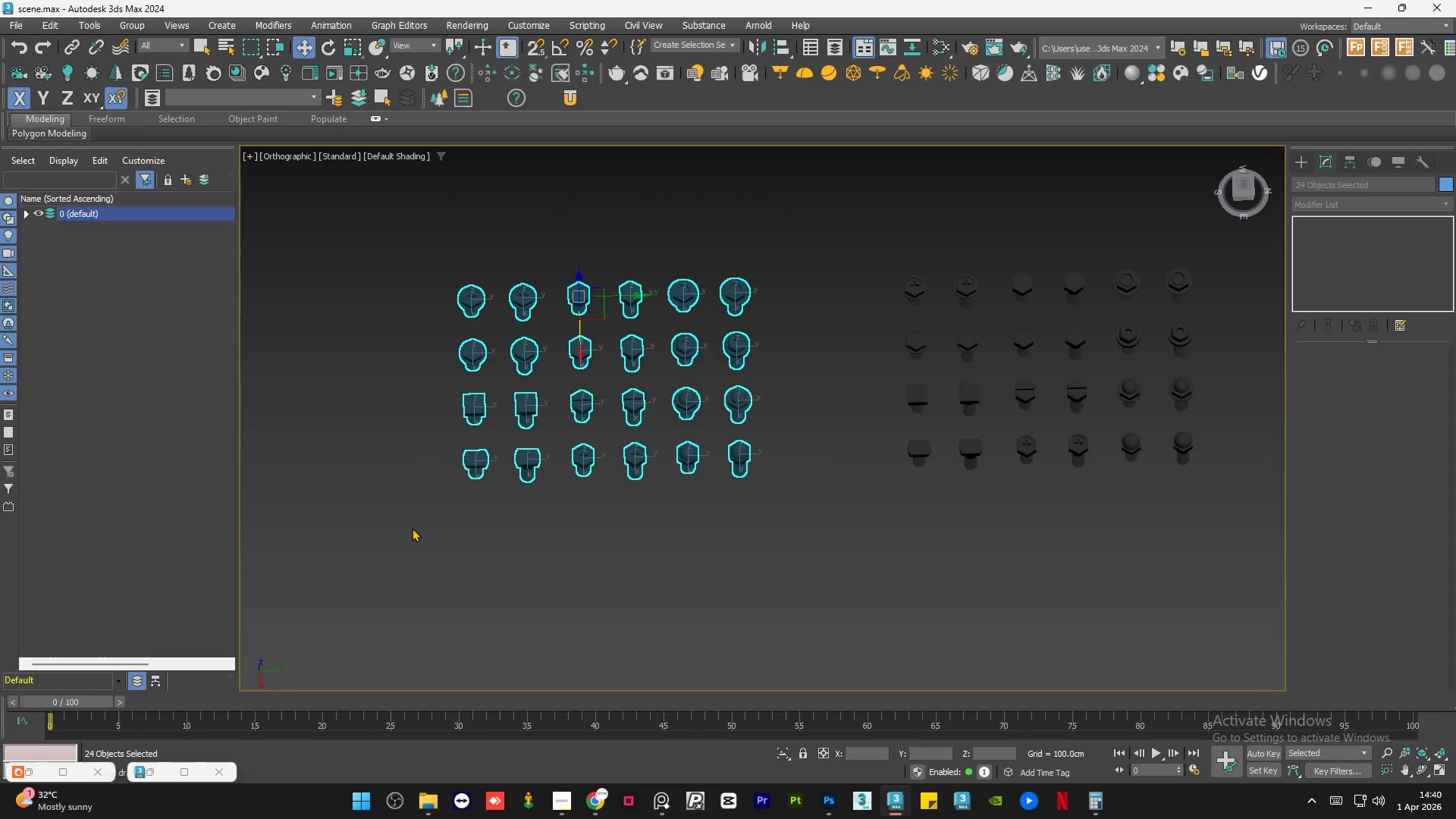 
key(Delete)
 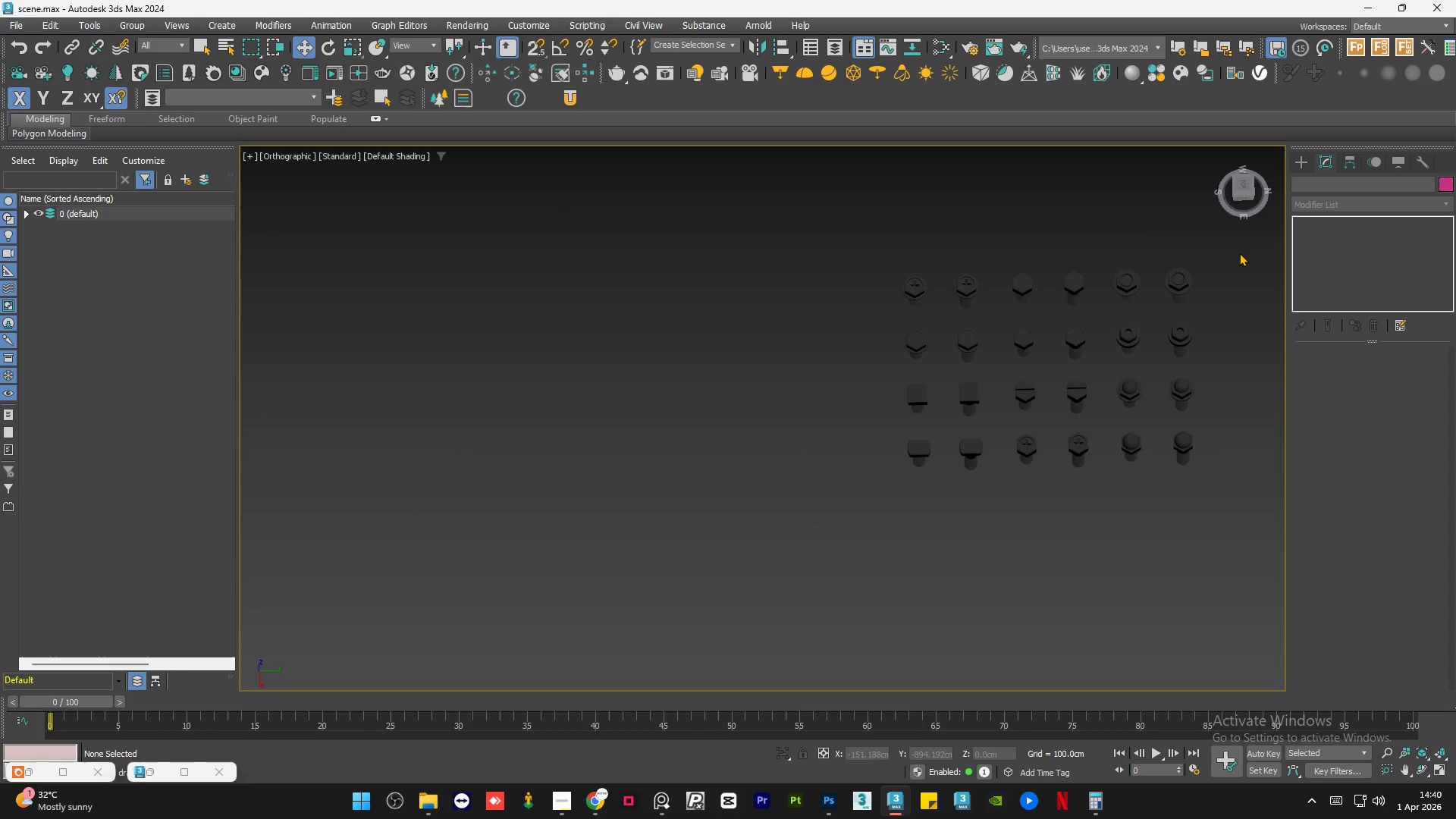 
scroll: coordinate [1207, 300], scroll_direction: up, amount: 3.0
 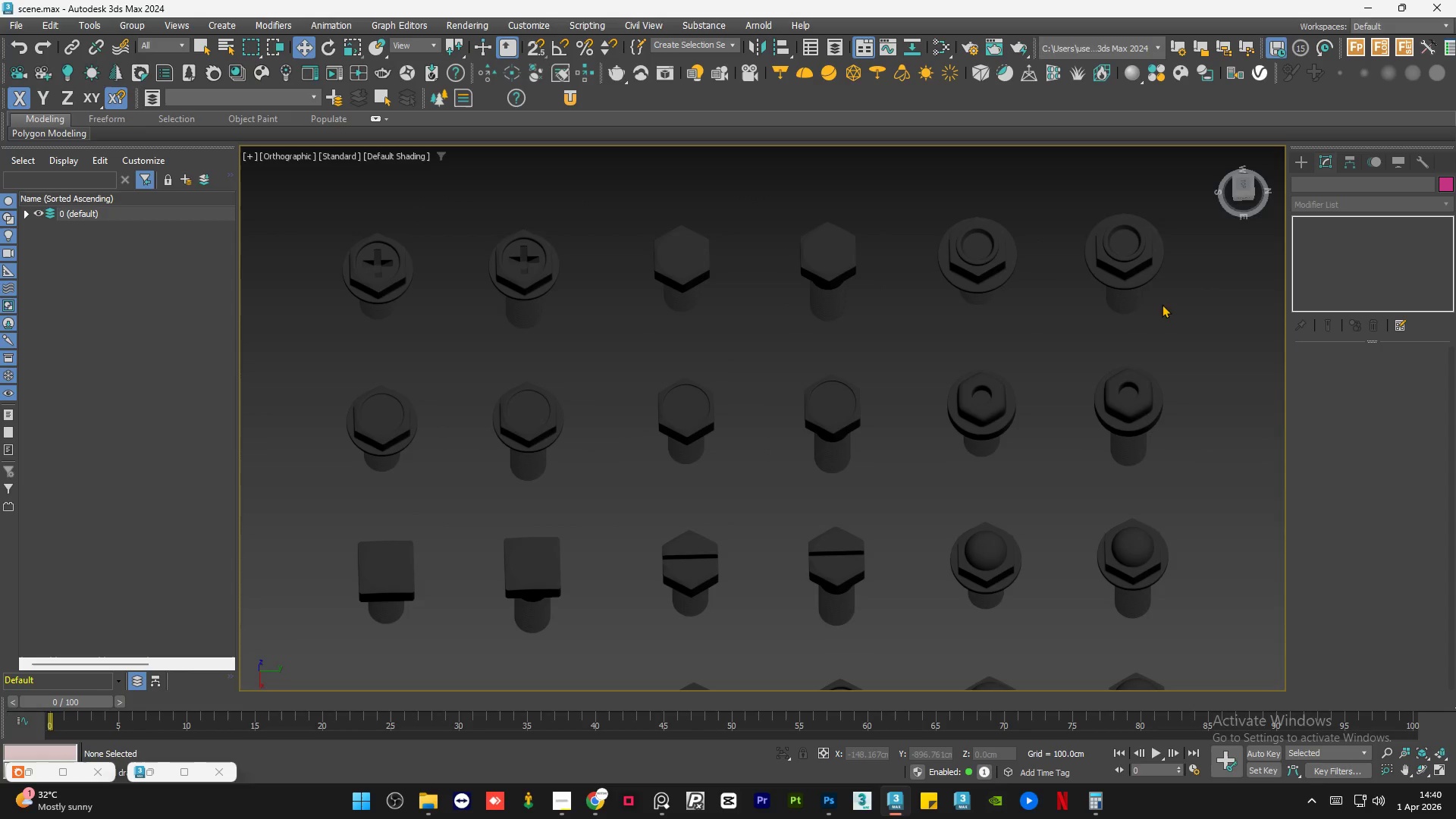 
scroll: coordinate [1128, 309], scroll_direction: down, amount: 1.0
 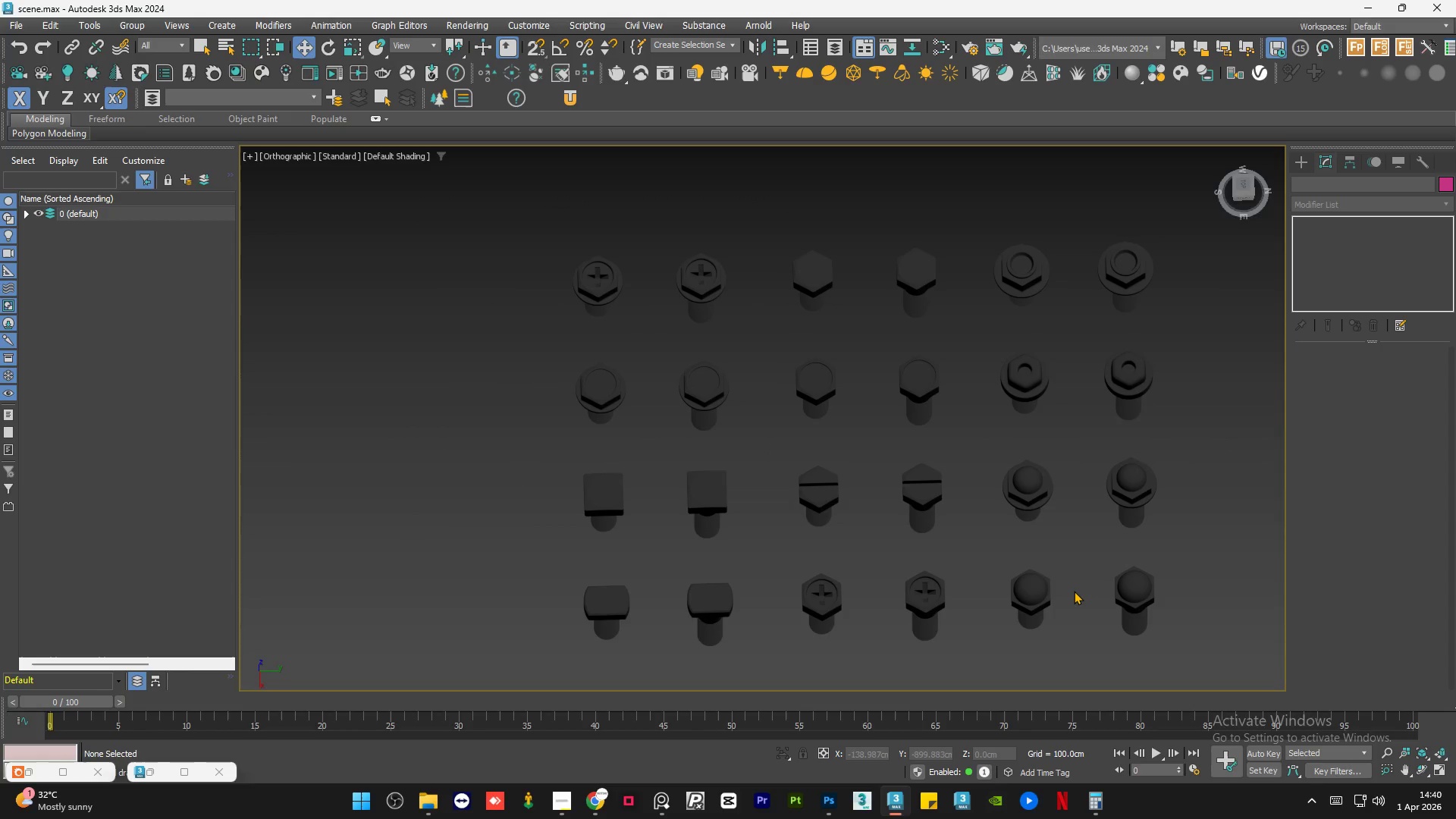 
left_click([1037, 490])
 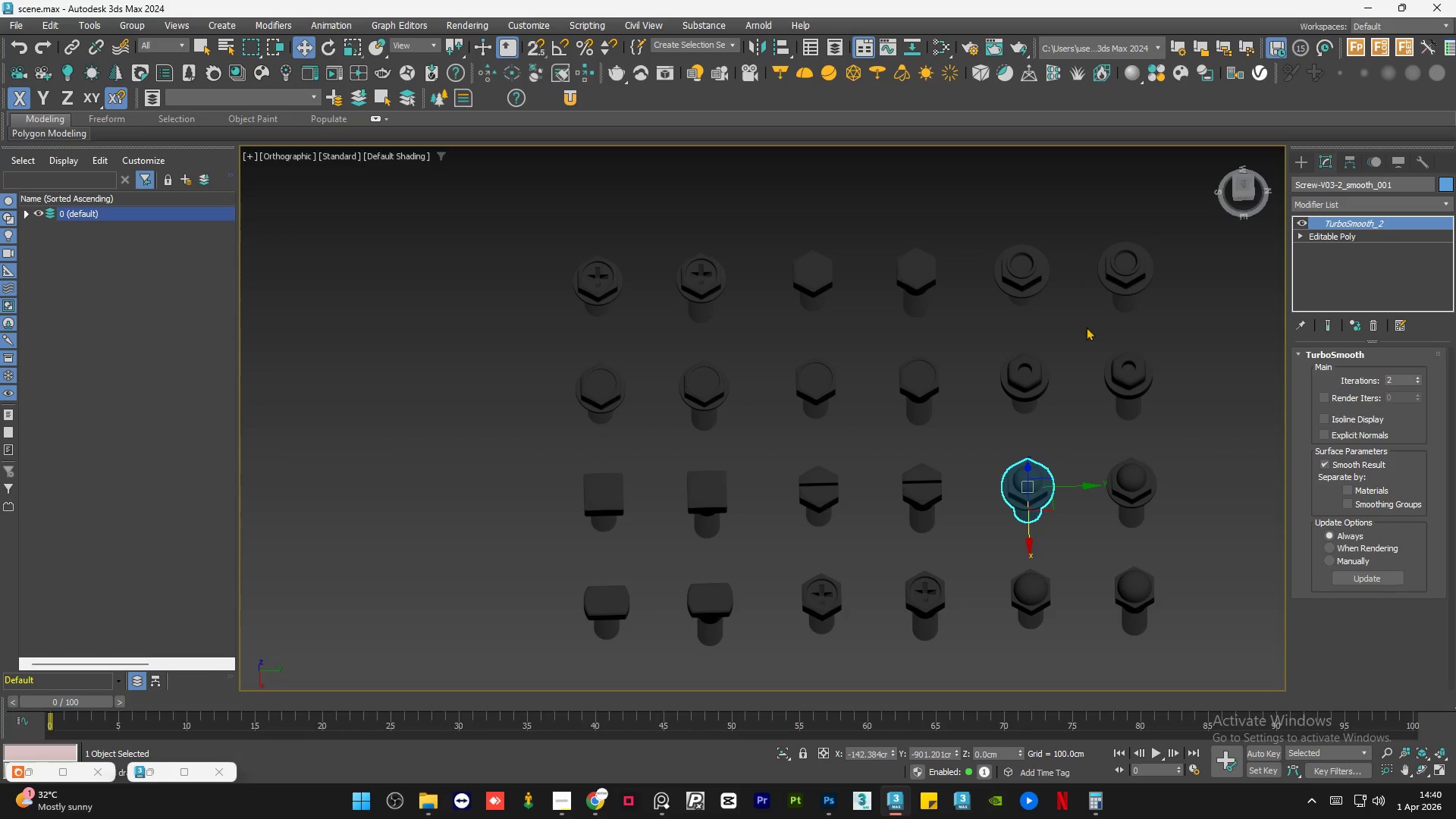 
left_click([1033, 603])
 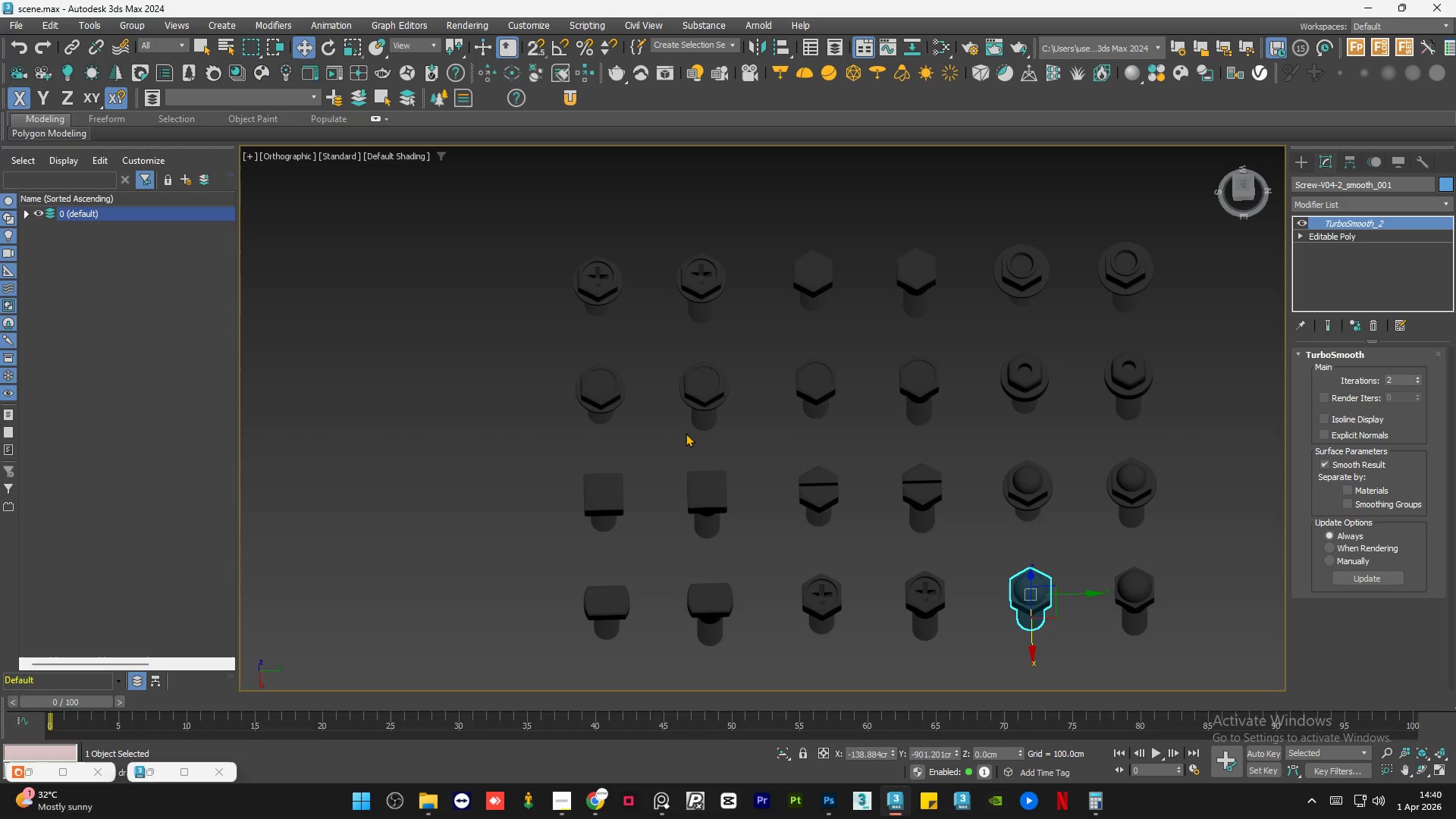 
hold_key(key=AltLeft, duration=1.45)
 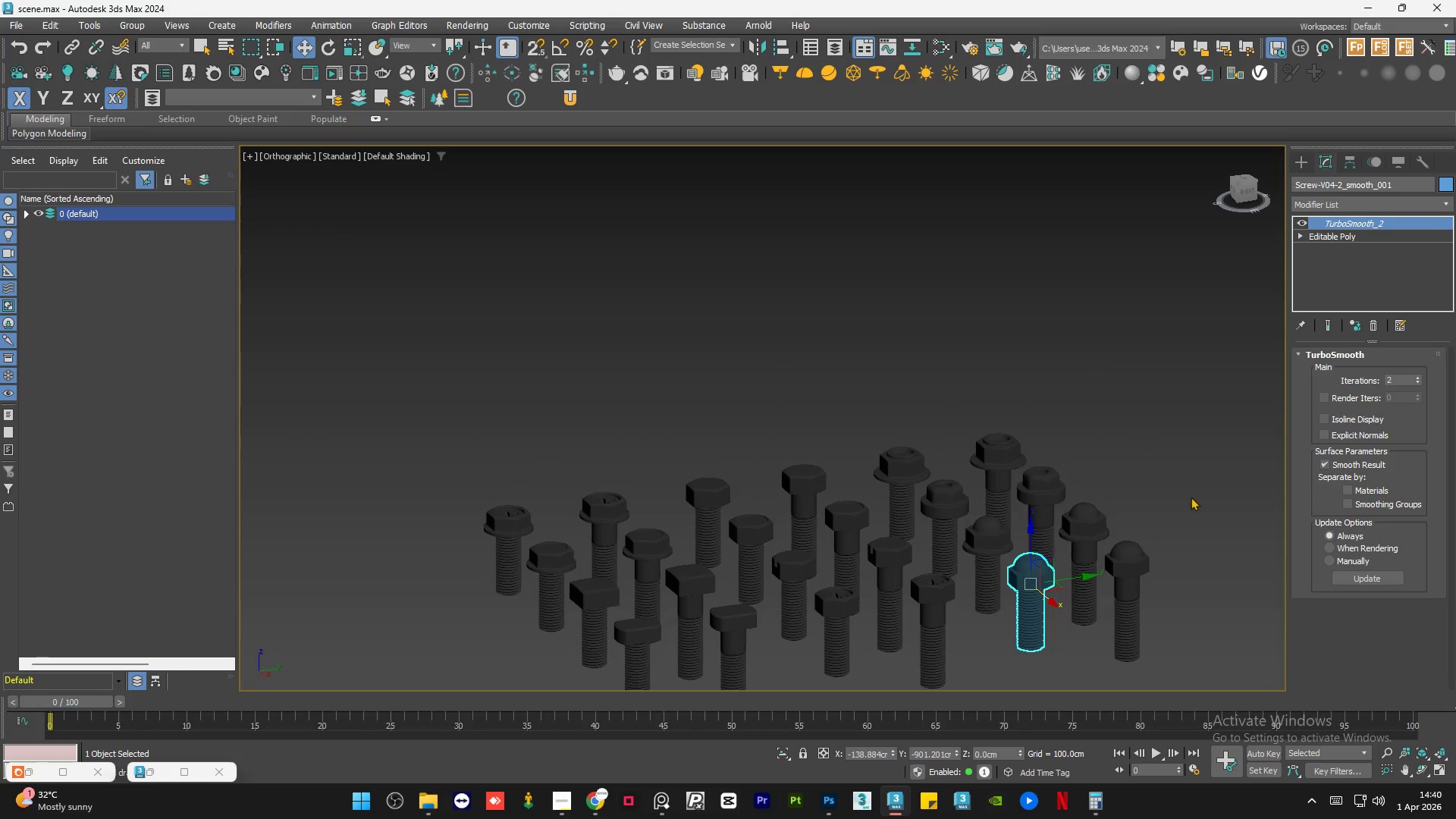 
left_click([1188, 495])
 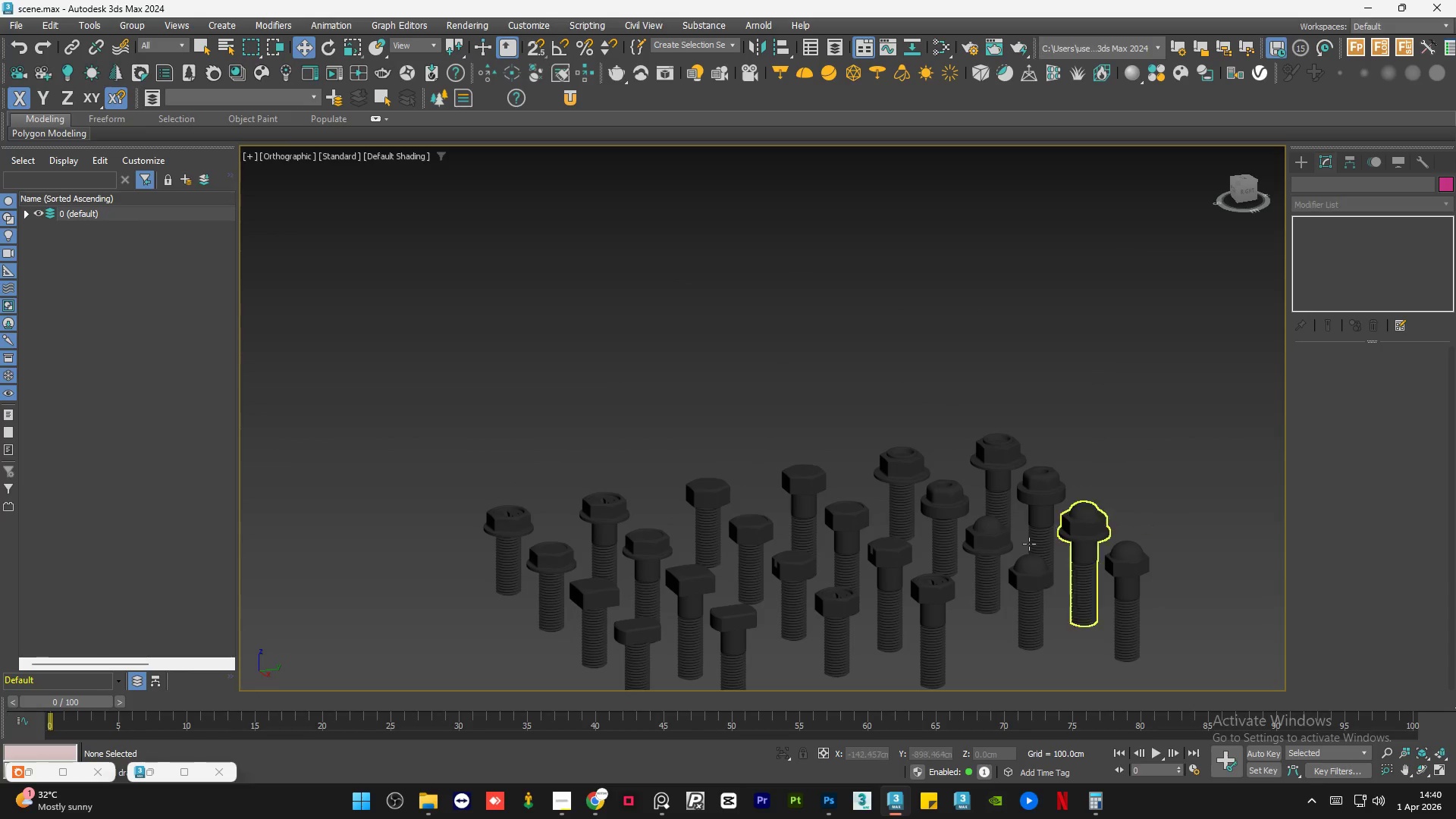 
scroll: coordinate [820, 485], scroll_direction: up, amount: 2.0
 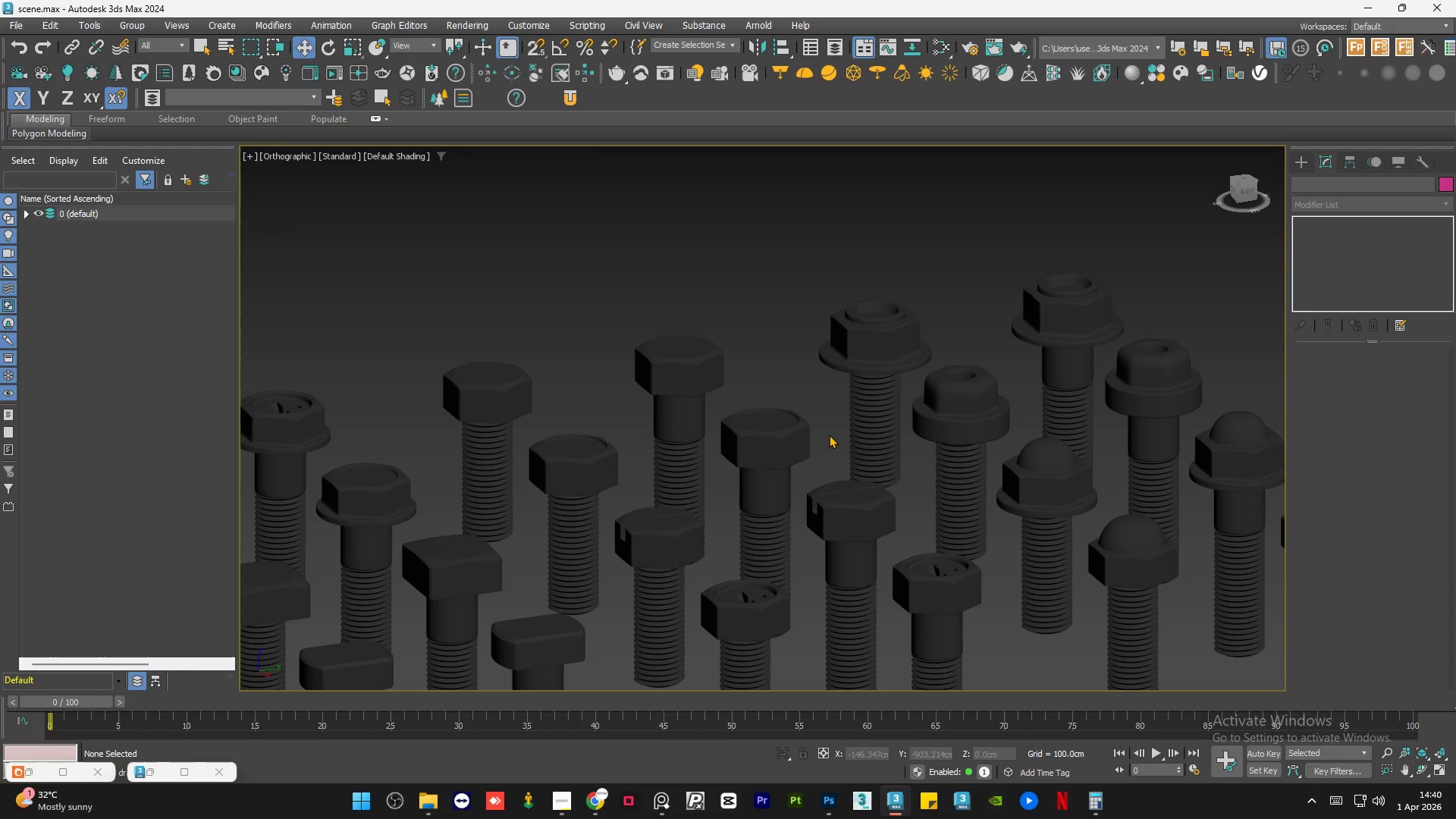 
scroll: coordinate [827, 440], scroll_direction: down, amount: 1.0
 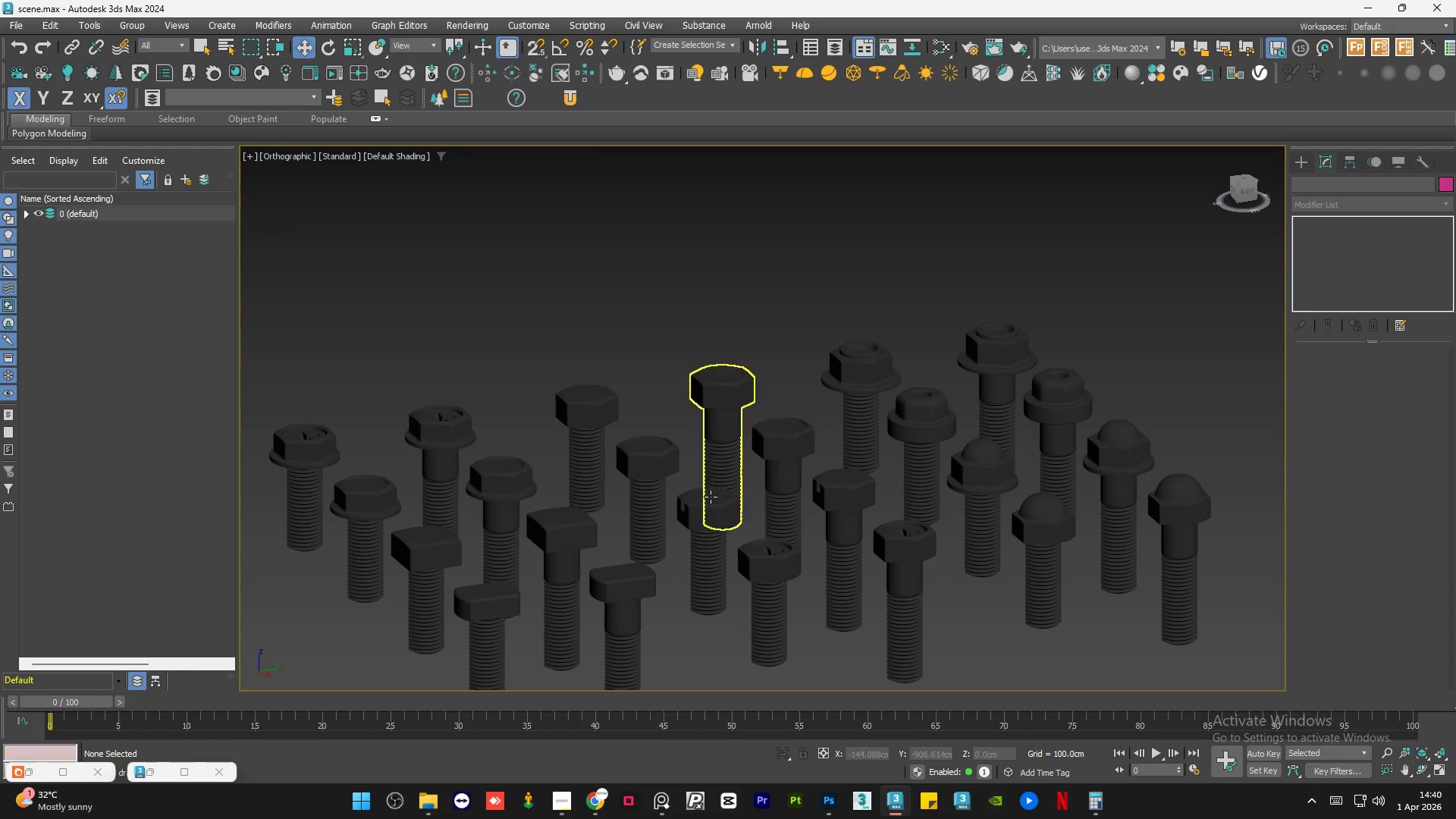 
scroll: coordinate [692, 510], scroll_direction: up, amount: 1.0
 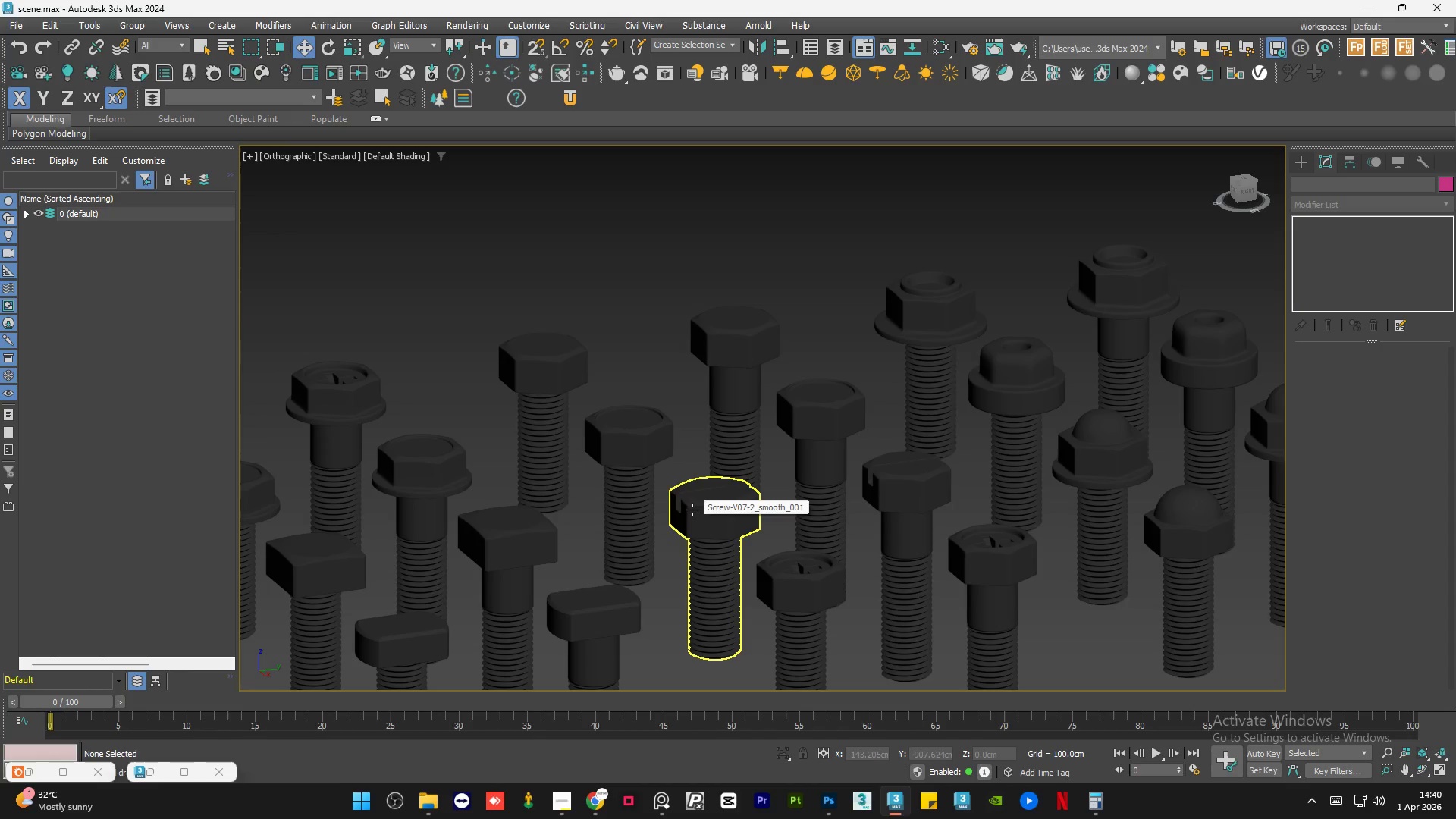 
scroll: coordinate [692, 510], scroll_direction: down, amount: 1.0
 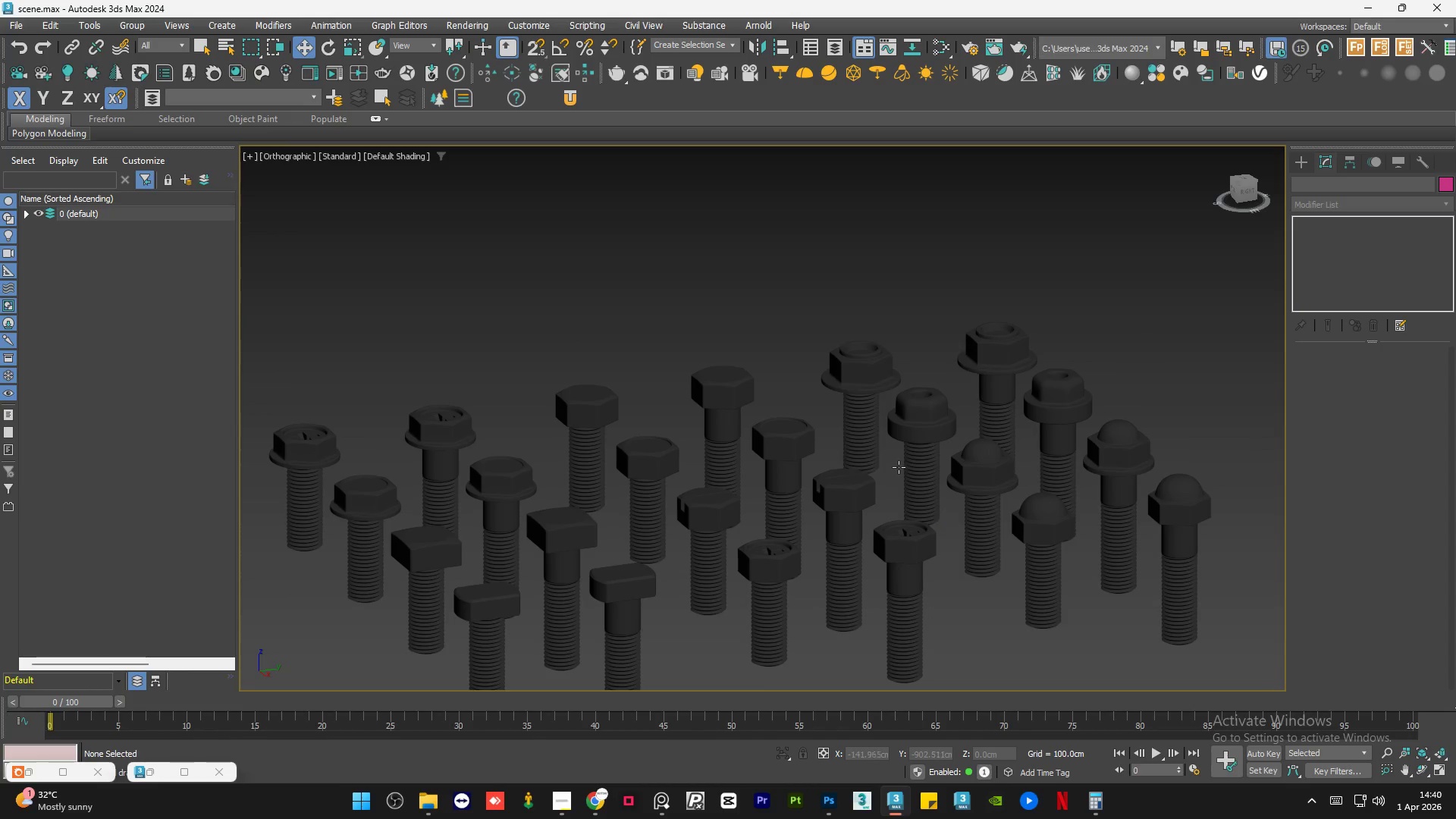 
hold_key(key=AltLeft, duration=1.5)
 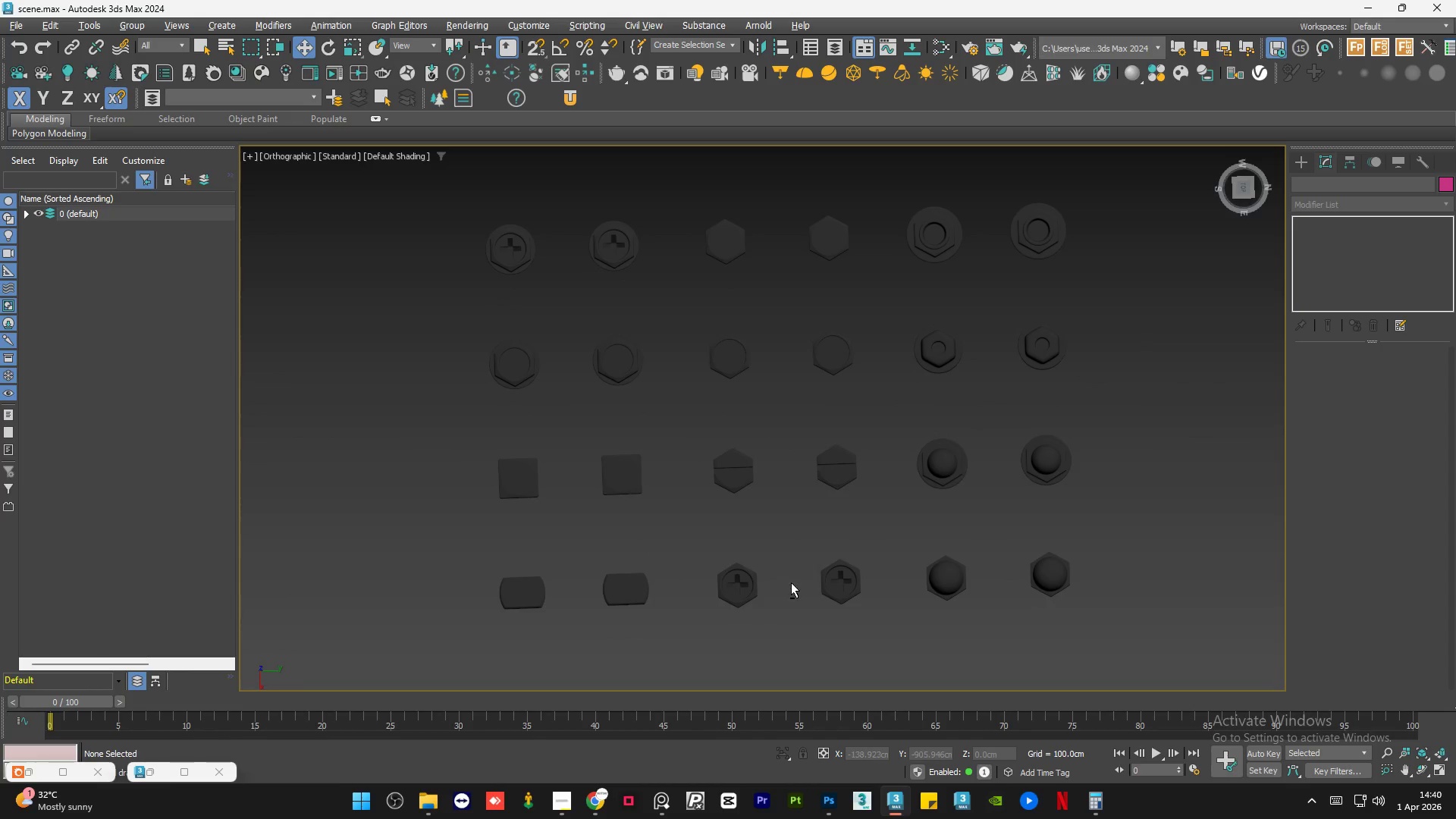 
scroll: coordinate [802, 404], scroll_direction: down, amount: 1.0
 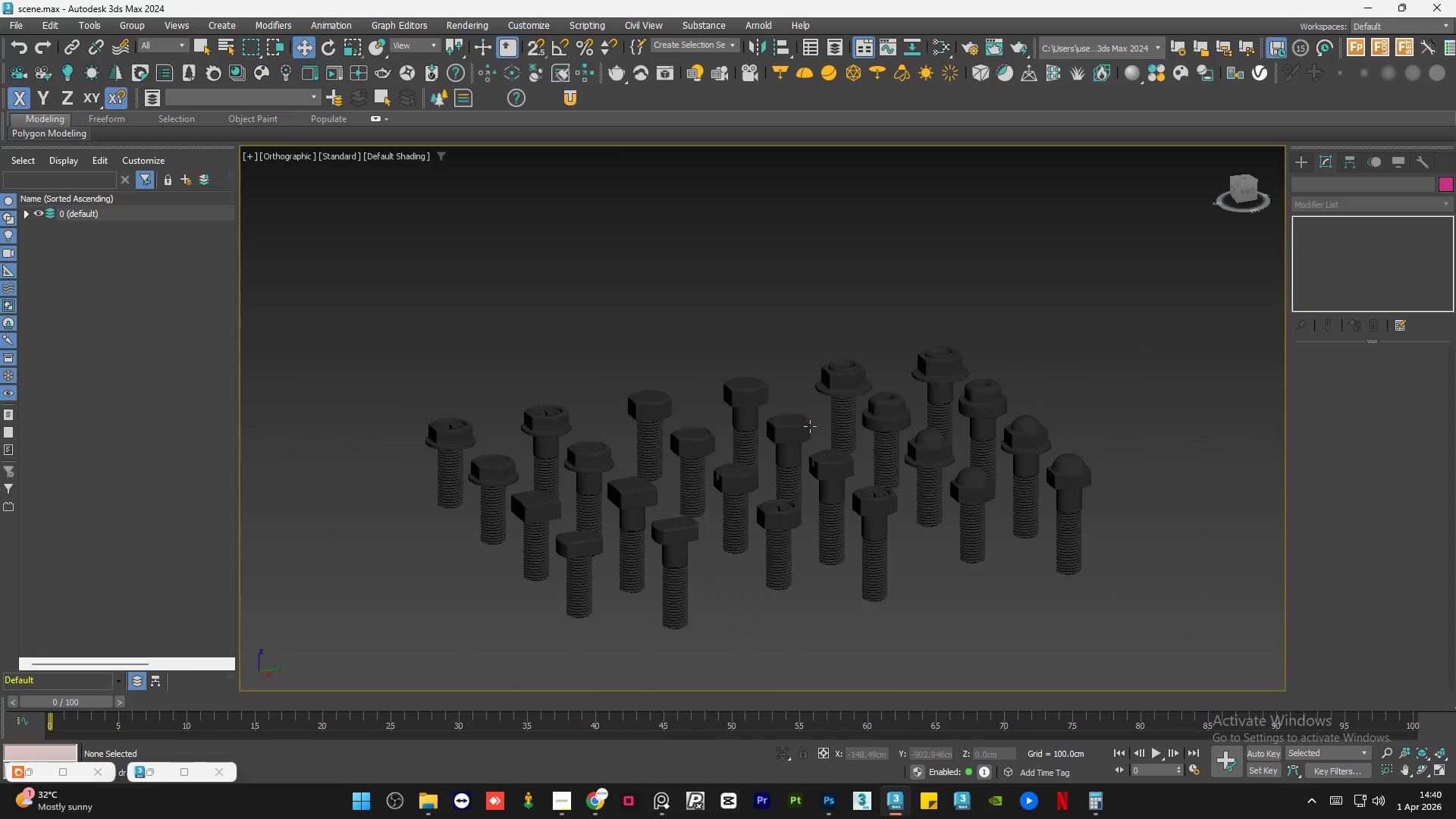 
hold_key(key=AltLeft, duration=0.44)
 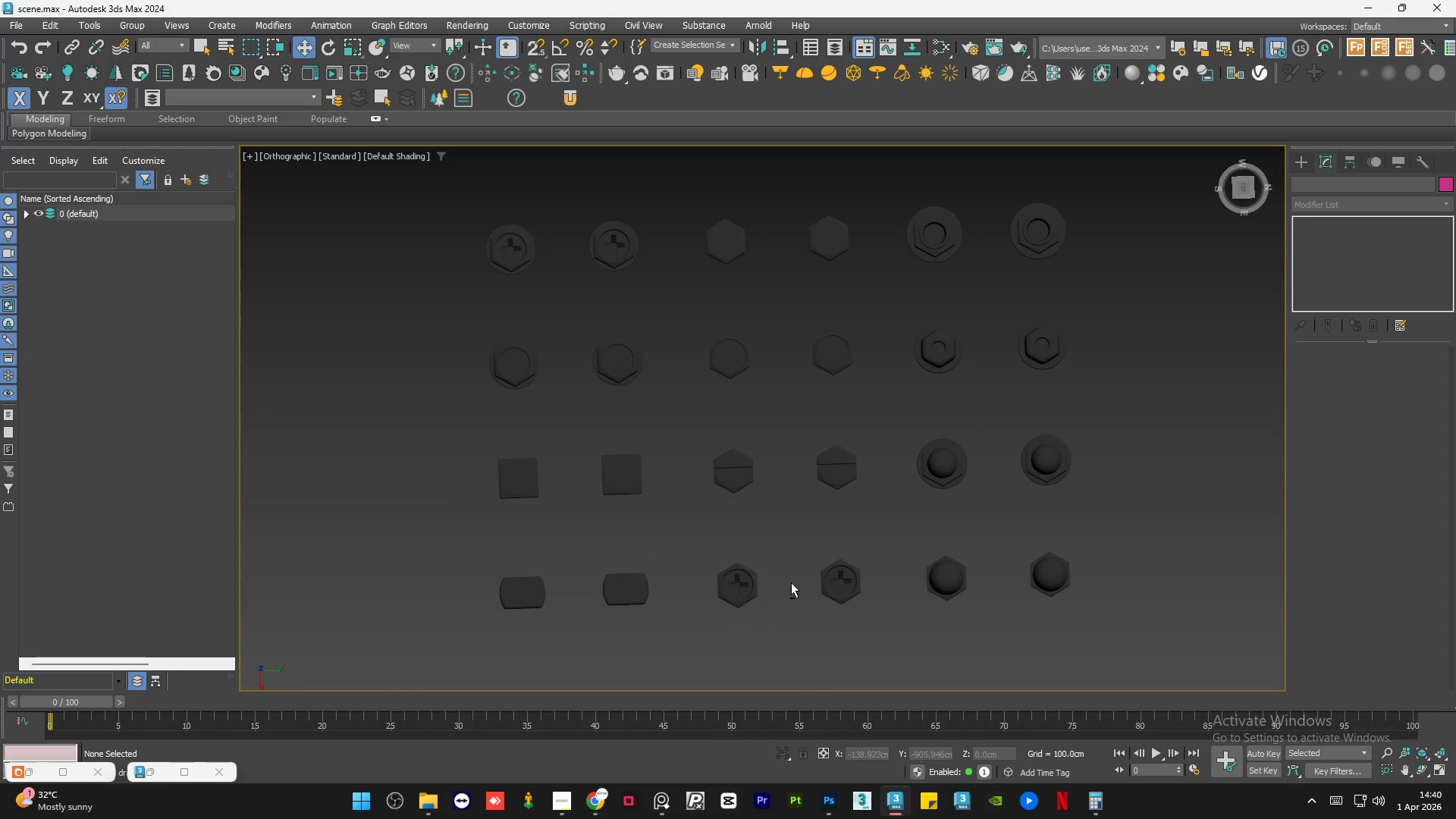 
hold_key(key=AltLeft, duration=1.51)
 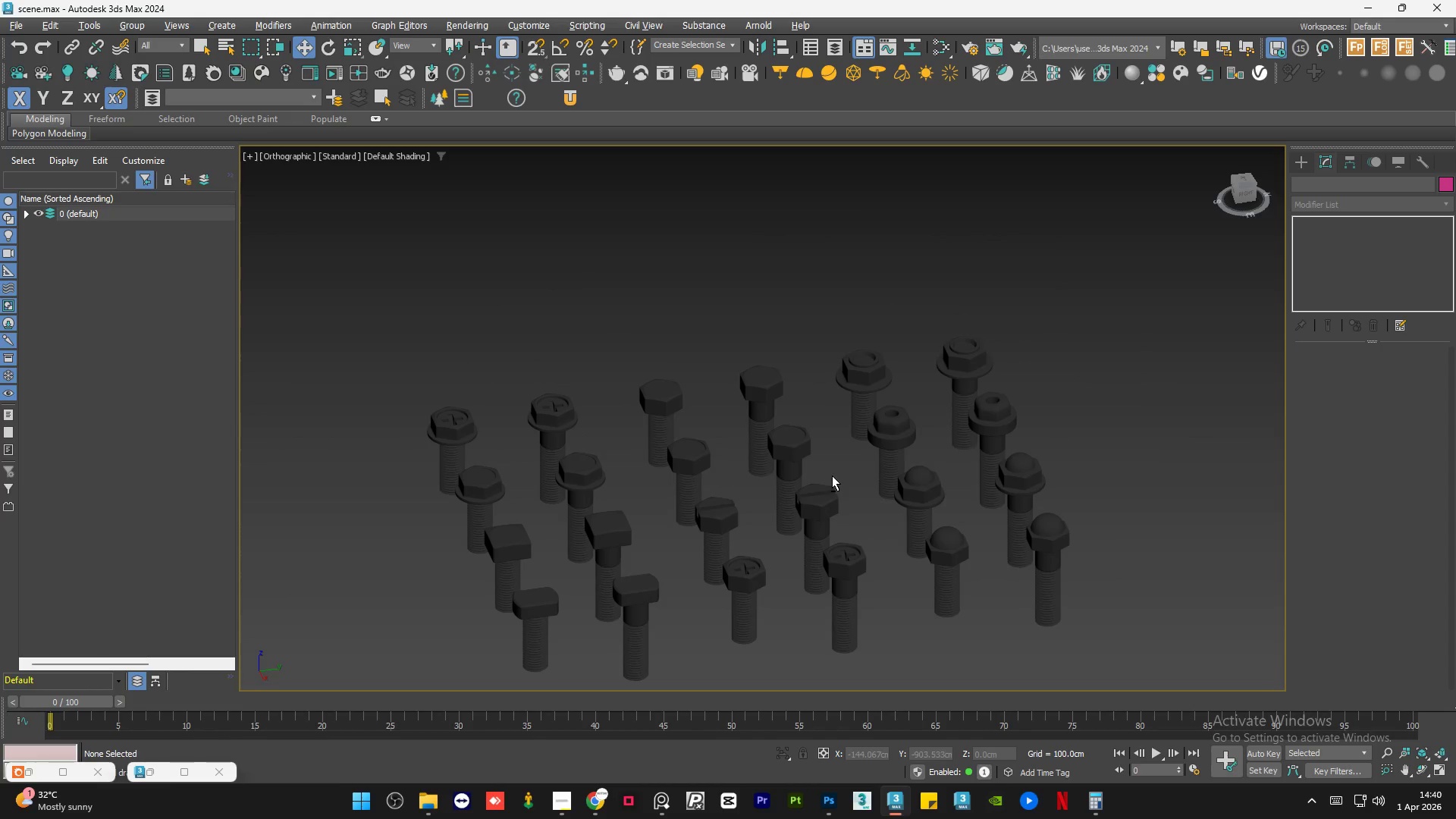 
hold_key(key=AltLeft, duration=1.52)
 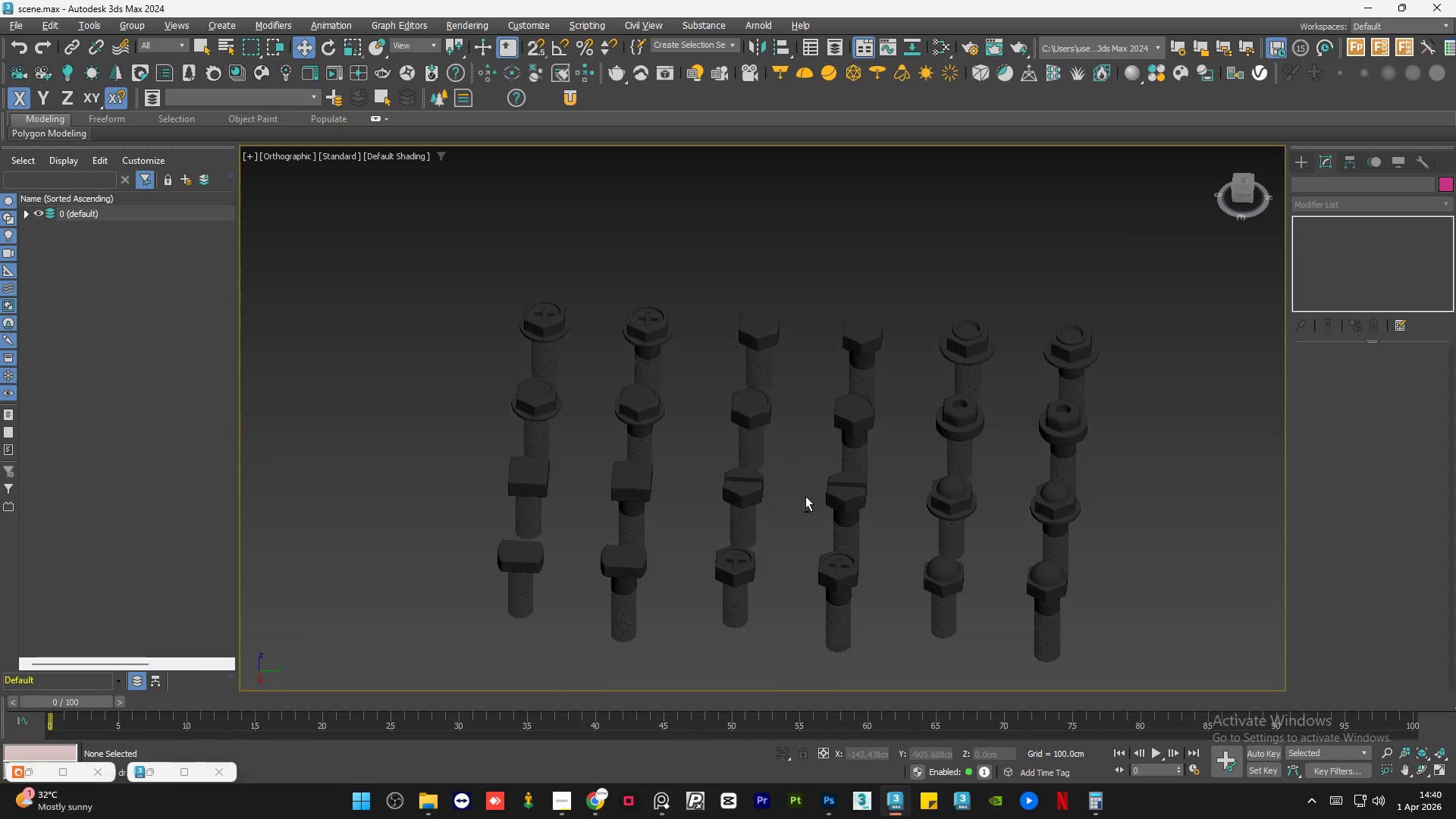 
hold_key(key=AltLeft, duration=1.0)
 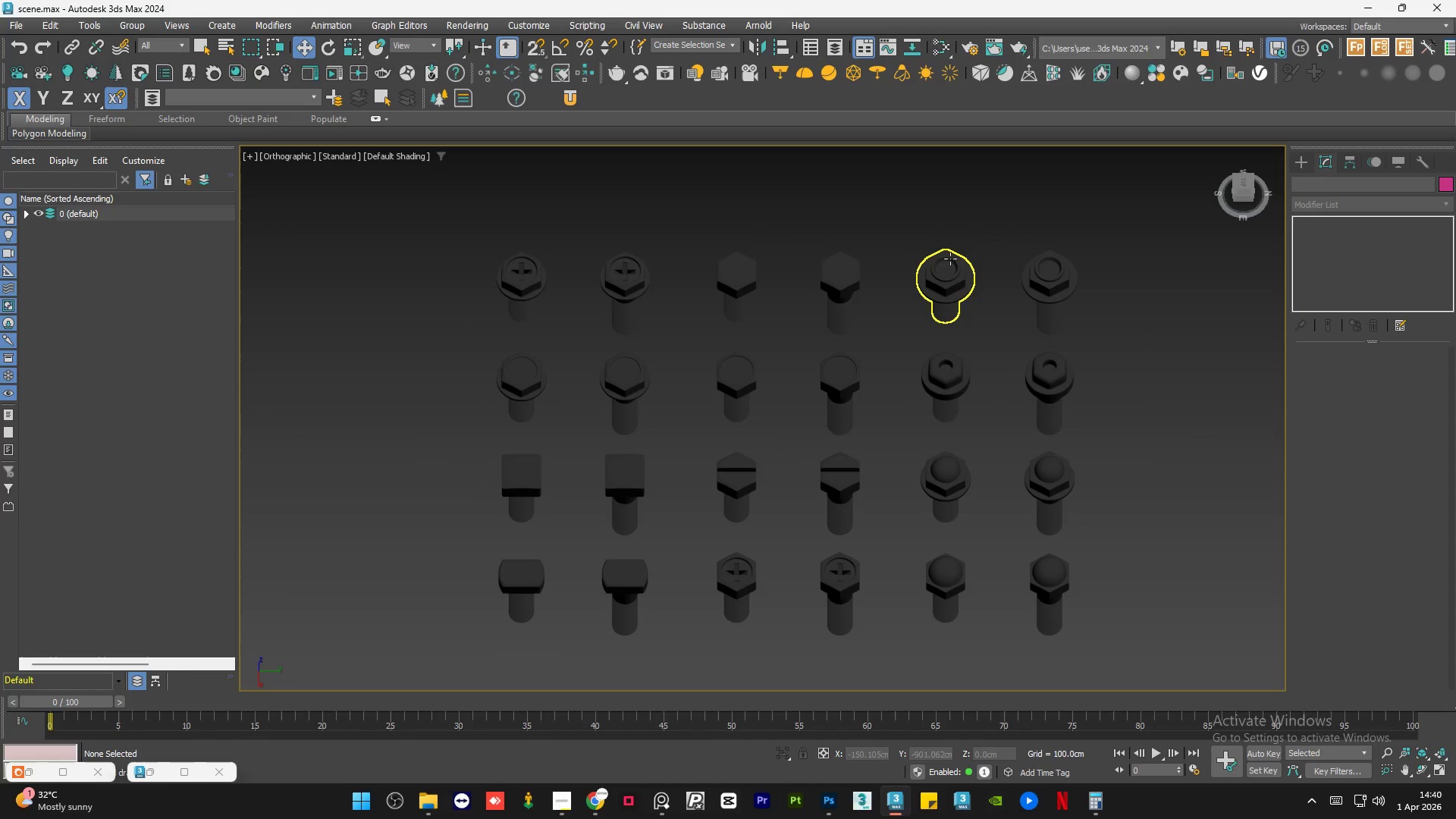 
left_click([950, 259])
 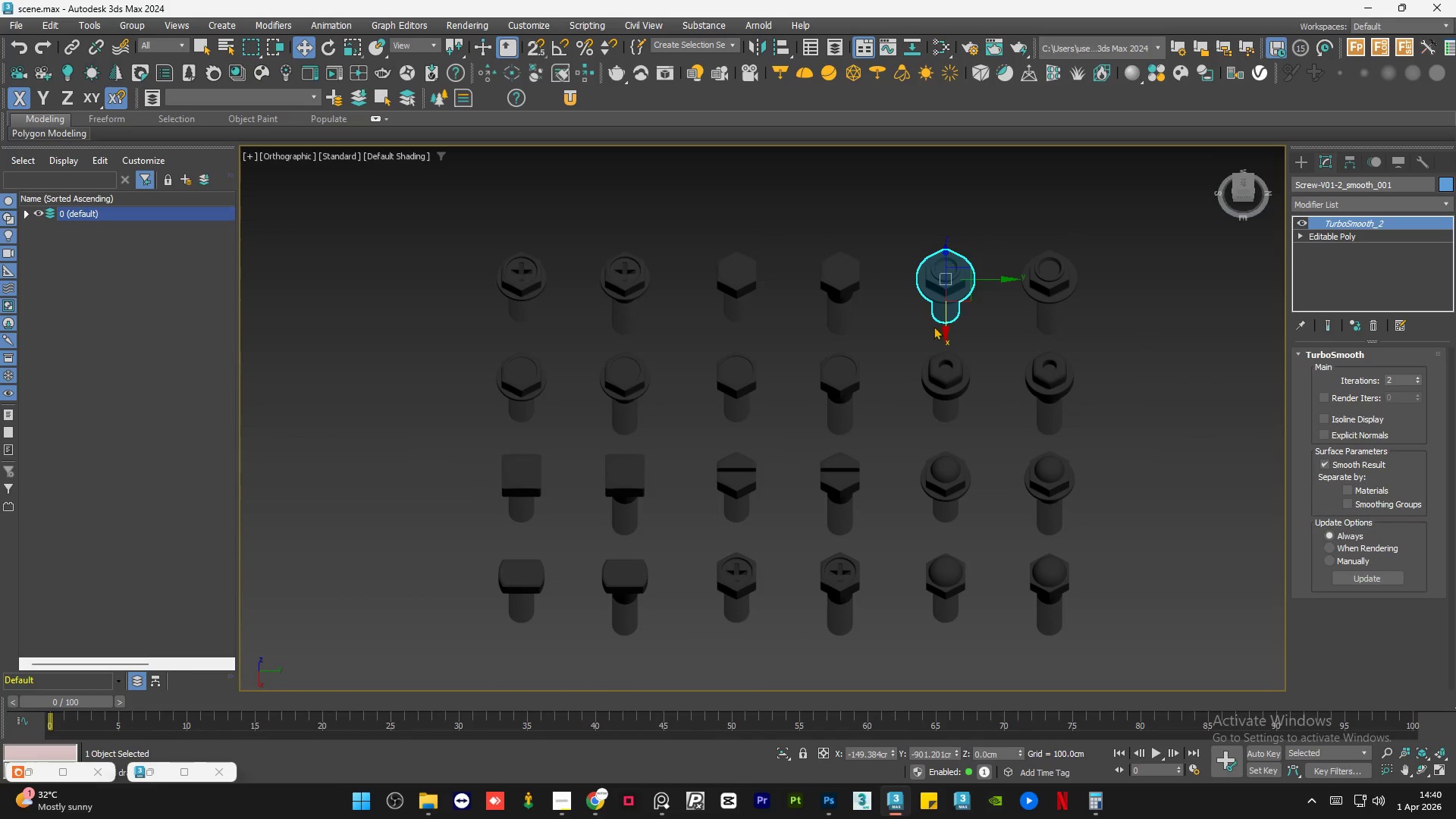 
scroll: coordinate [921, 388], scroll_direction: down, amount: 2.0
 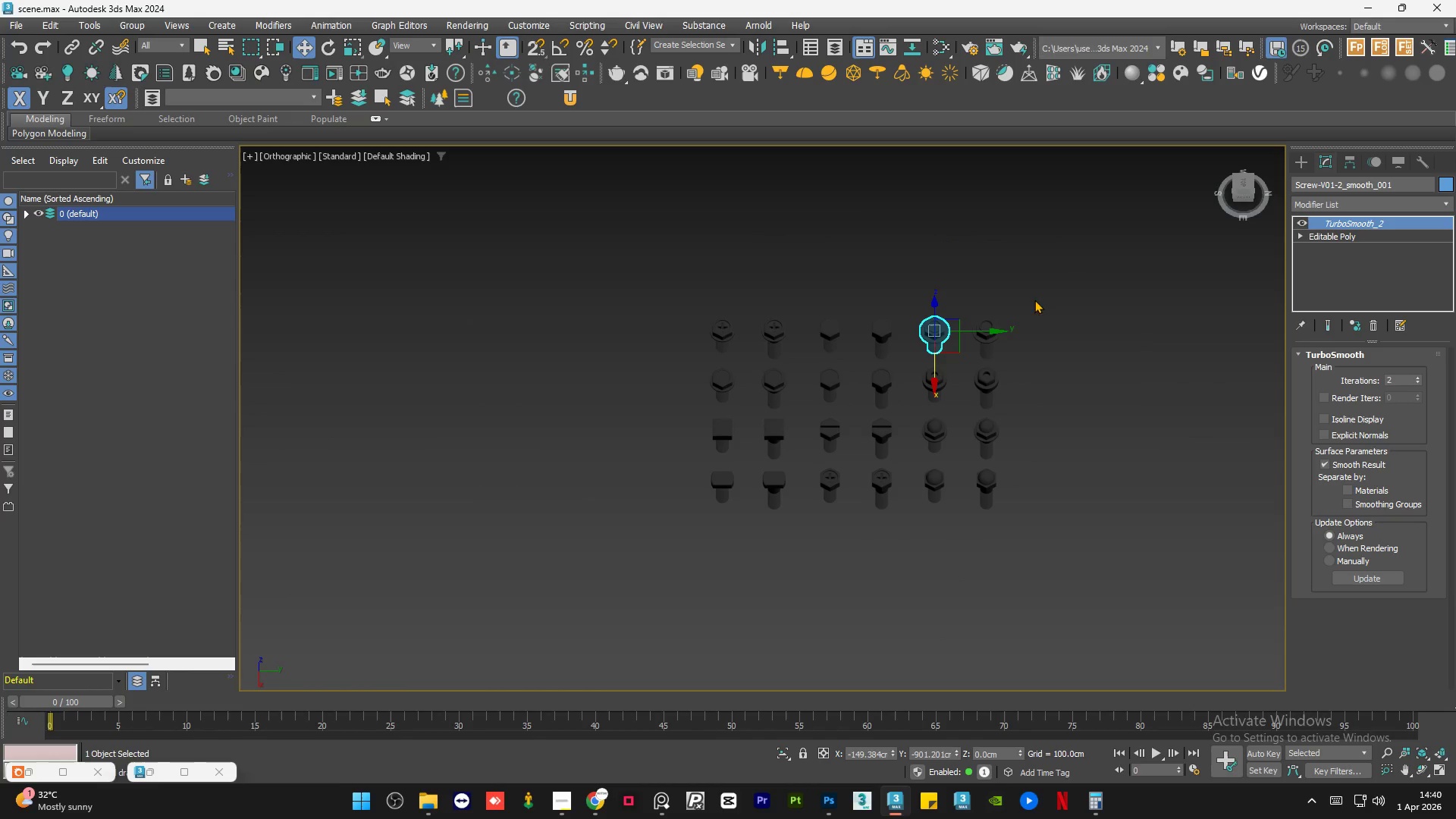 
left_click_drag(start_coordinate=[1050, 282], to_coordinate=[979, 569])
 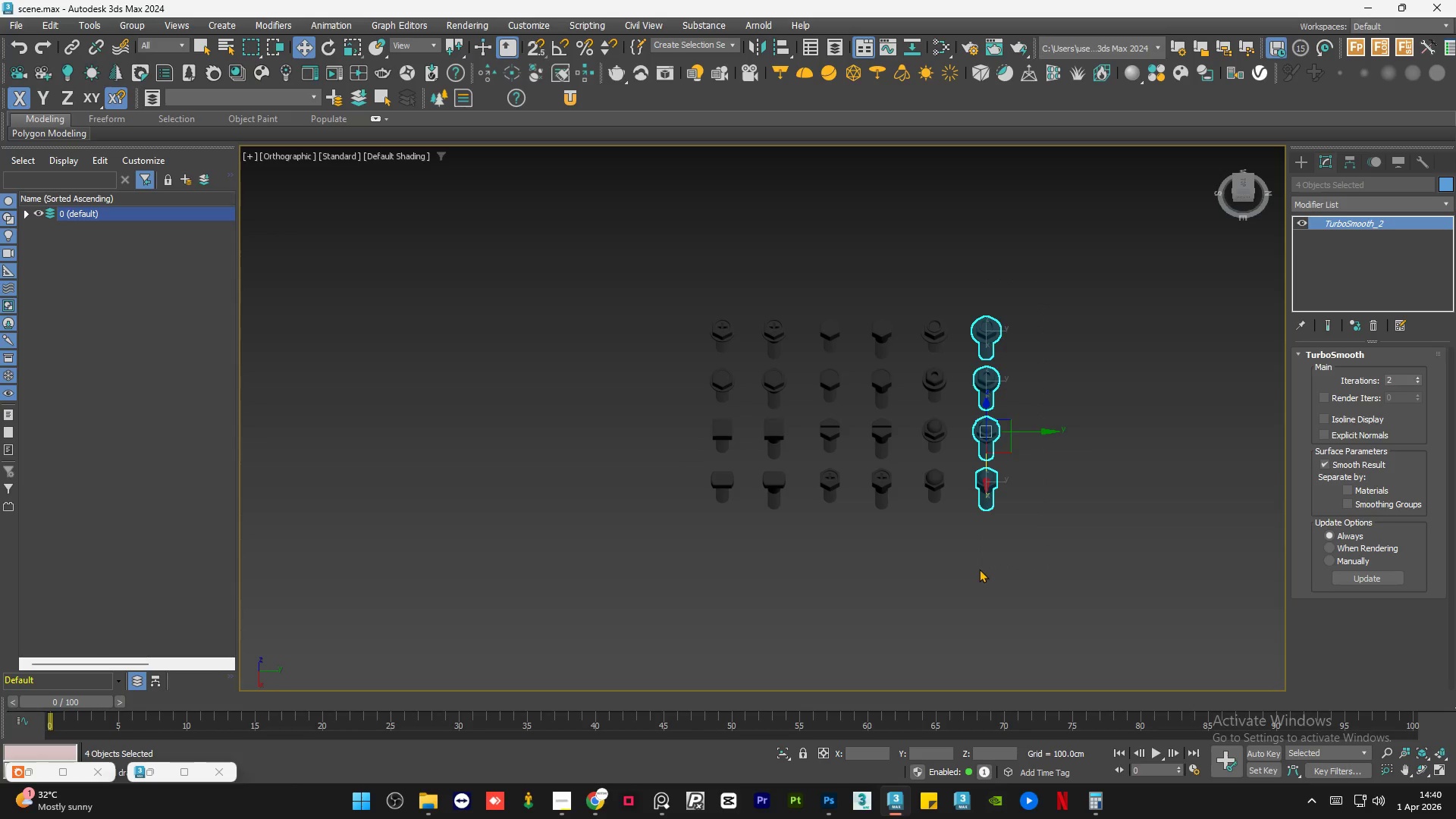 
key(Delete)
 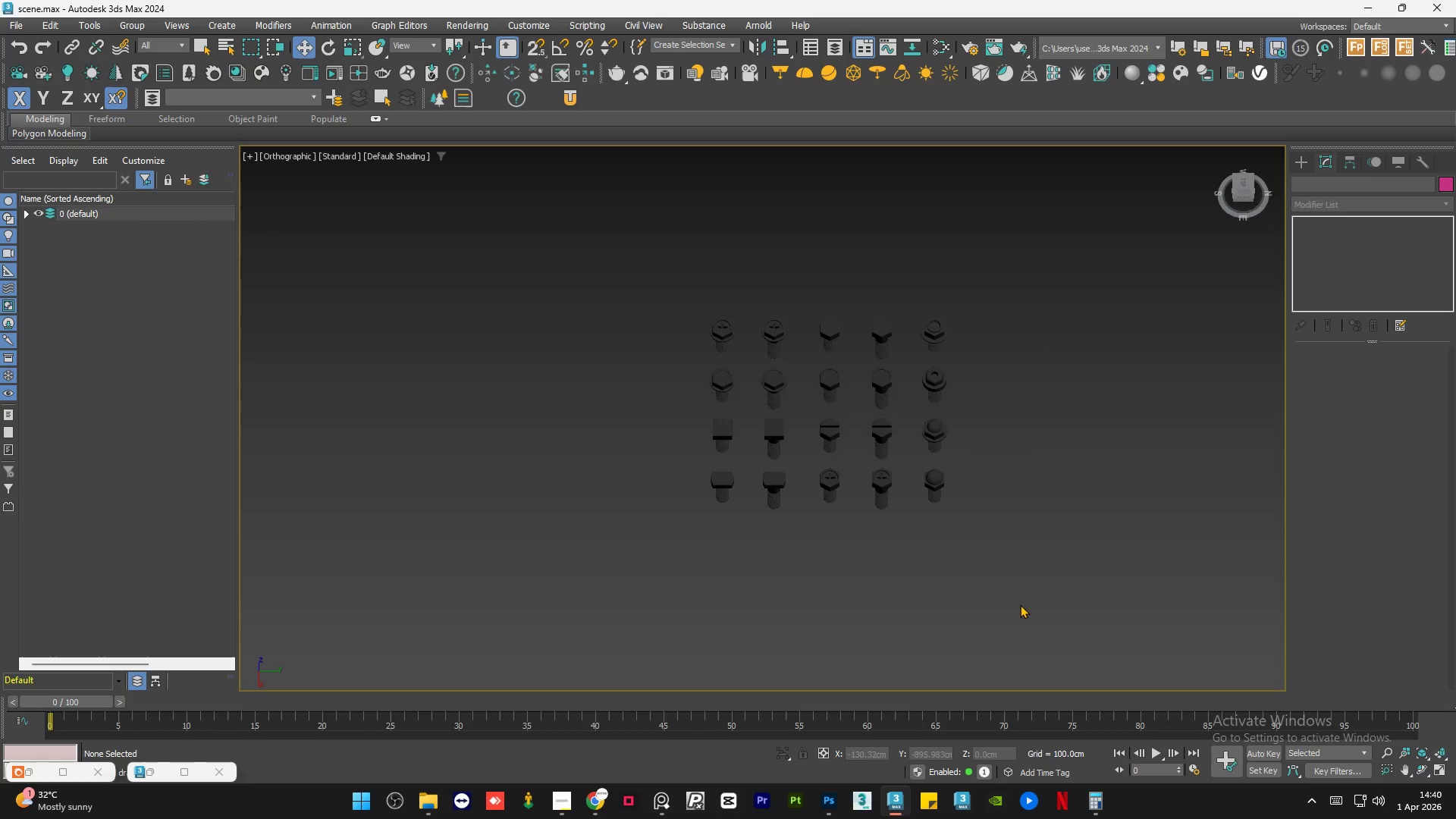 
left_click_drag(start_coordinate=[1020, 604], to_coordinate=[643, 380])
 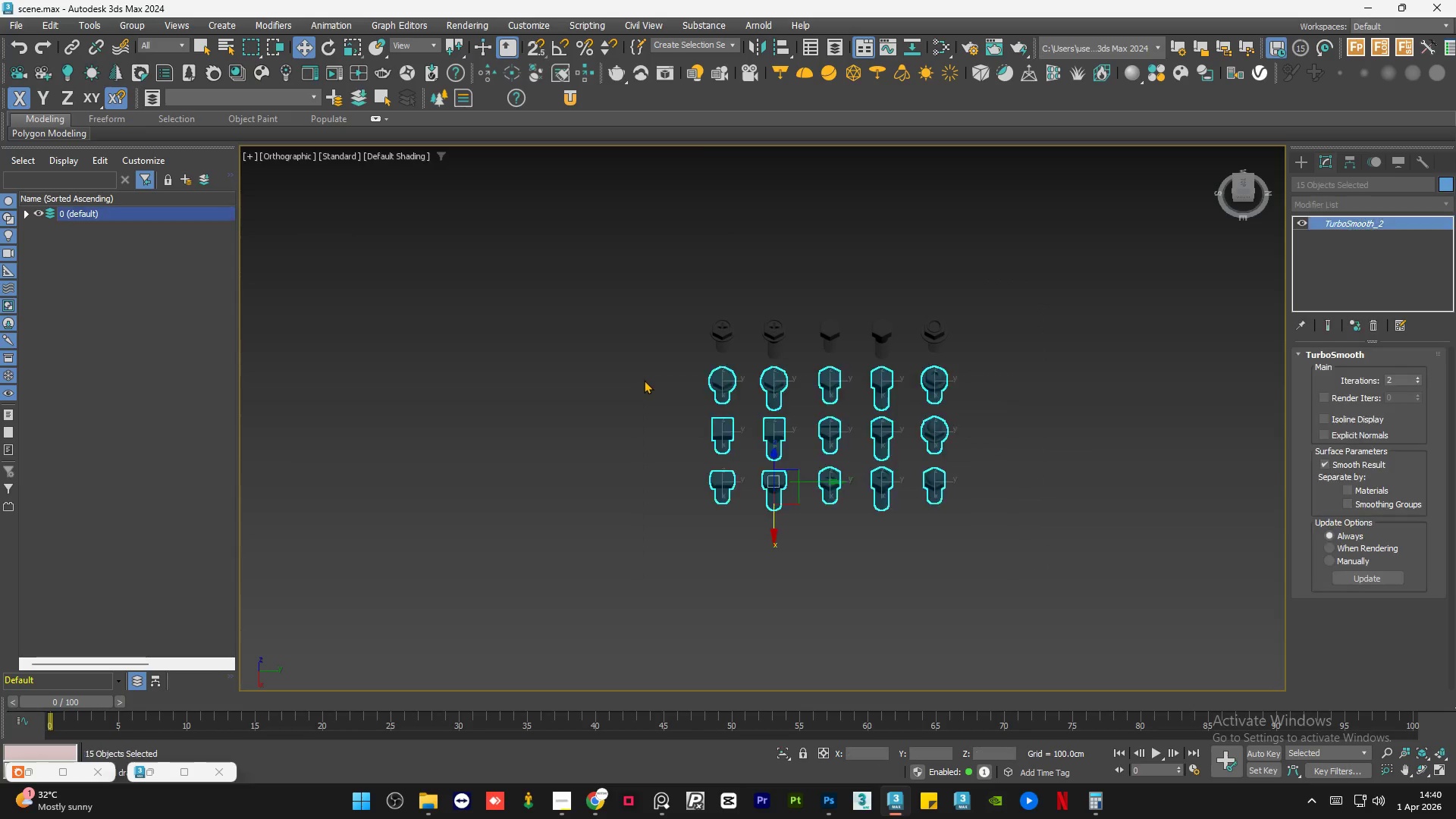 
key(Delete)
 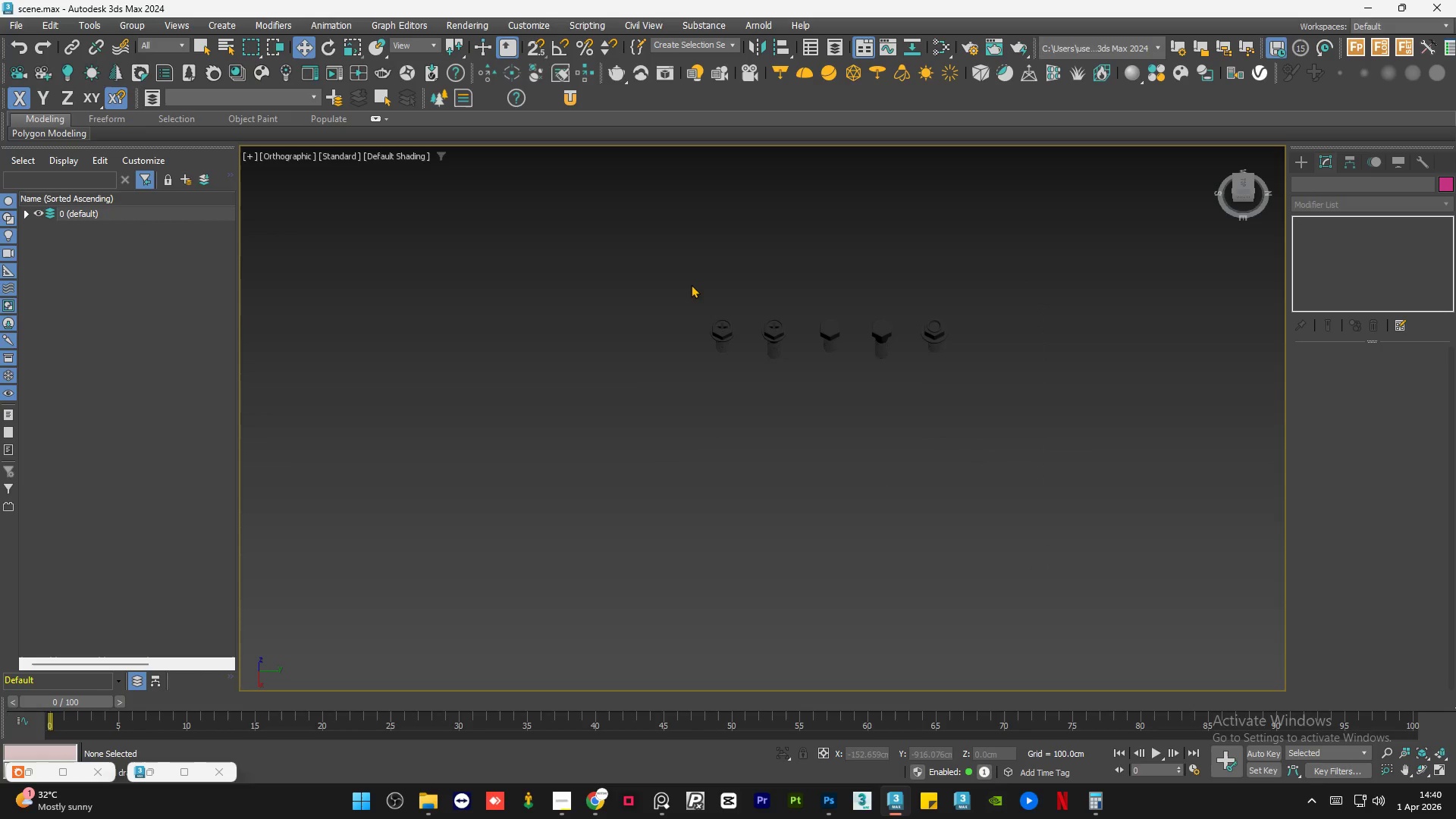 
left_click_drag(start_coordinate=[692, 281], to_coordinate=[880, 407])
 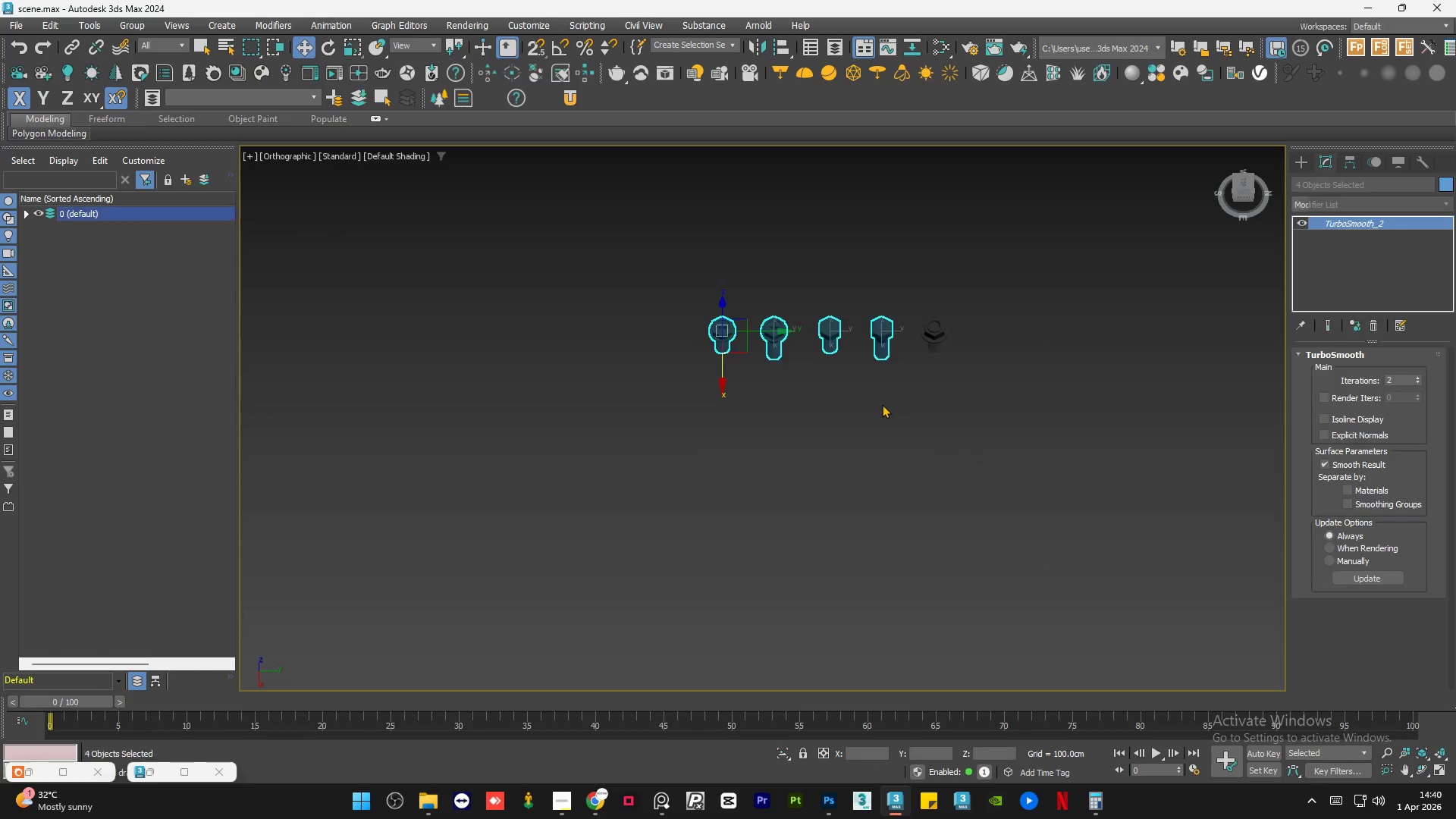 
key(Delete)
 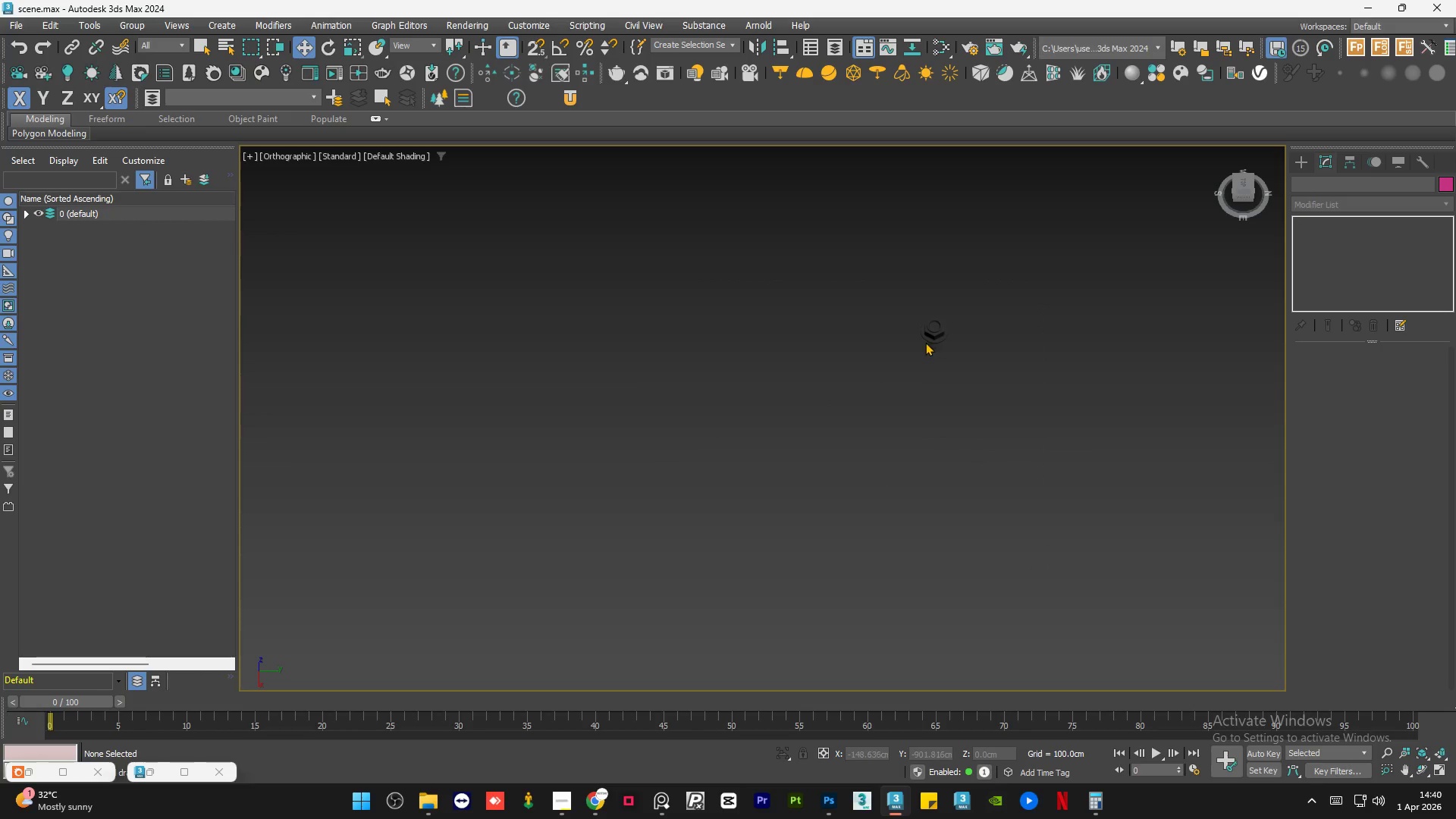 
left_click([930, 337])
 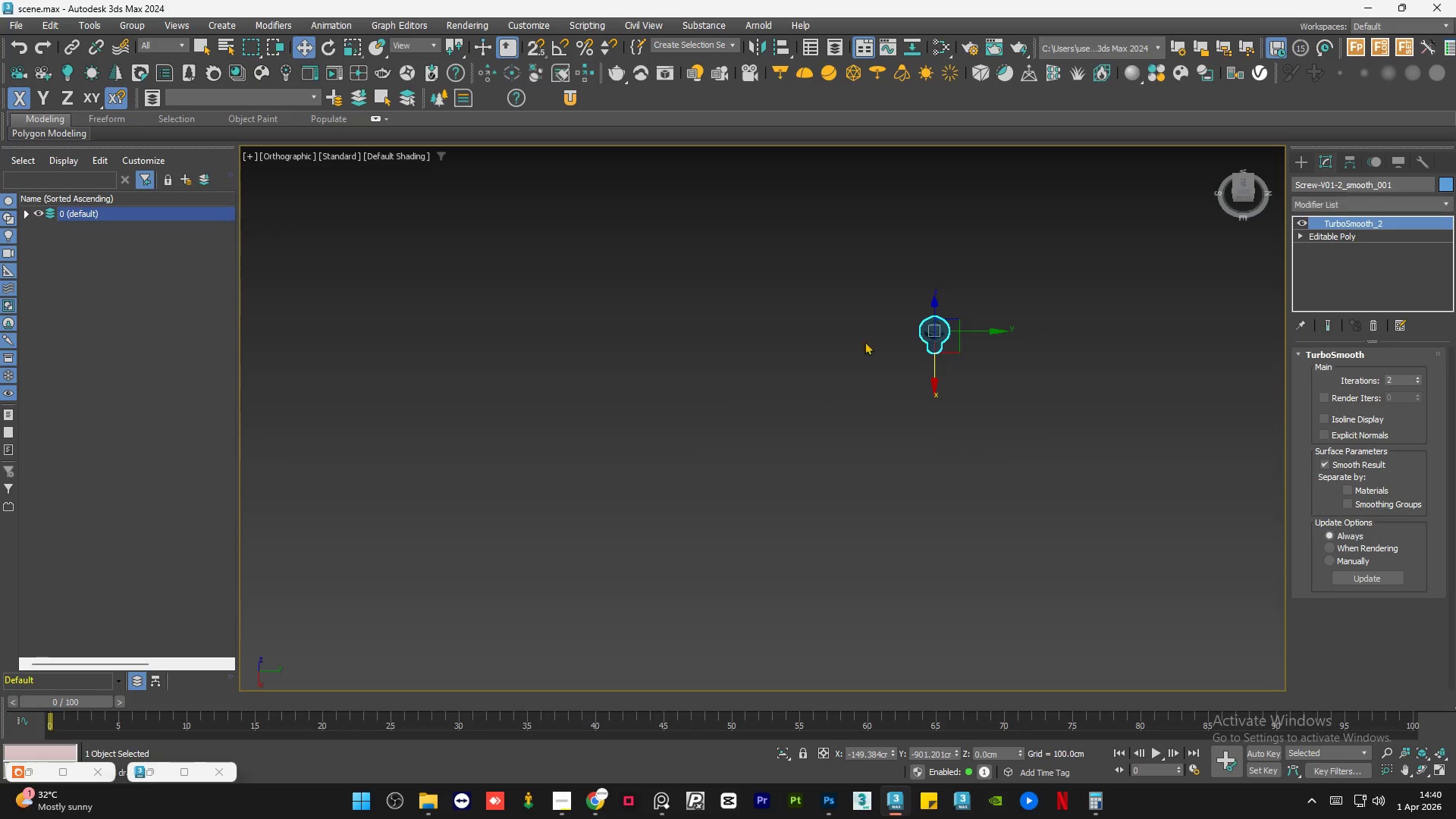 
hold_key(key=AltLeft, duration=0.62)
 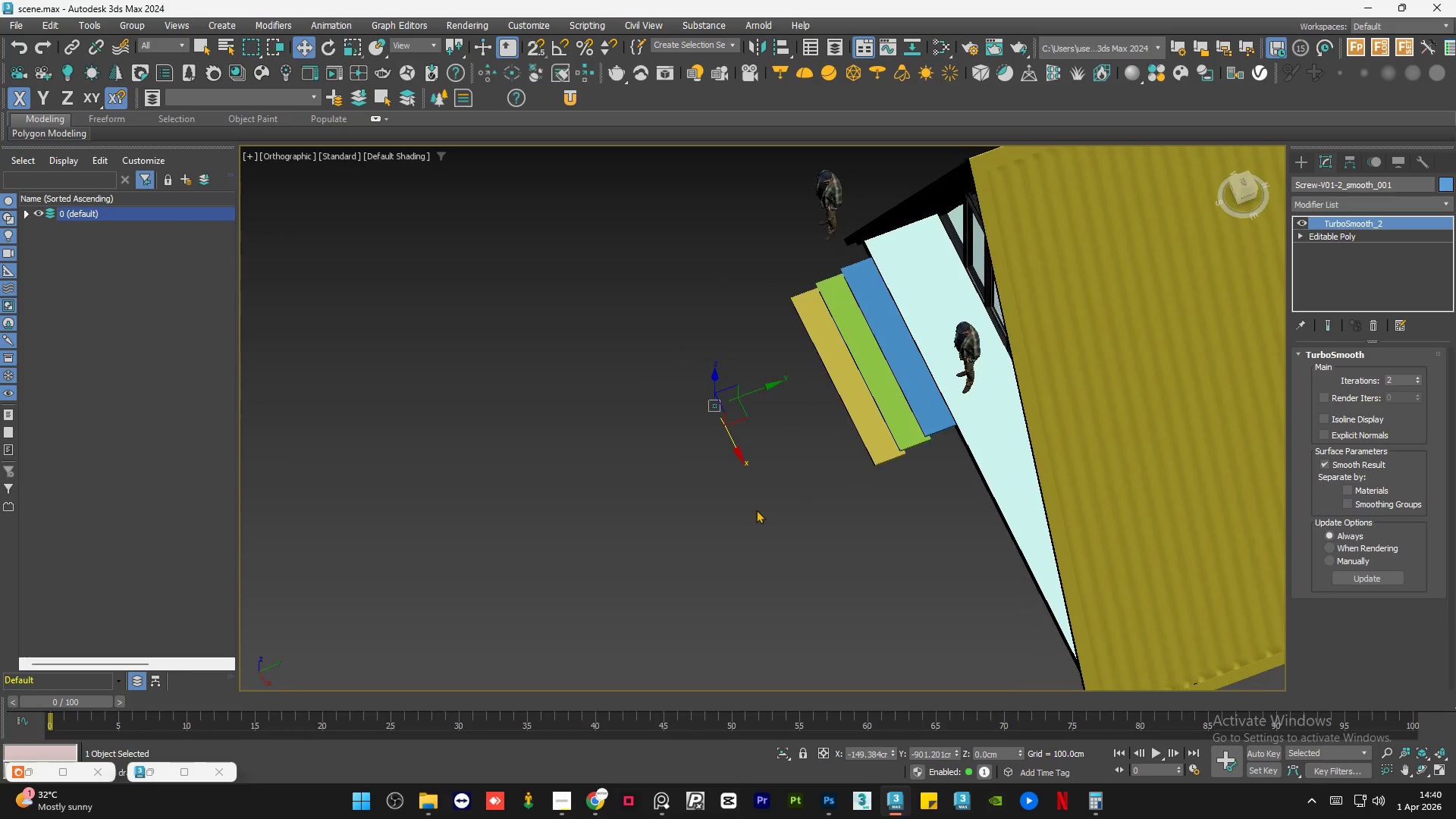 
scroll: coordinate [707, 410], scroll_direction: down, amount: 10.0
 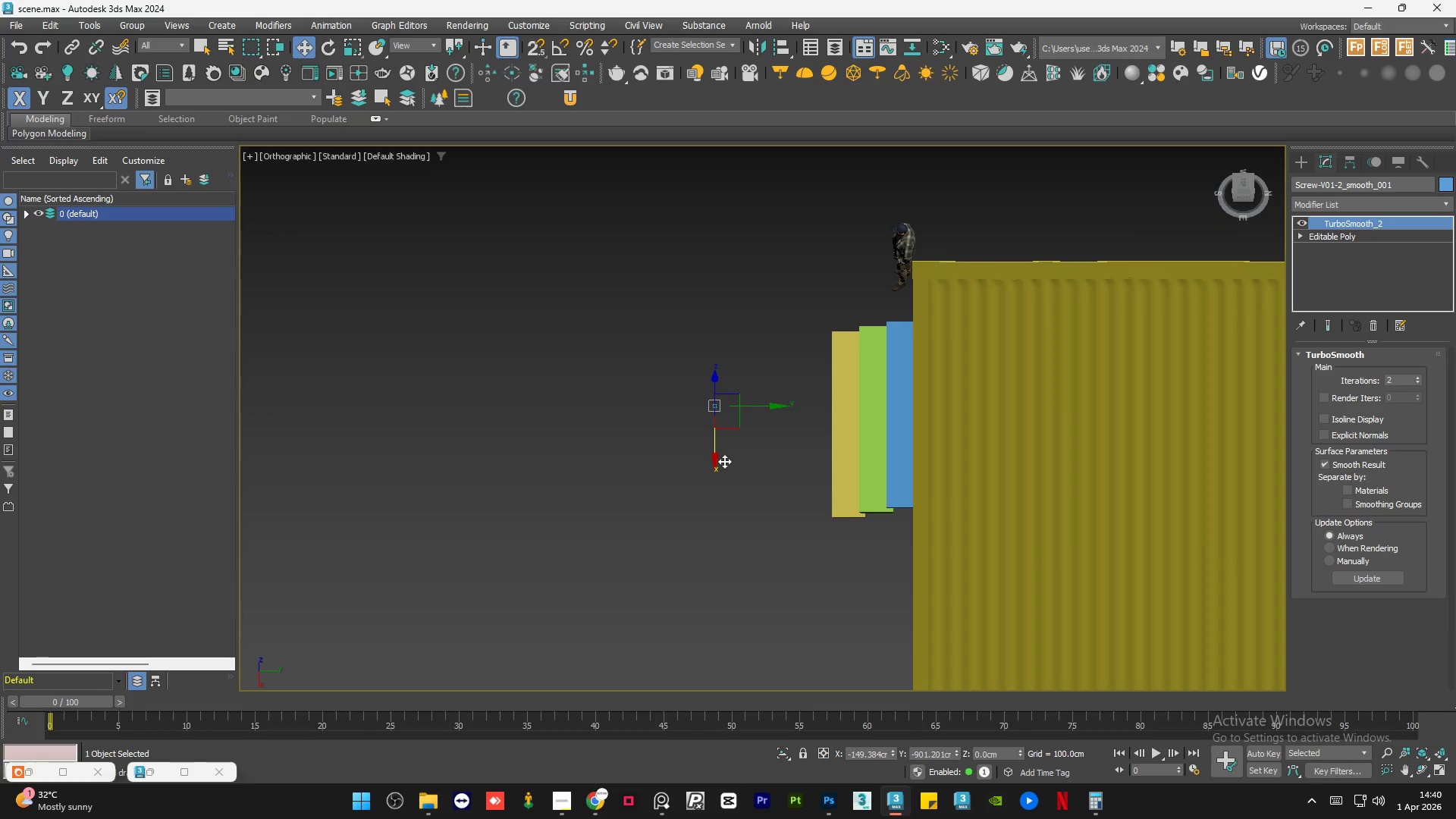 
hold_key(key=AltLeft, duration=0.45)
 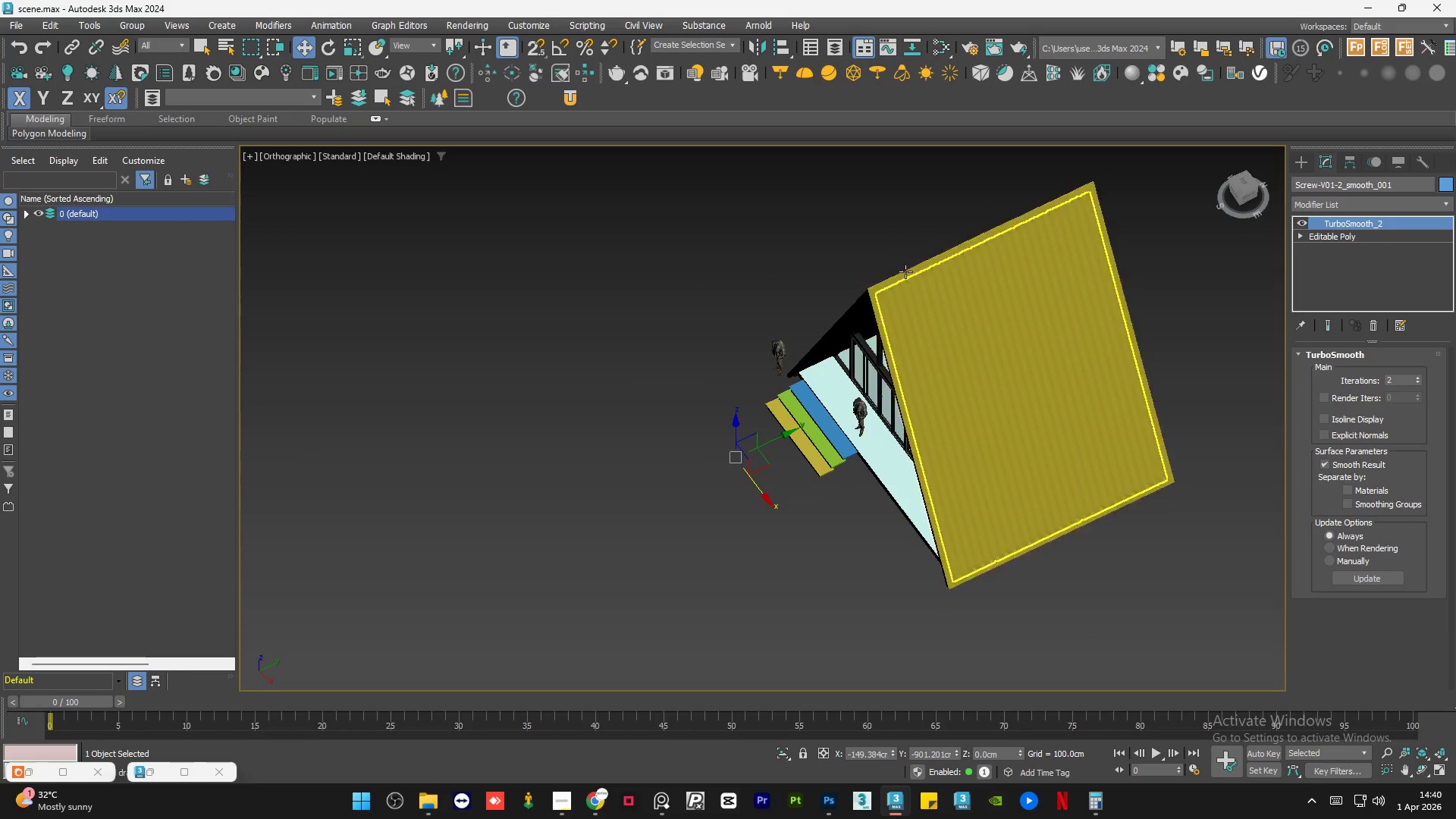 
scroll: coordinate [755, 510], scroll_direction: down, amount: 2.0
 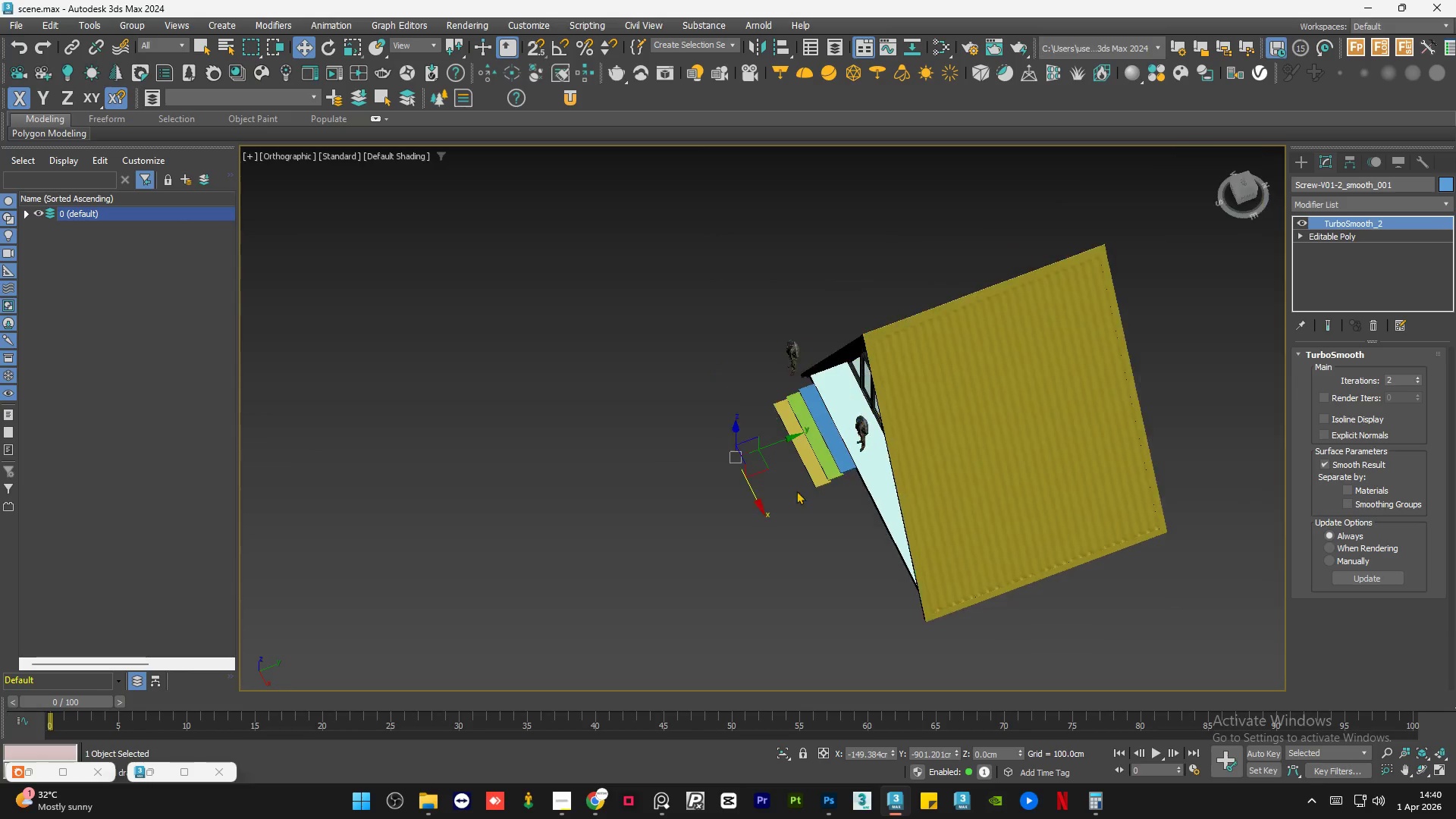 
hold_key(key=ControlLeft, duration=0.89)
left_click([897, 284])
 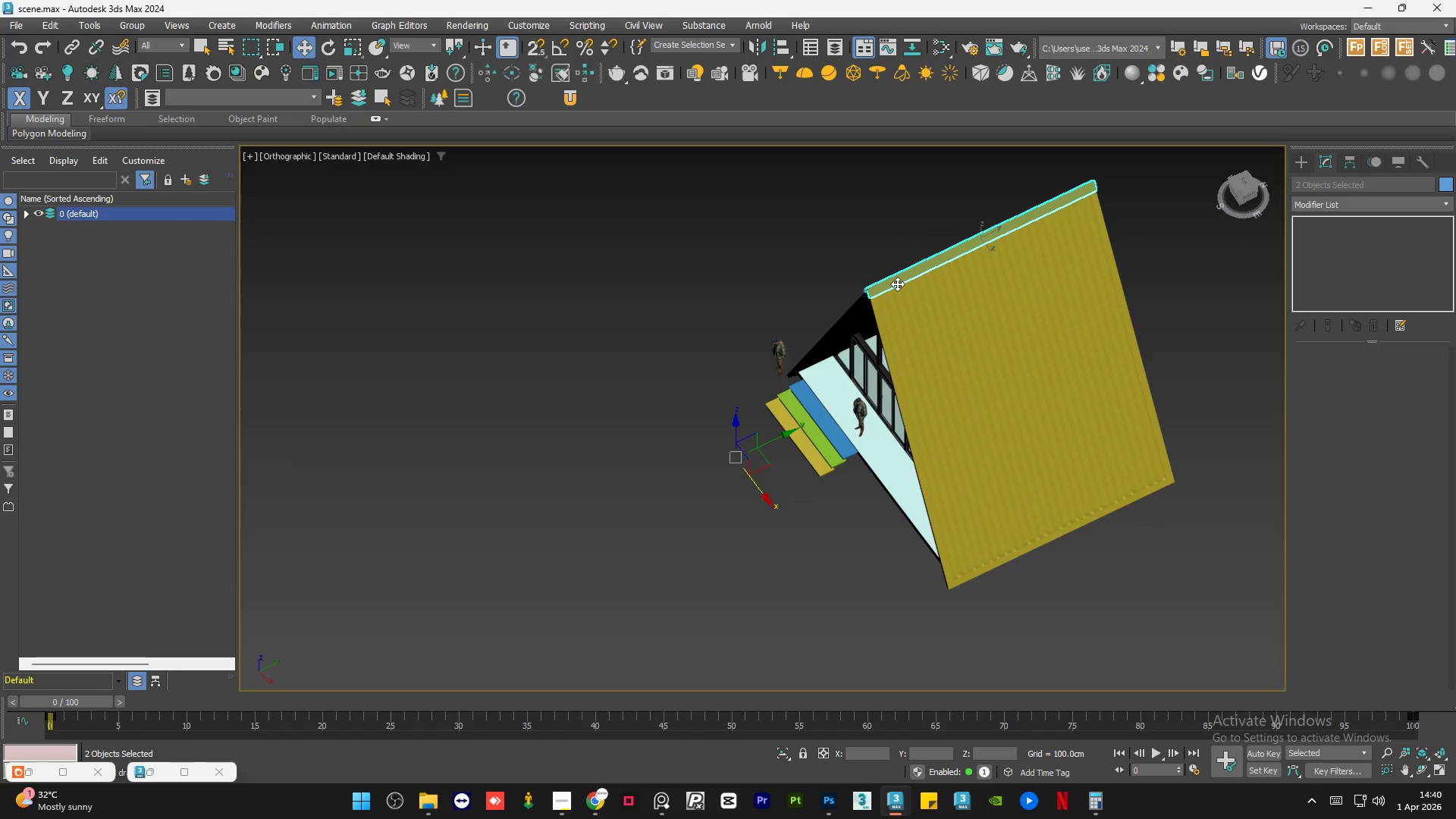 
key(Alt+Q)
 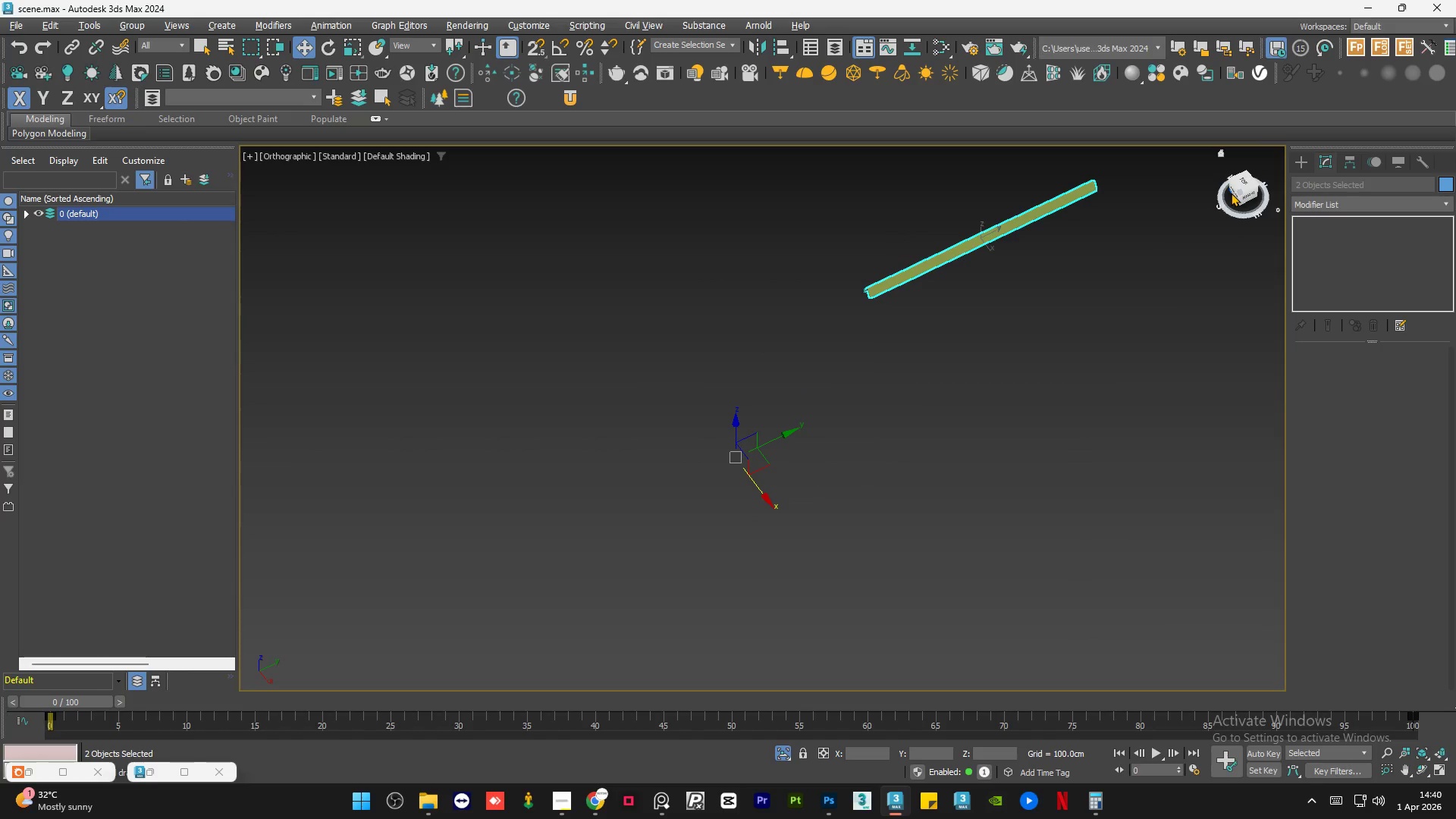 
left_click([1233, 191])
 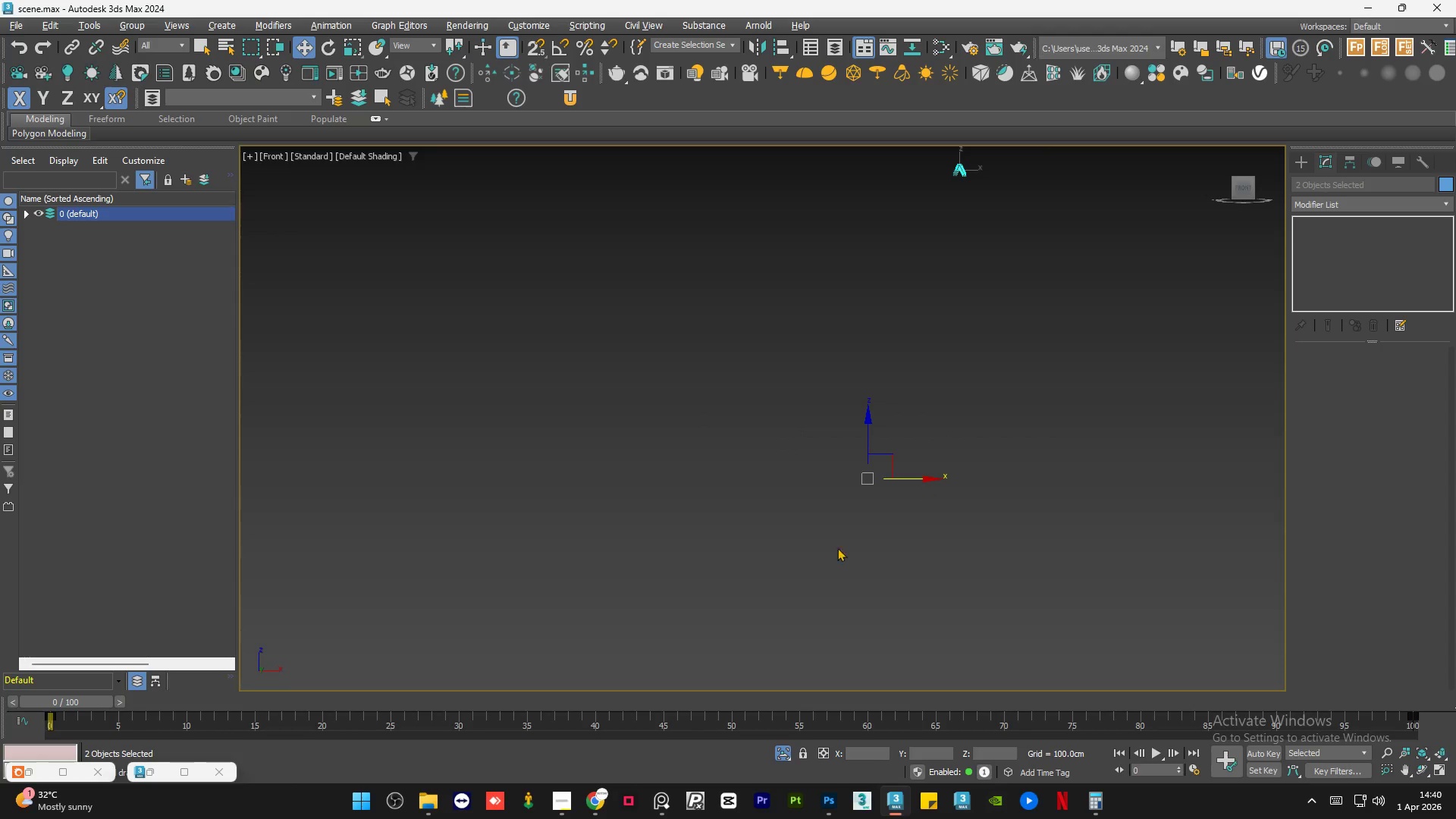 
scroll: coordinate [711, 588], scroll_direction: down, amount: 1.0
 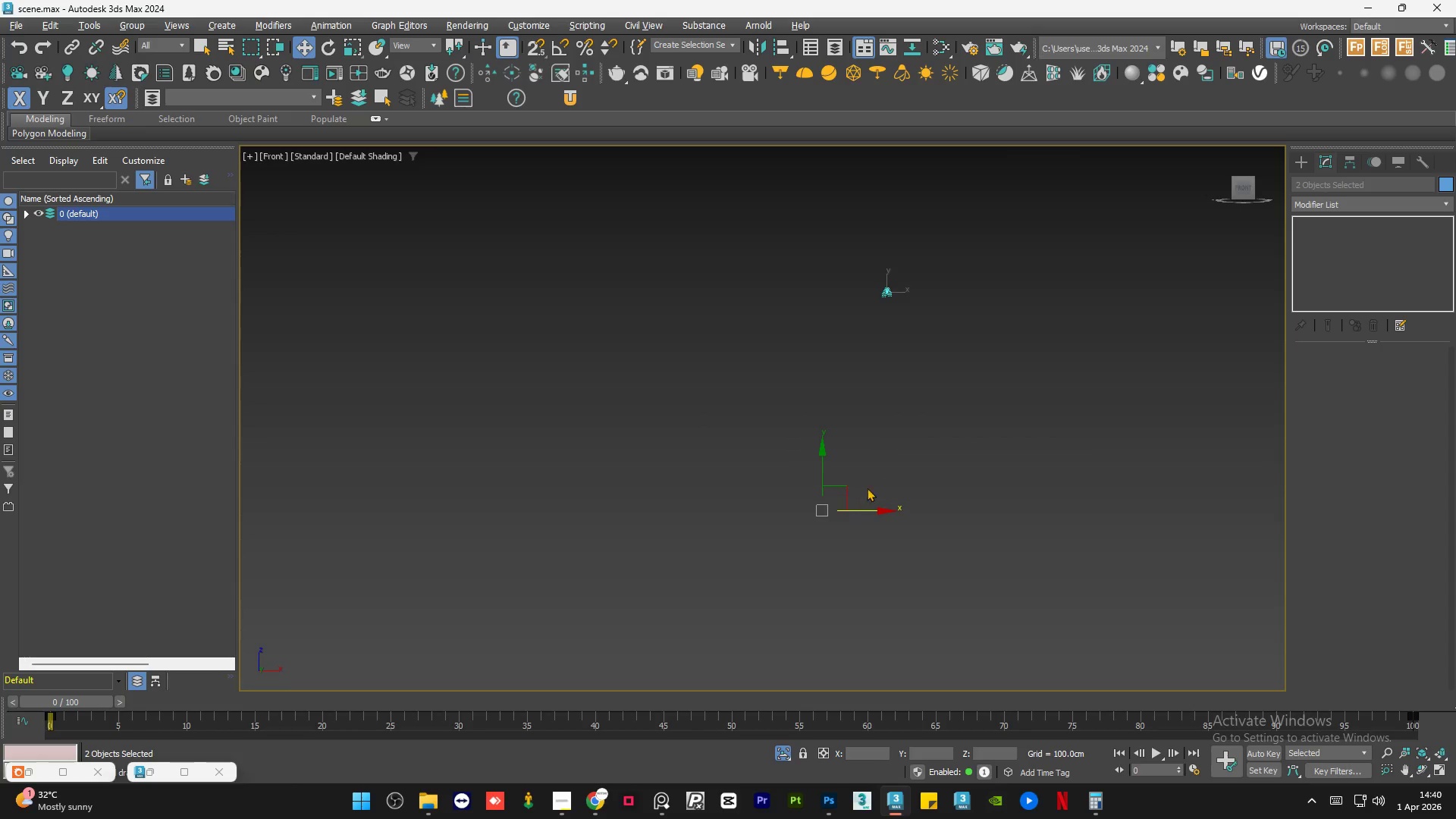 
left_click([899, 464])
 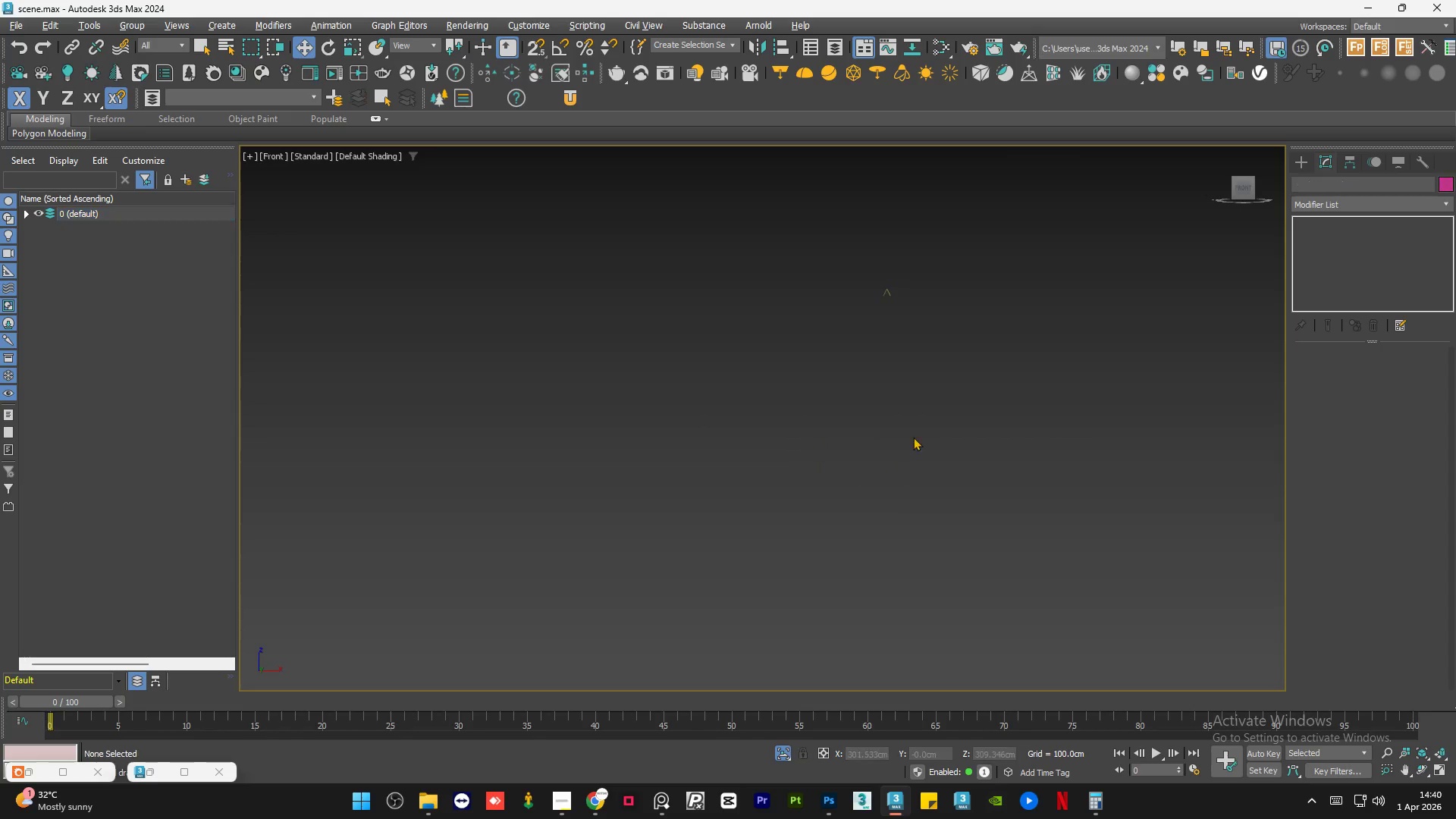 
left_click_drag(start_coordinate=[911, 437], to_coordinate=[789, 542])
 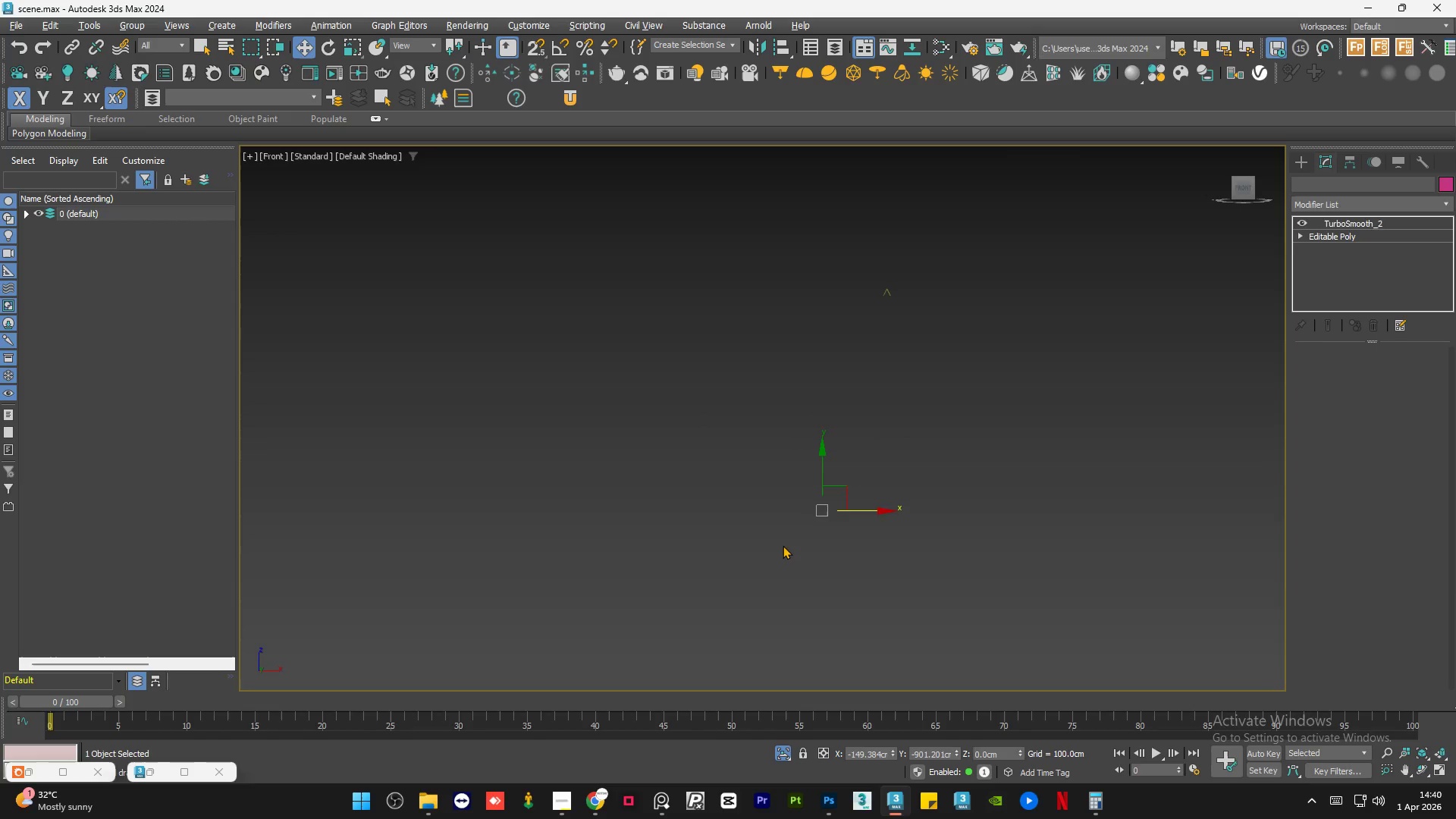 
left_click_drag(start_coordinate=[778, 549], to_coordinate=[775, 553])
 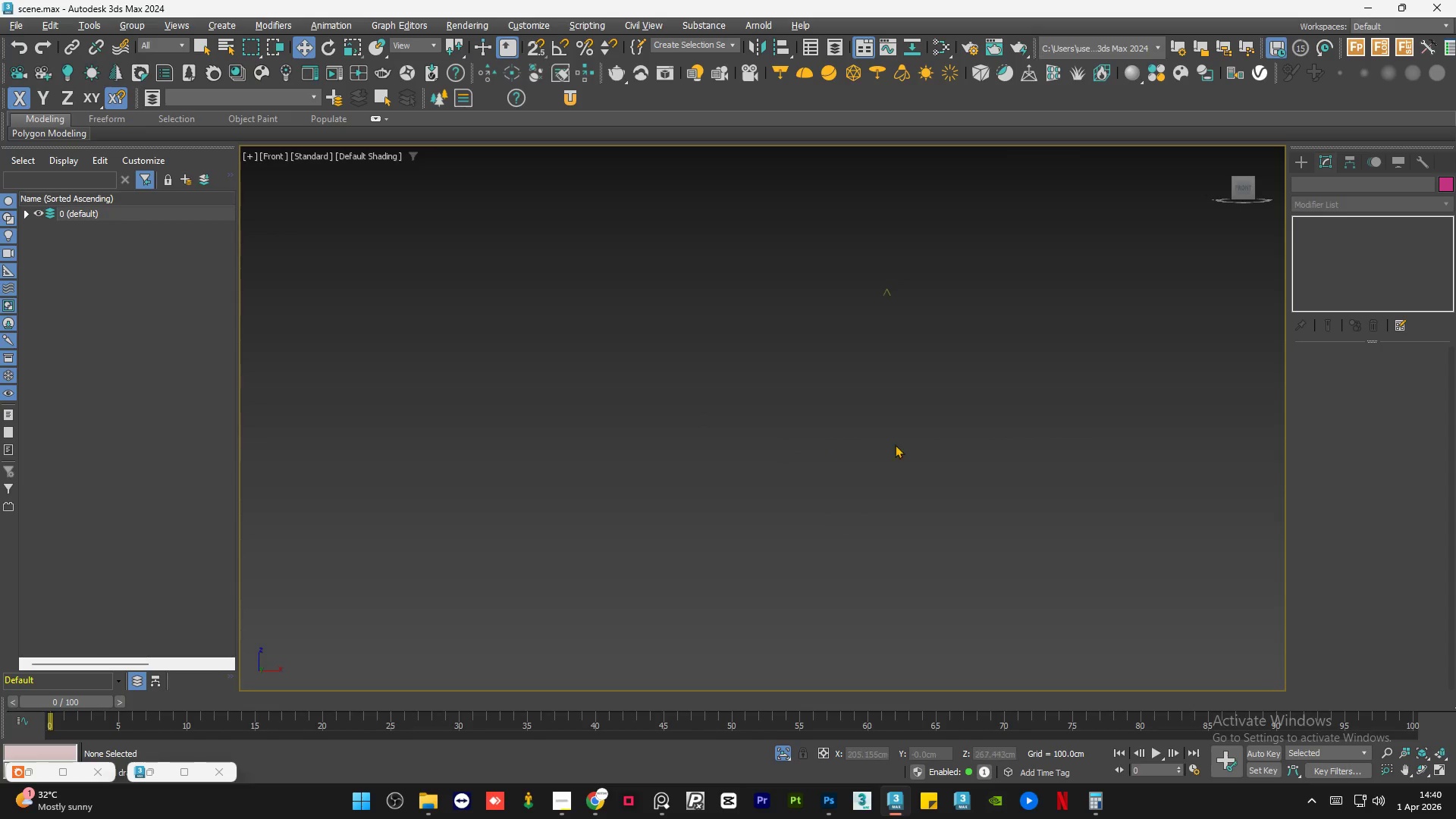 
left_click_drag(start_coordinate=[899, 422], to_coordinate=[745, 588])
 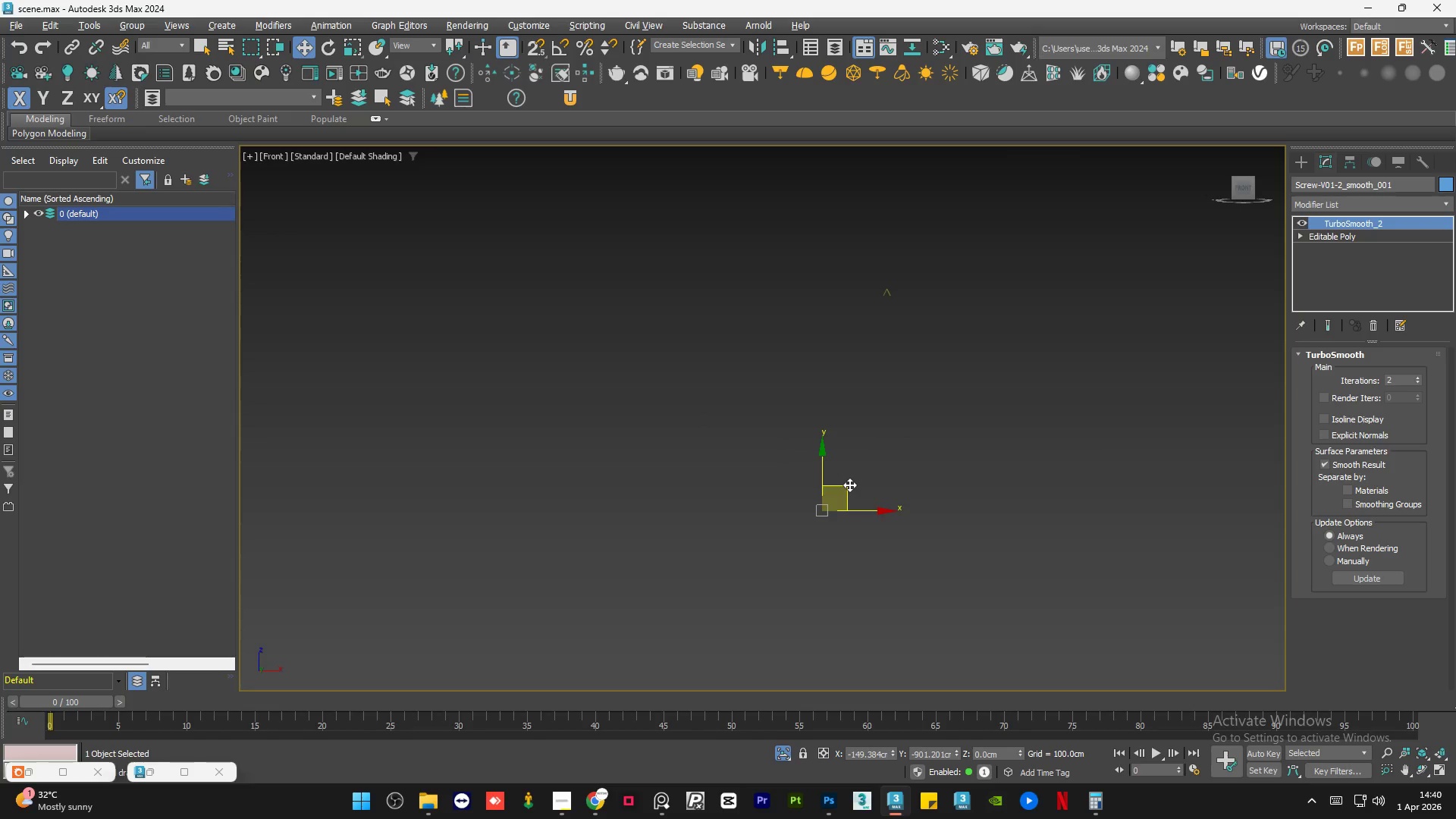 
left_click_drag(start_coordinate=[846, 485], to_coordinate=[918, 261])
 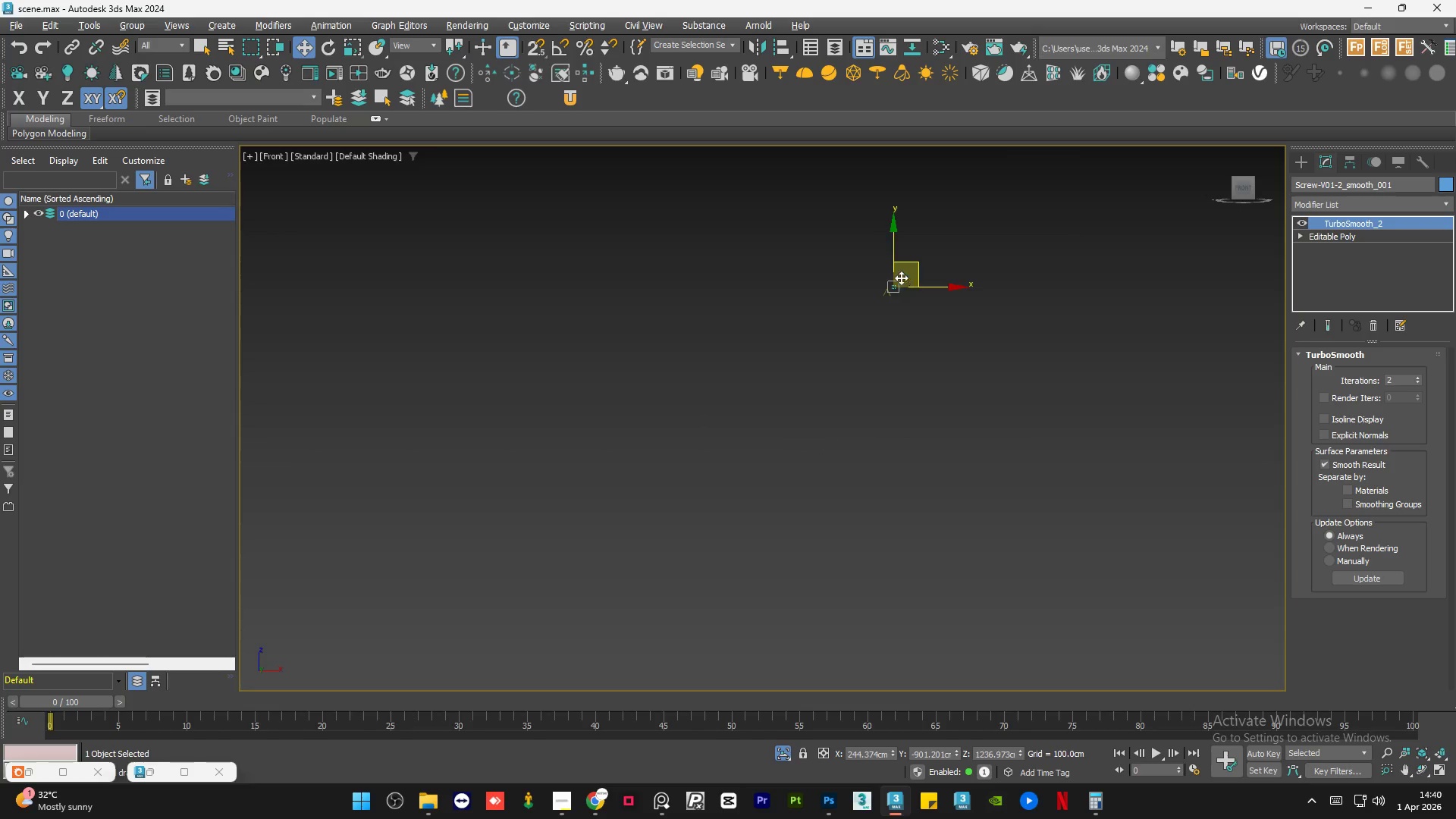 
scroll: coordinate [861, 343], scroll_direction: up, amount: 11.0
 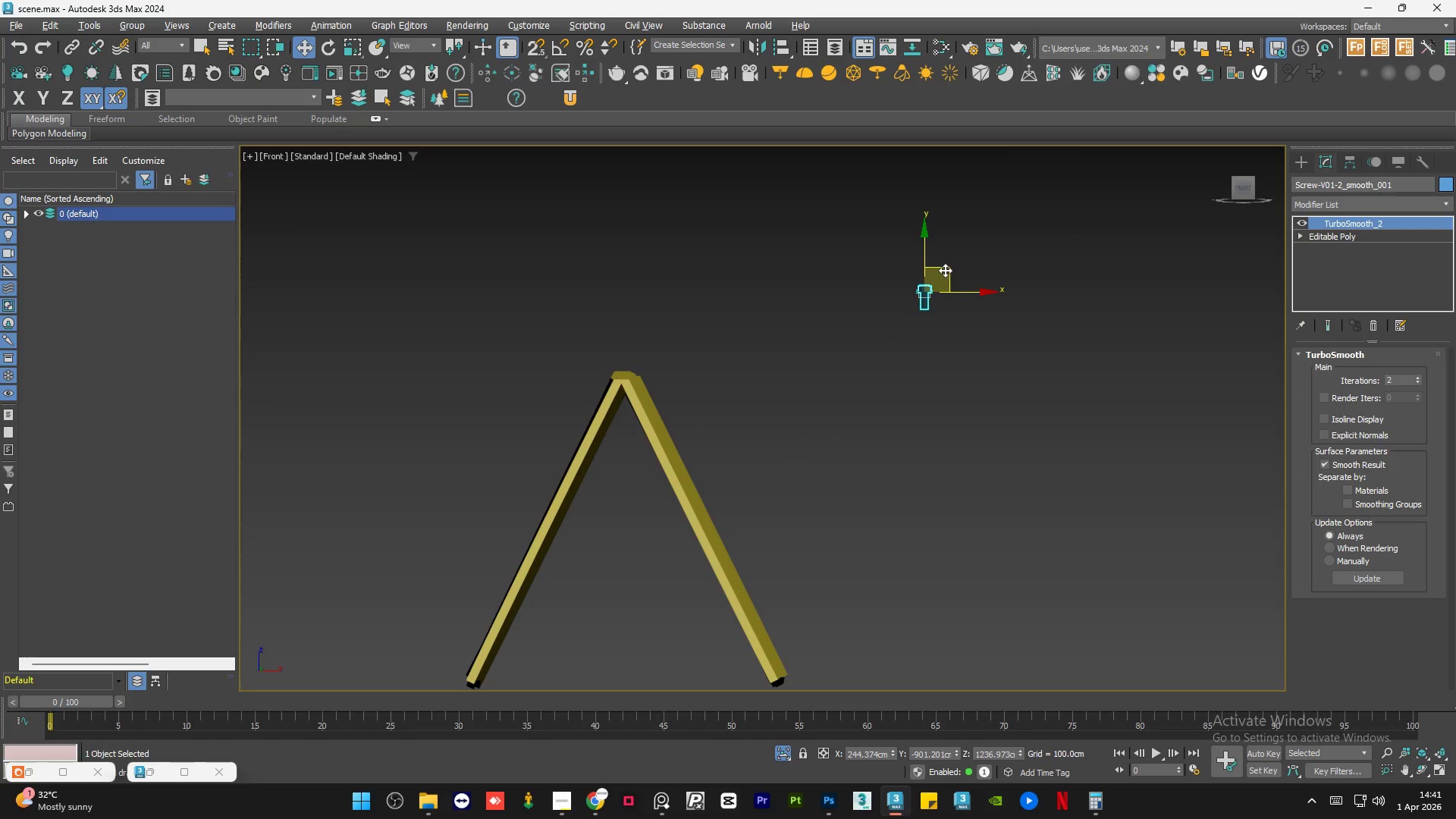 
left_click_drag(start_coordinate=[946, 270], to_coordinate=[742, 482])
 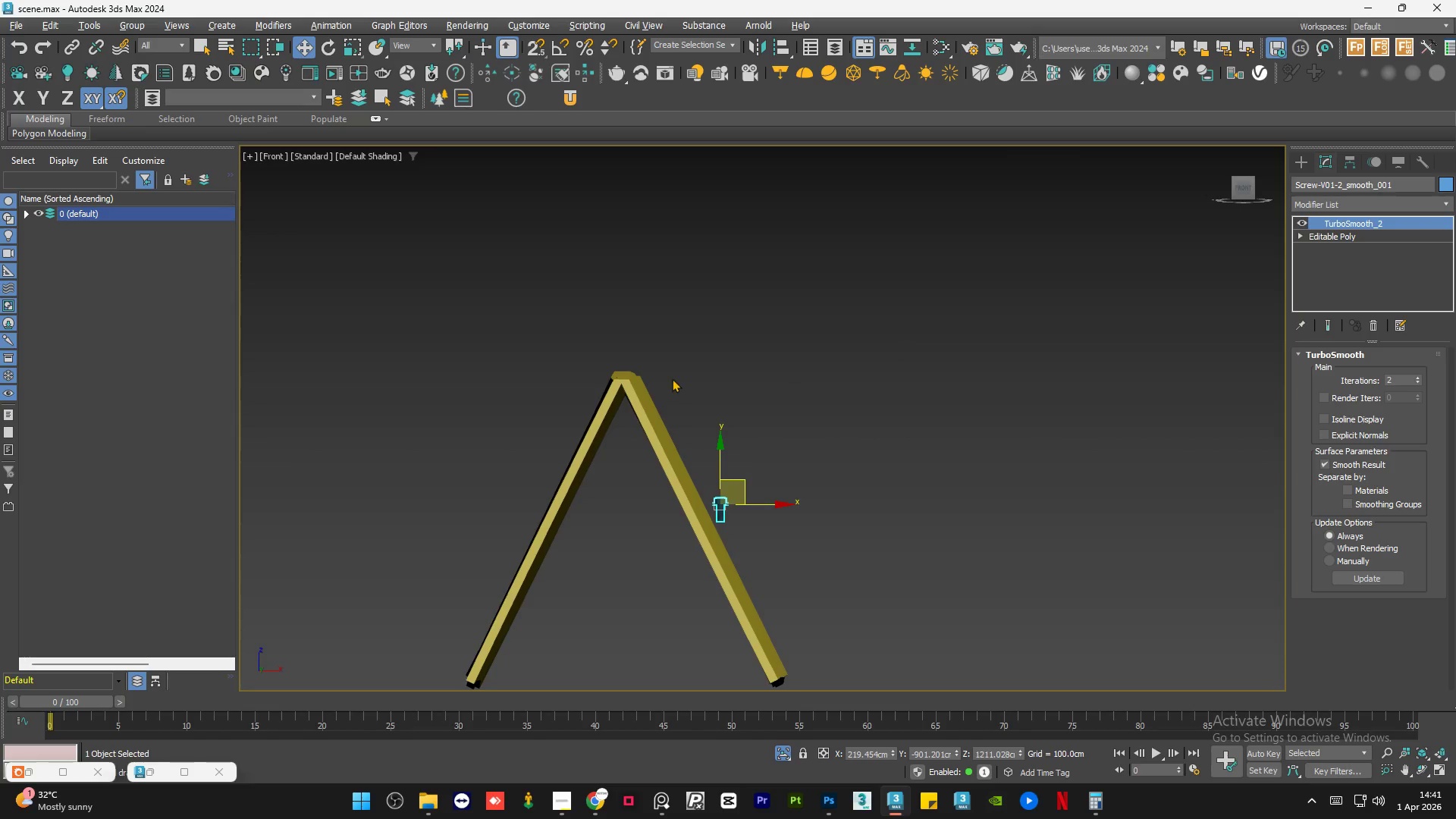 
scroll: coordinate [708, 436], scroll_direction: up, amount: 1.0
 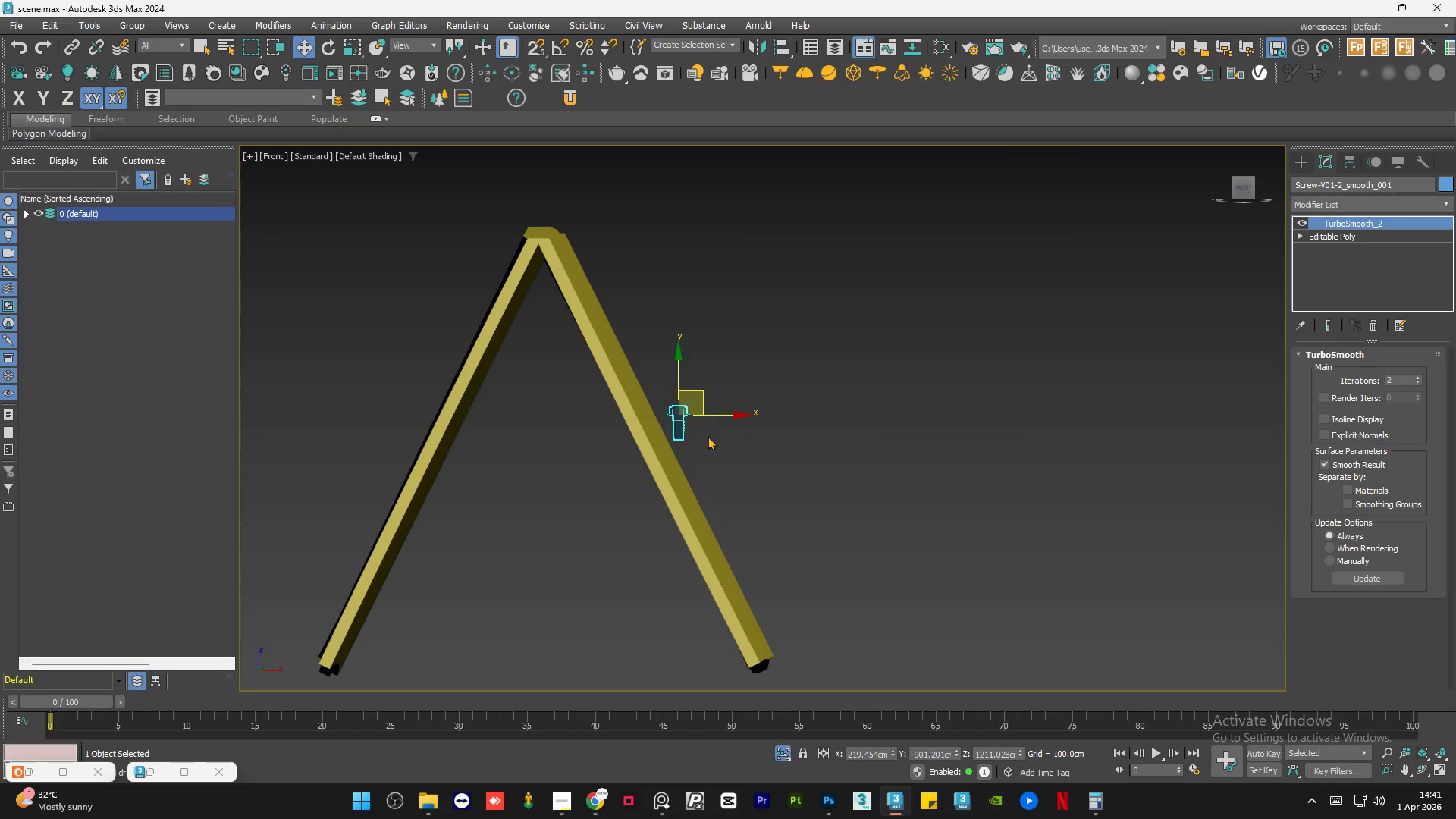 
key(E)
 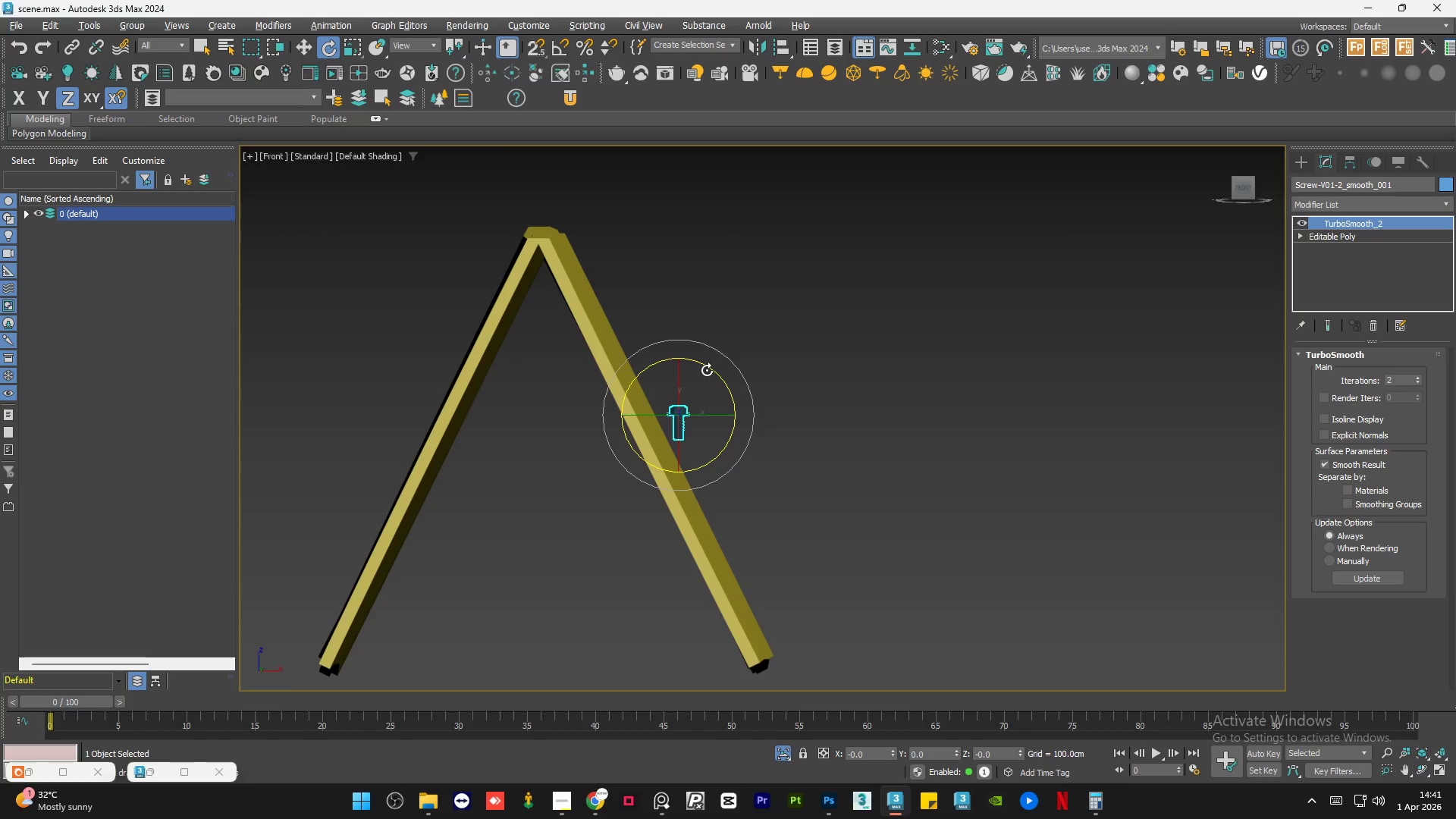 
left_click_drag(start_coordinate=[707, 366], to_coordinate=[774, 441])
 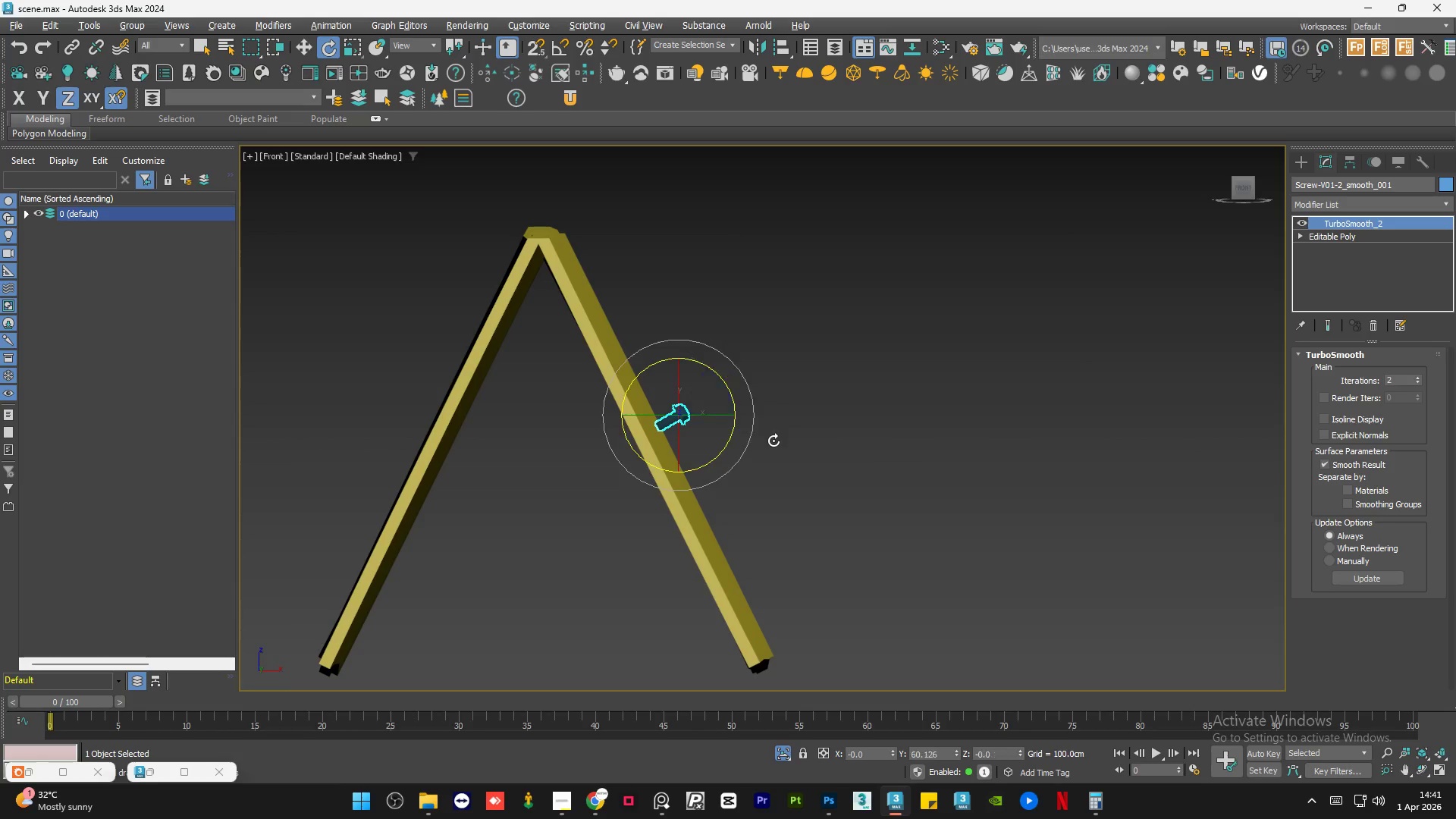 
key(W)
 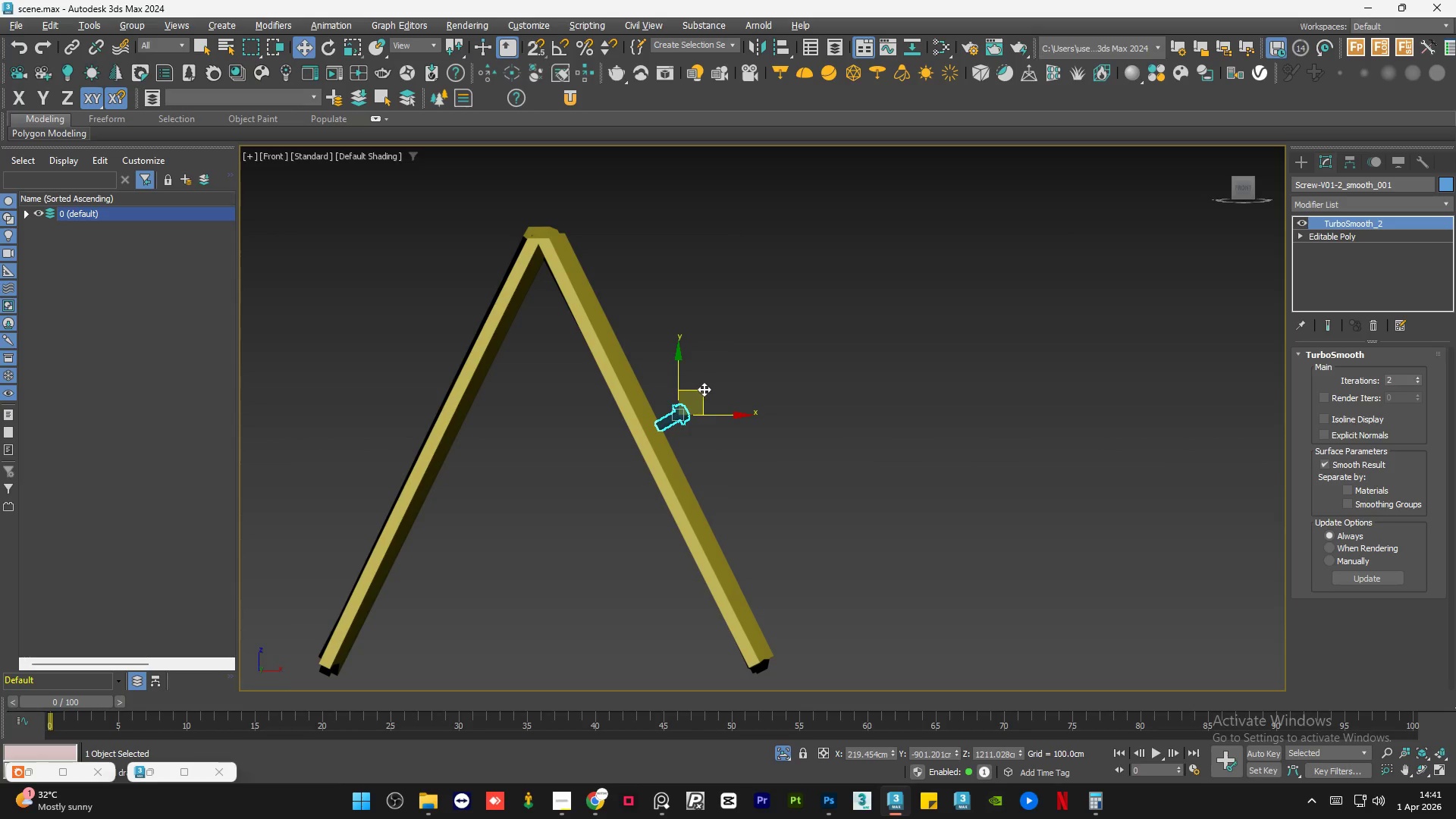 
left_click_drag(start_coordinate=[705, 390], to_coordinate=[783, 622])
 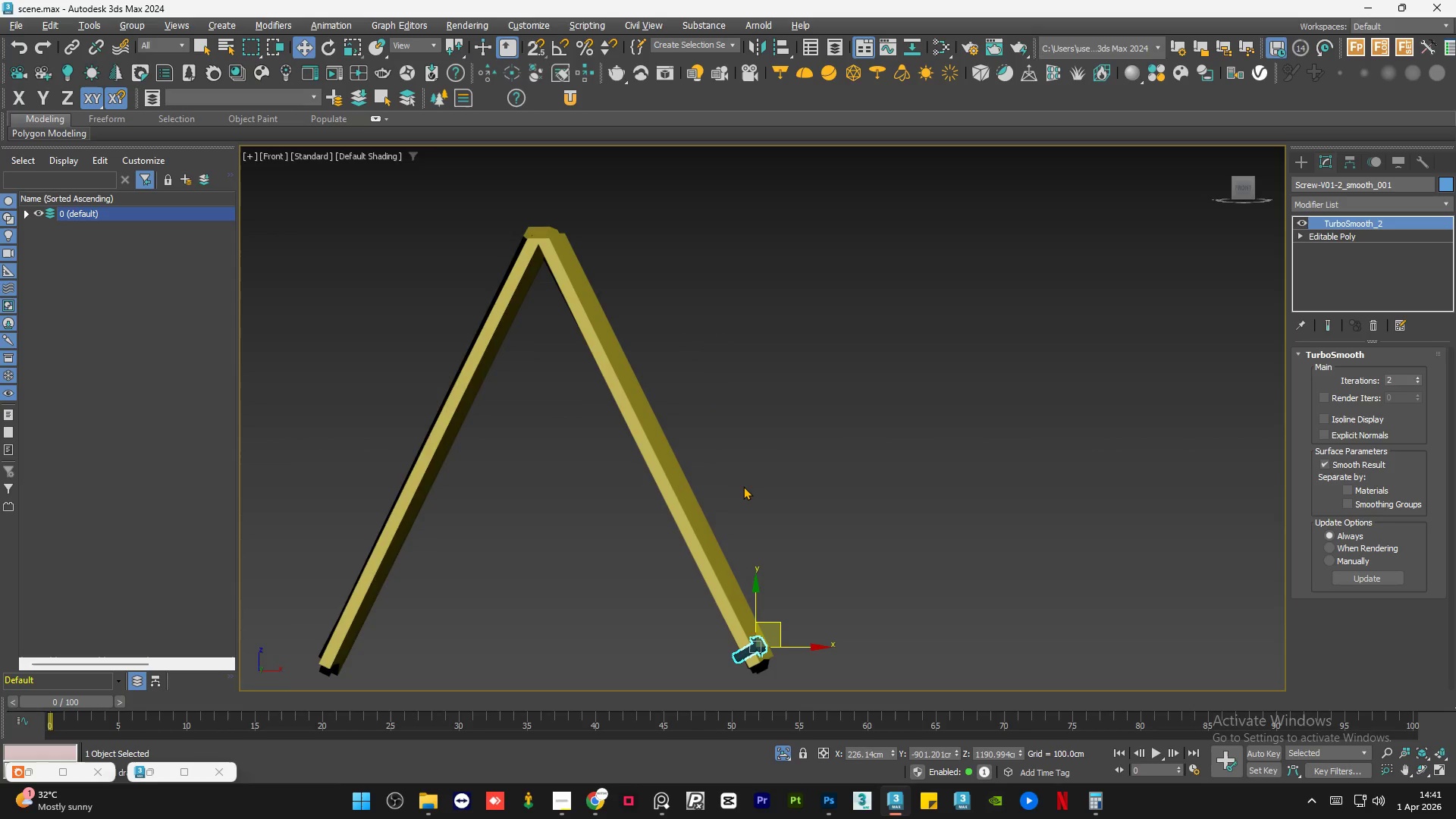 
scroll: coordinate [737, 504], scroll_direction: up, amount: 5.0
 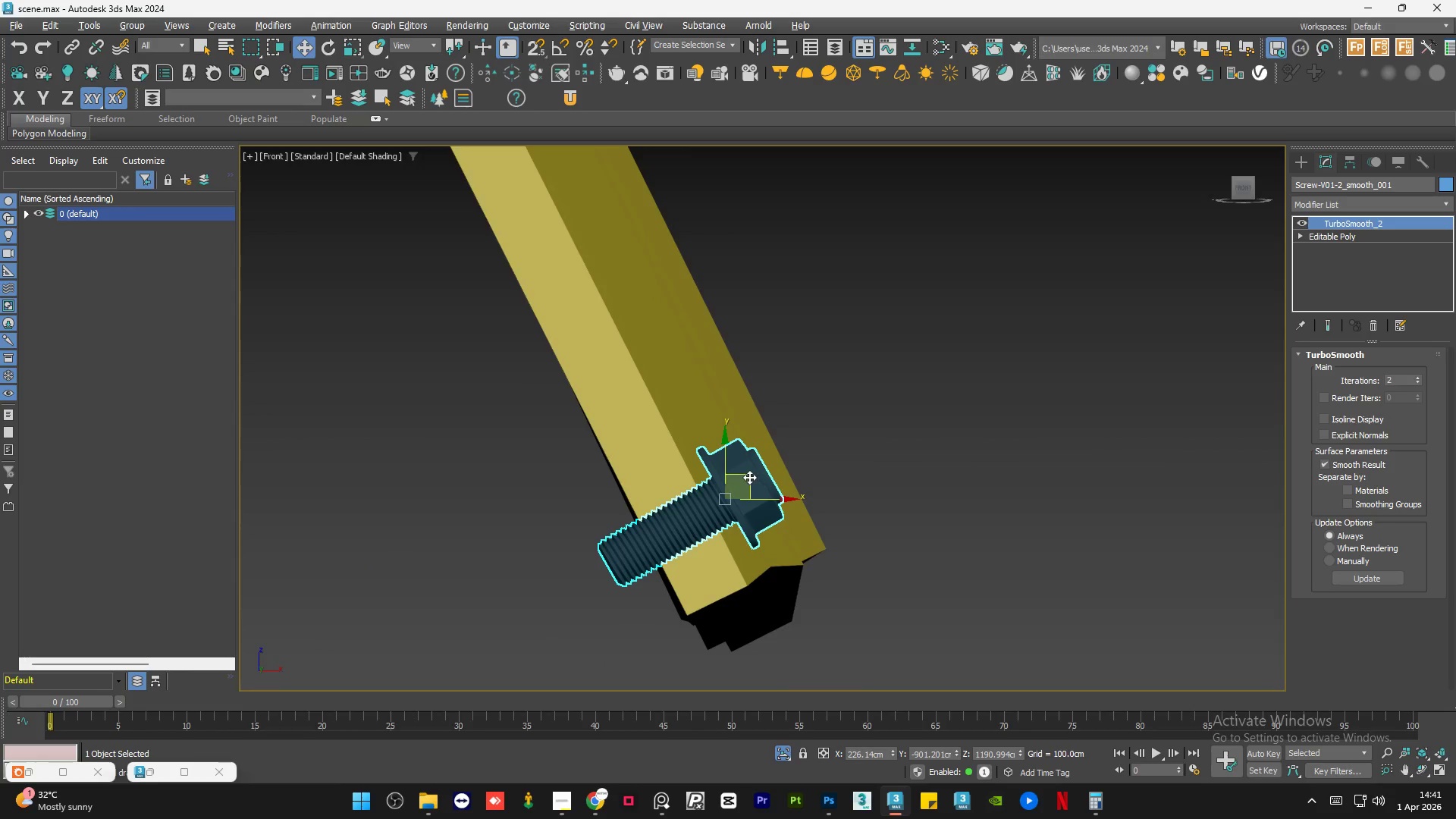 
left_click_drag(start_coordinate=[749, 476], to_coordinate=[747, 481])
 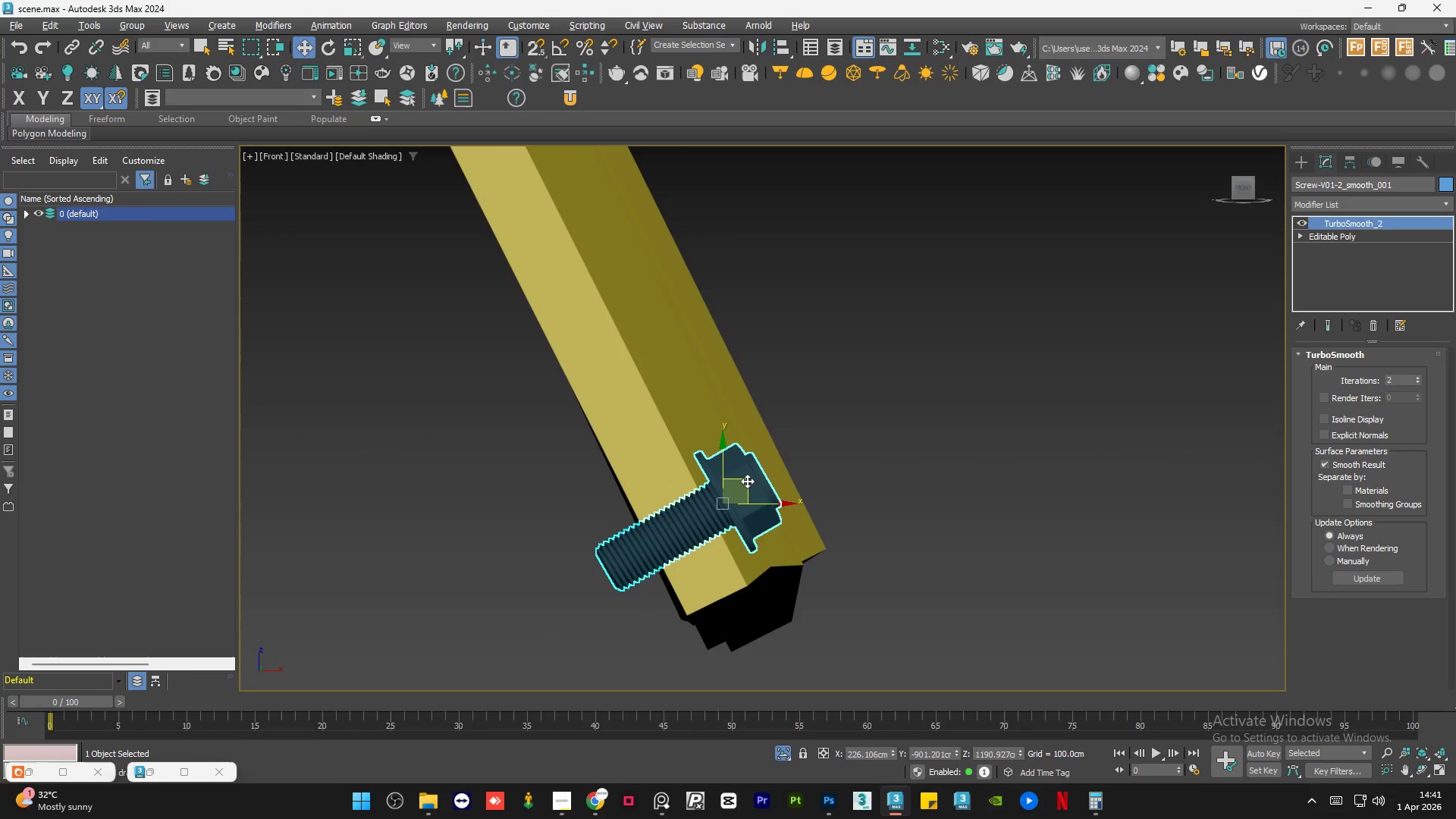 
hold_key(key=AltLeft, duration=0.72)
 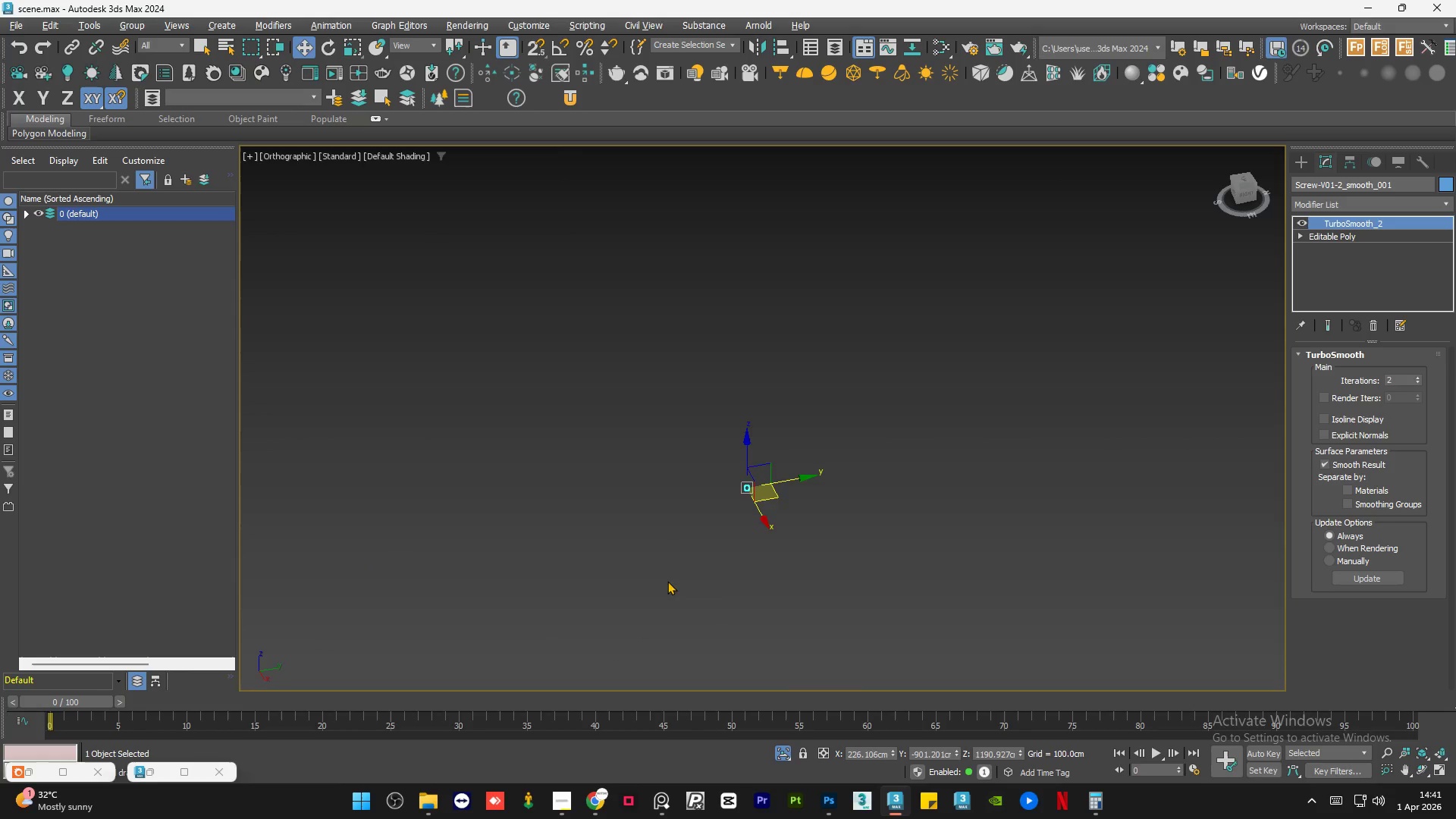 
scroll: coordinate [617, 584], scroll_direction: down, amount: 16.0
 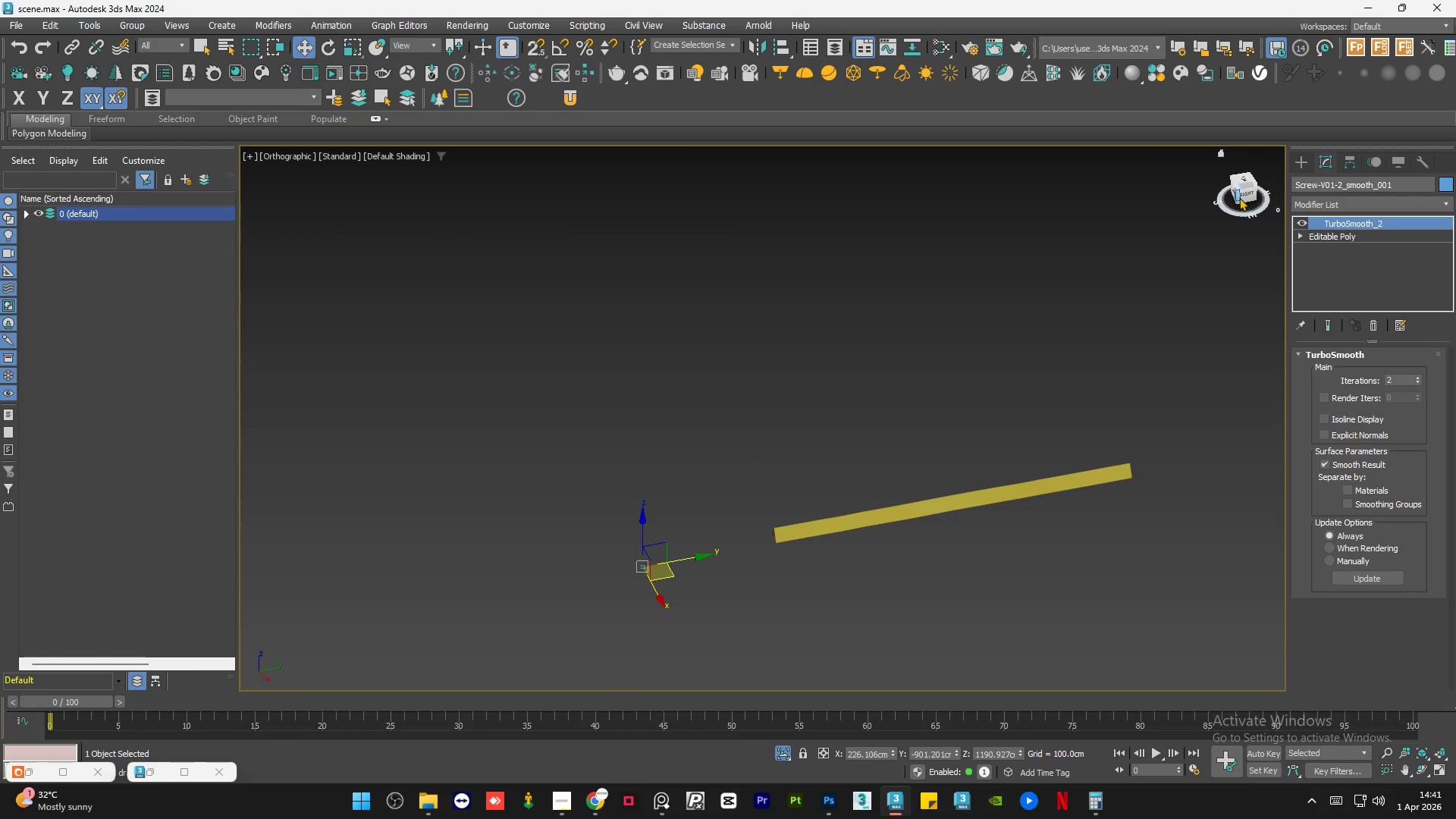 
left_click([1244, 193])
 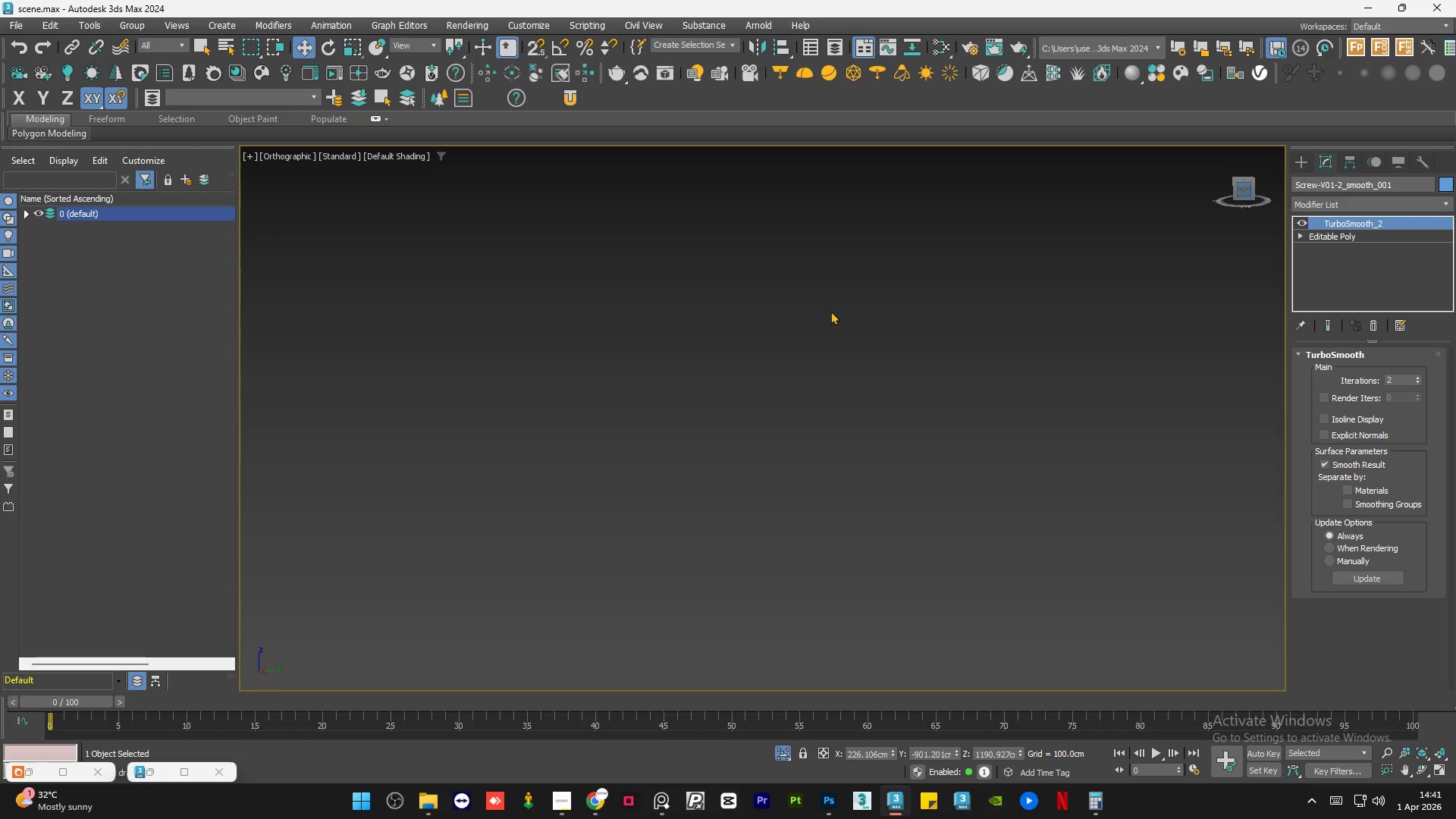 
key(Z)
 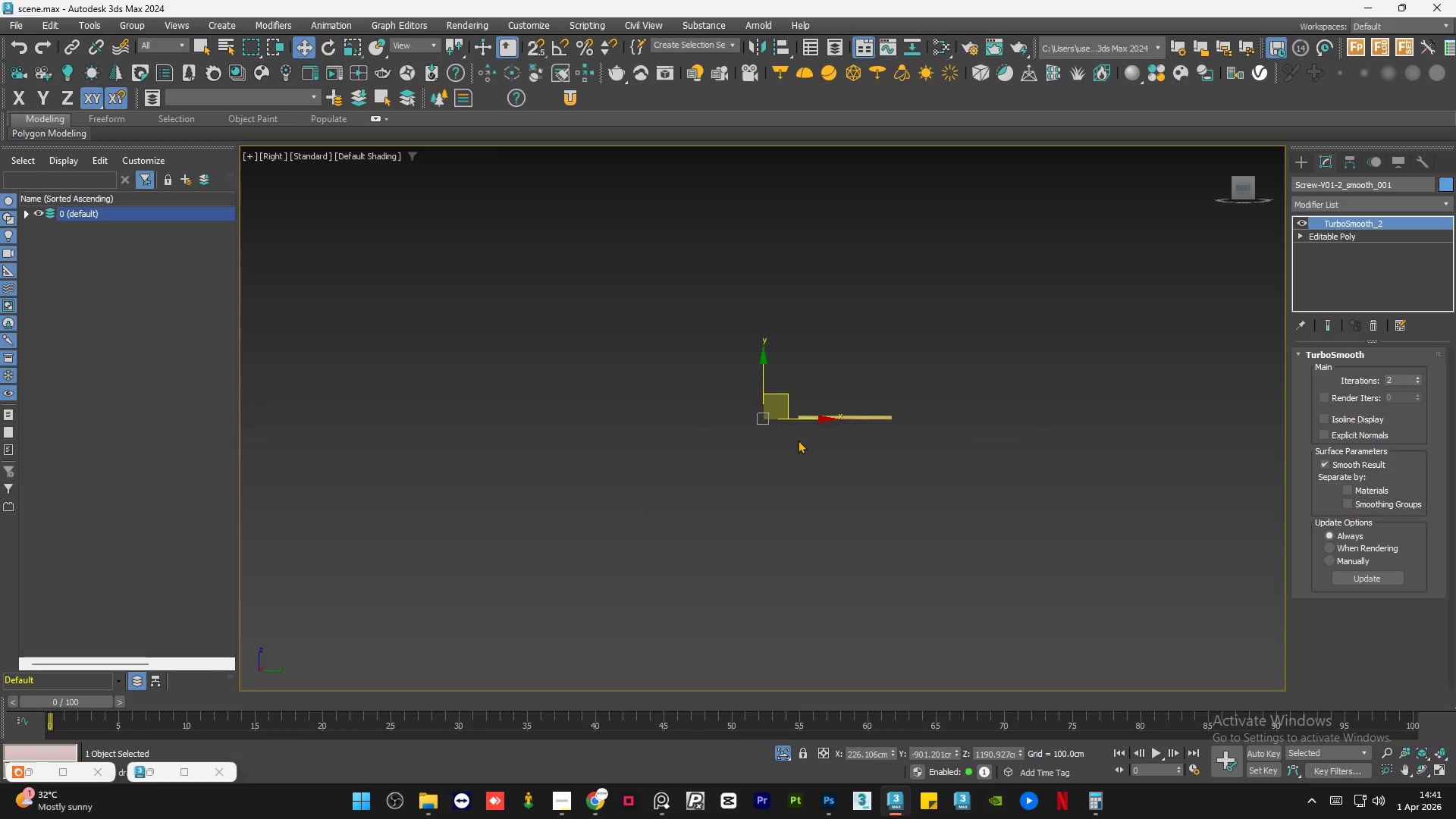 
scroll: coordinate [474, 381], scroll_direction: down, amount: 4.0
 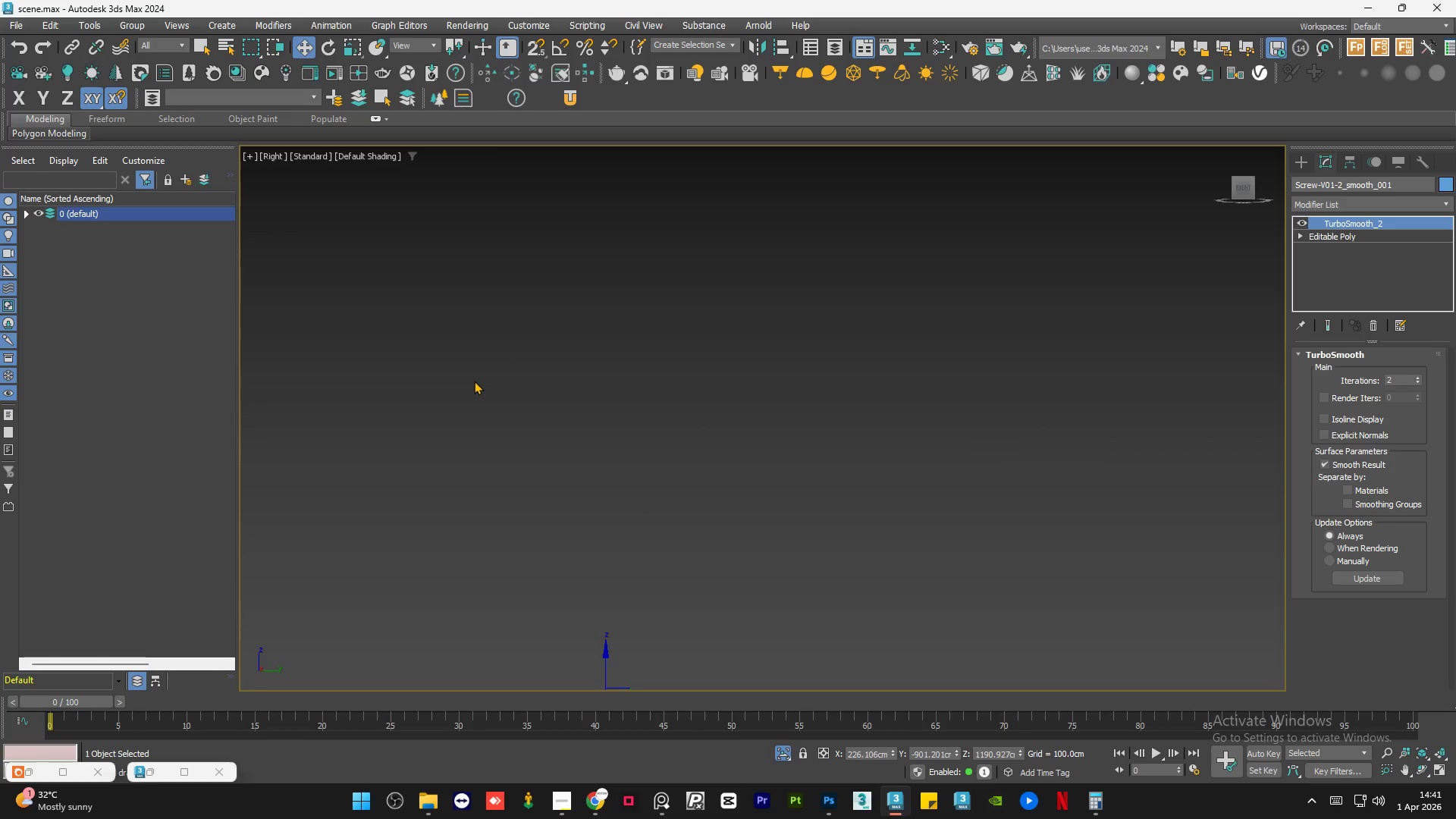 
scroll: coordinate [765, 430], scroll_direction: up, amount: 4.0
 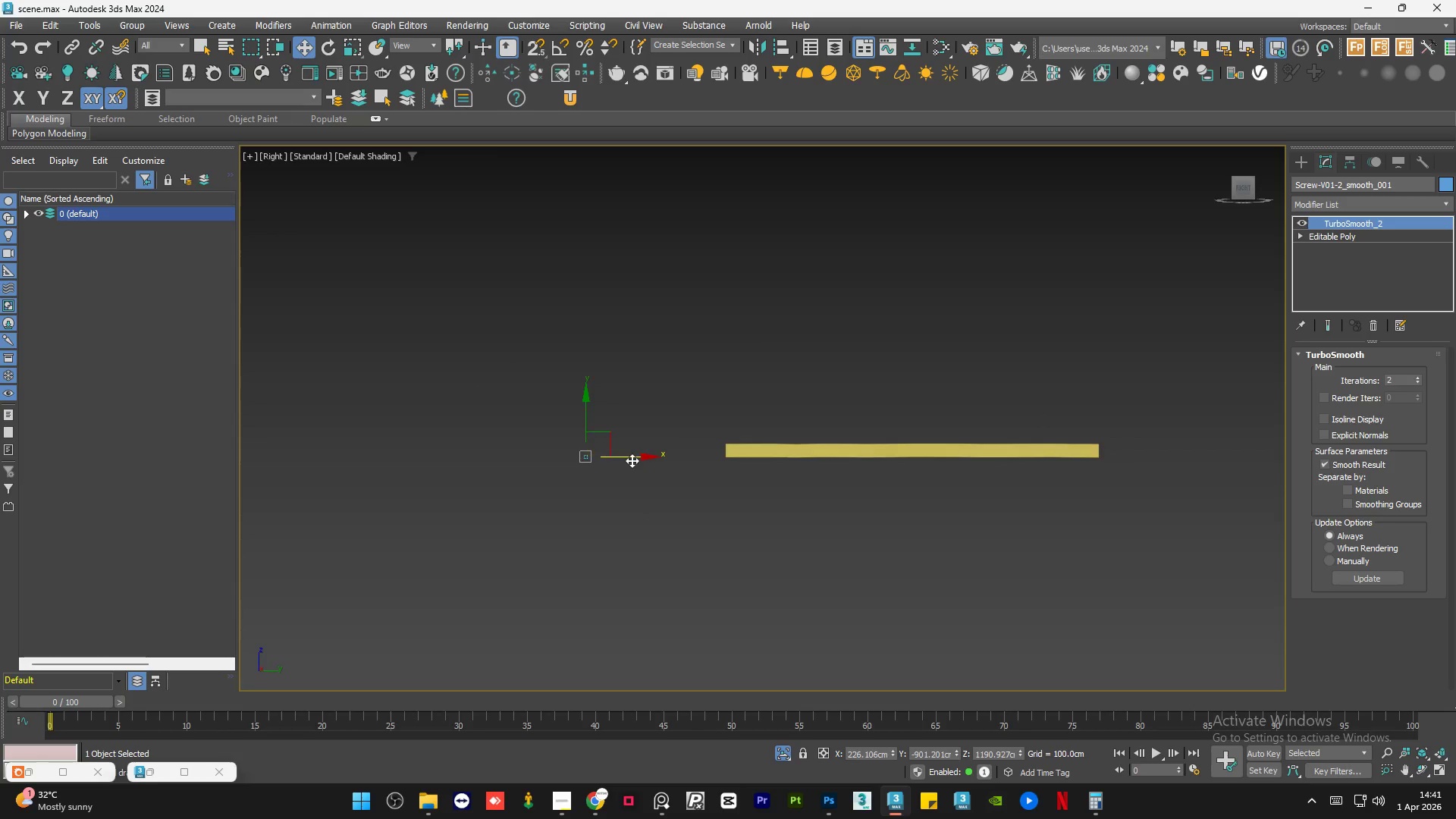 
left_click_drag(start_coordinate=[632, 454], to_coordinate=[783, 462])
 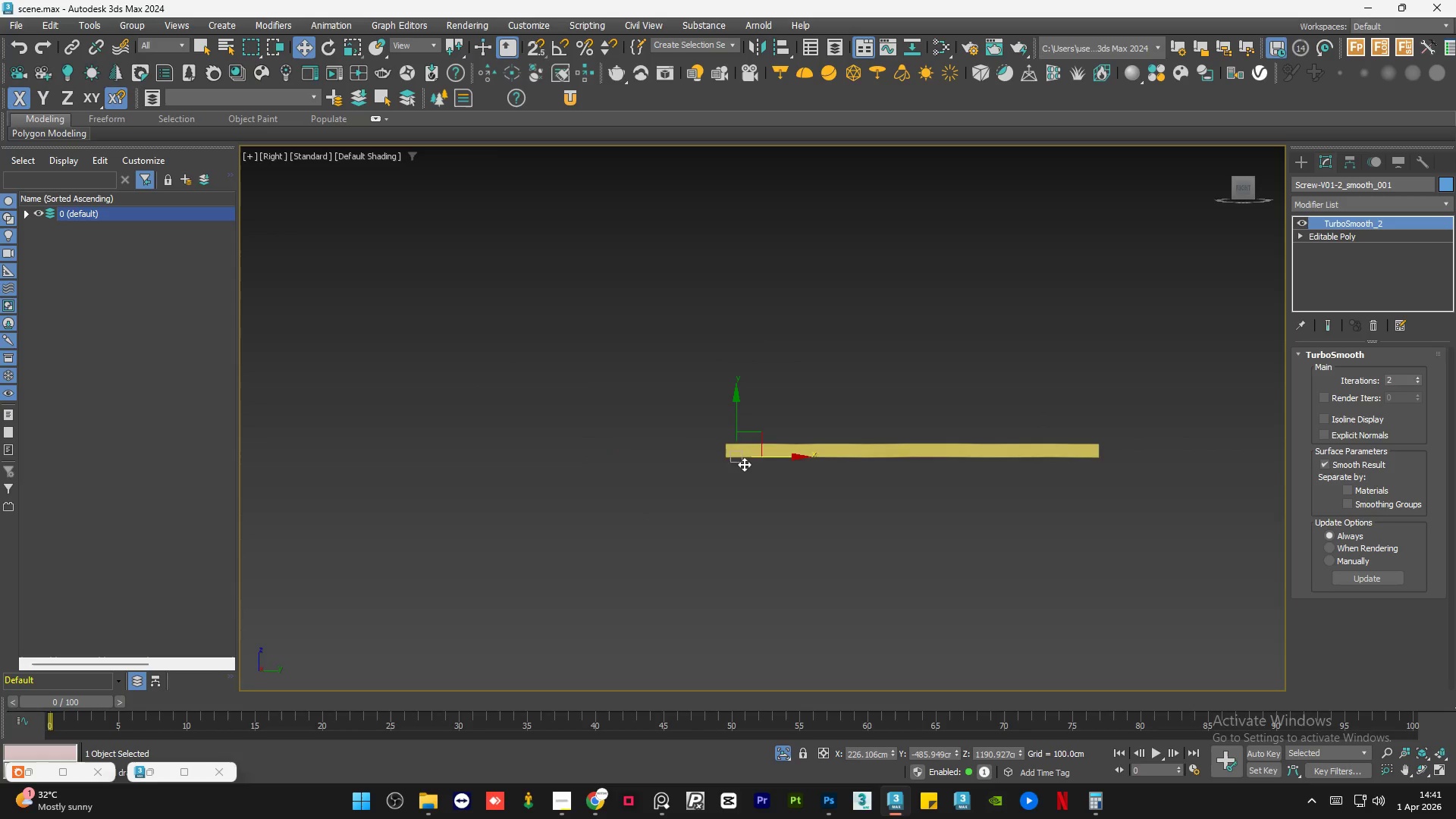 
scroll: coordinate [773, 455], scroll_direction: up, amount: 9.0
 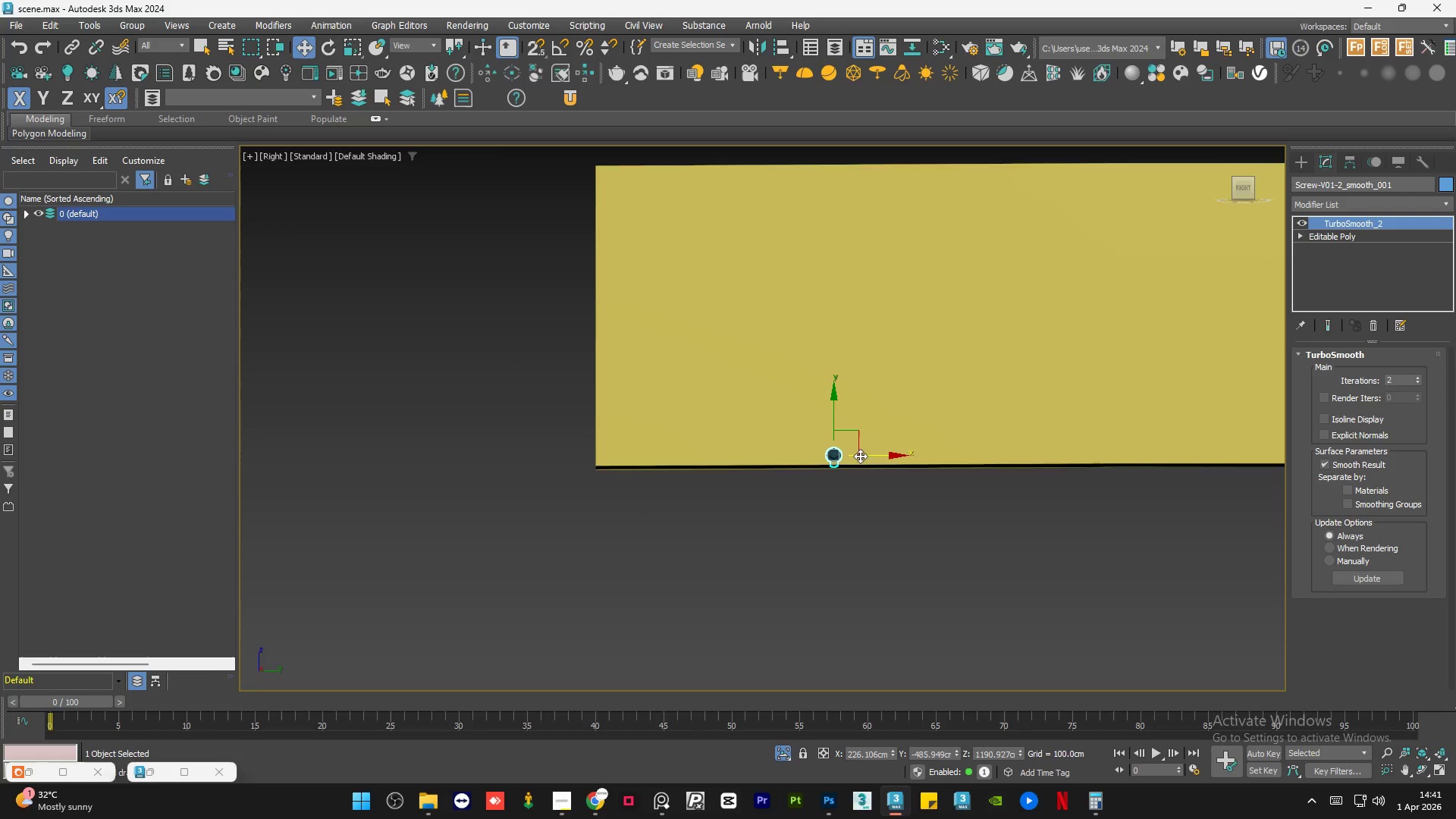 
left_click_drag(start_coordinate=[865, 450], to_coordinate=[713, 436])
 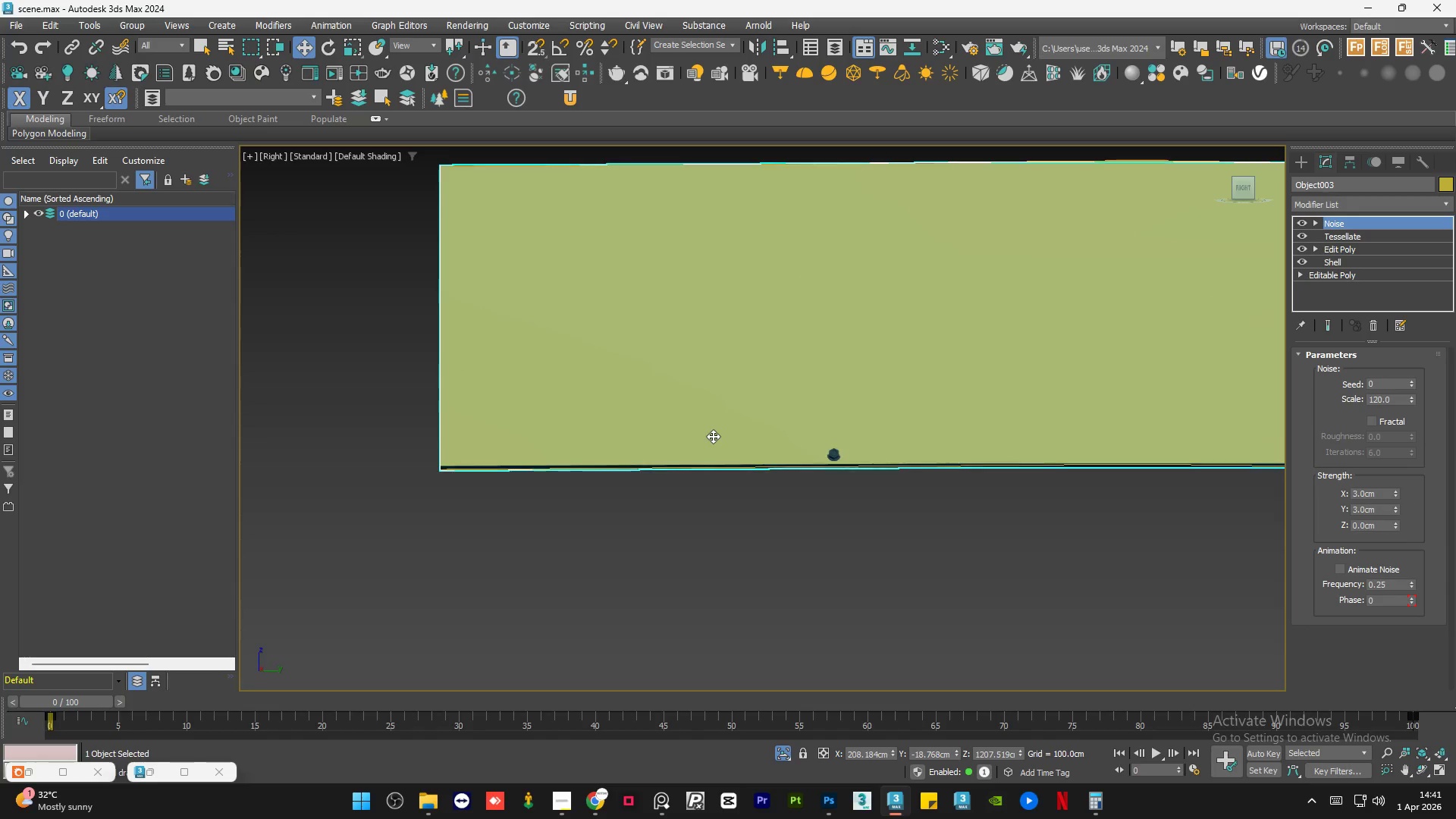 
key(Control+Z)
 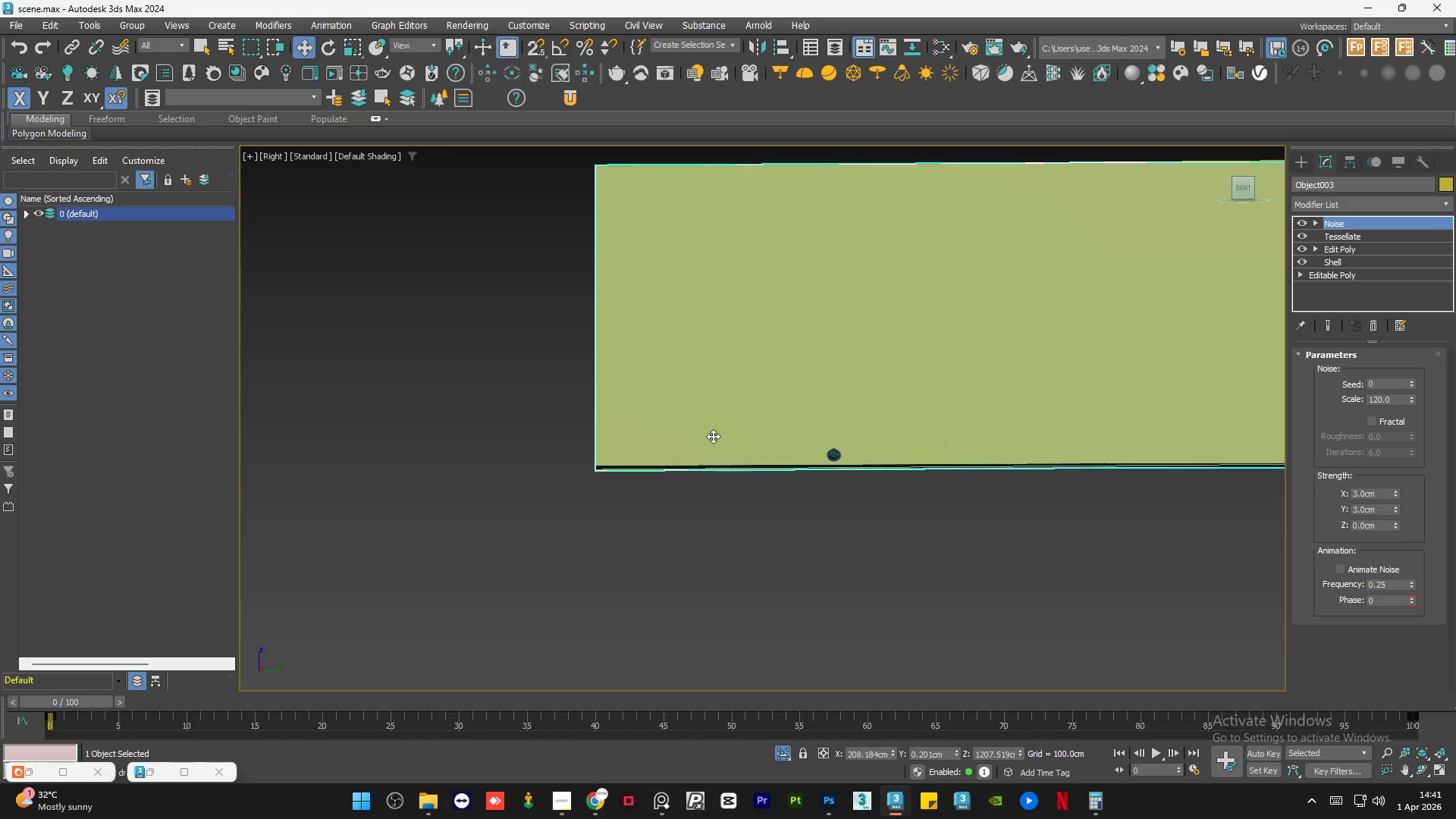 
key(Control+Z)
 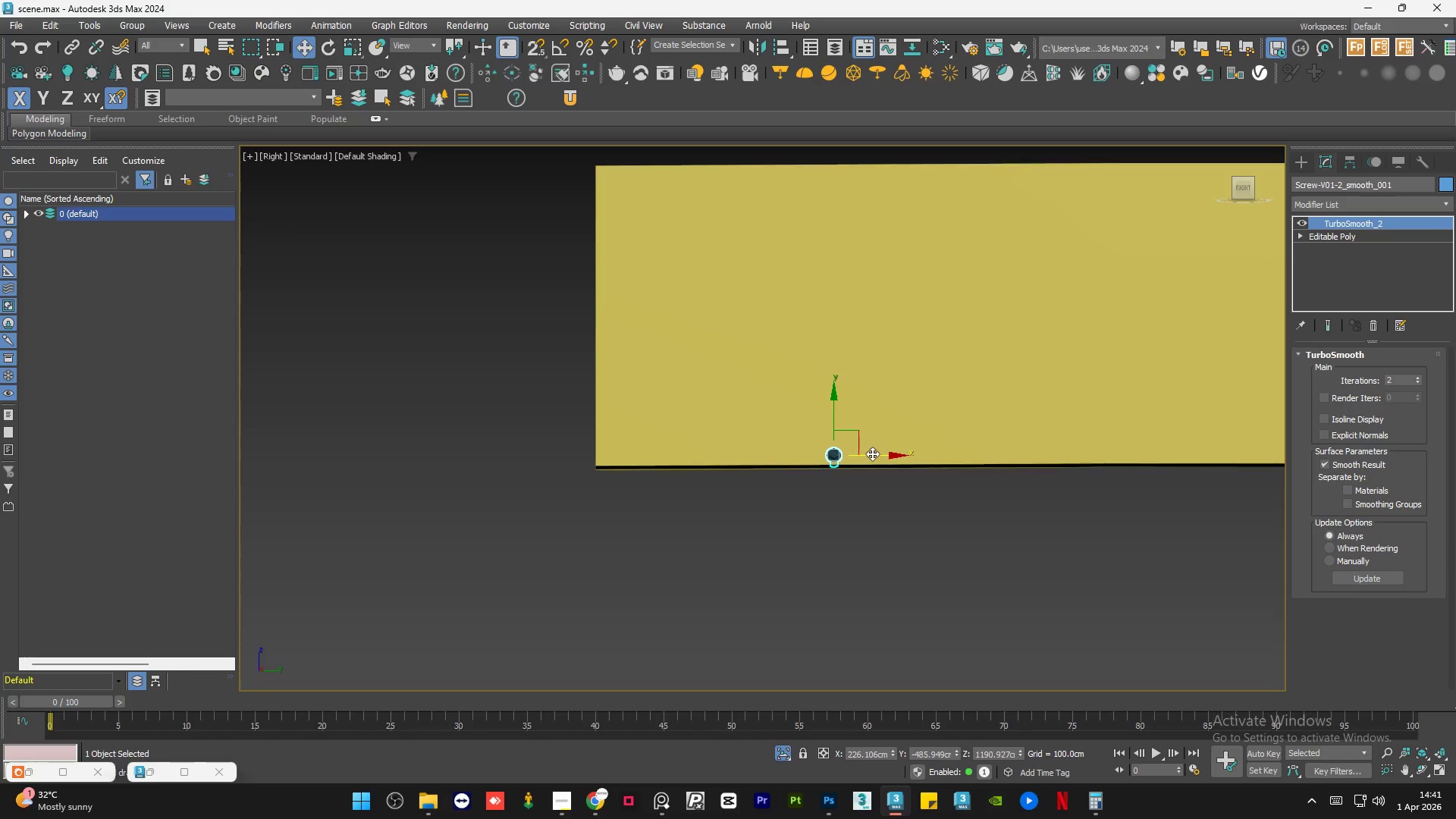 
left_click_drag(start_coordinate=[872, 453], to_coordinate=[691, 450])
 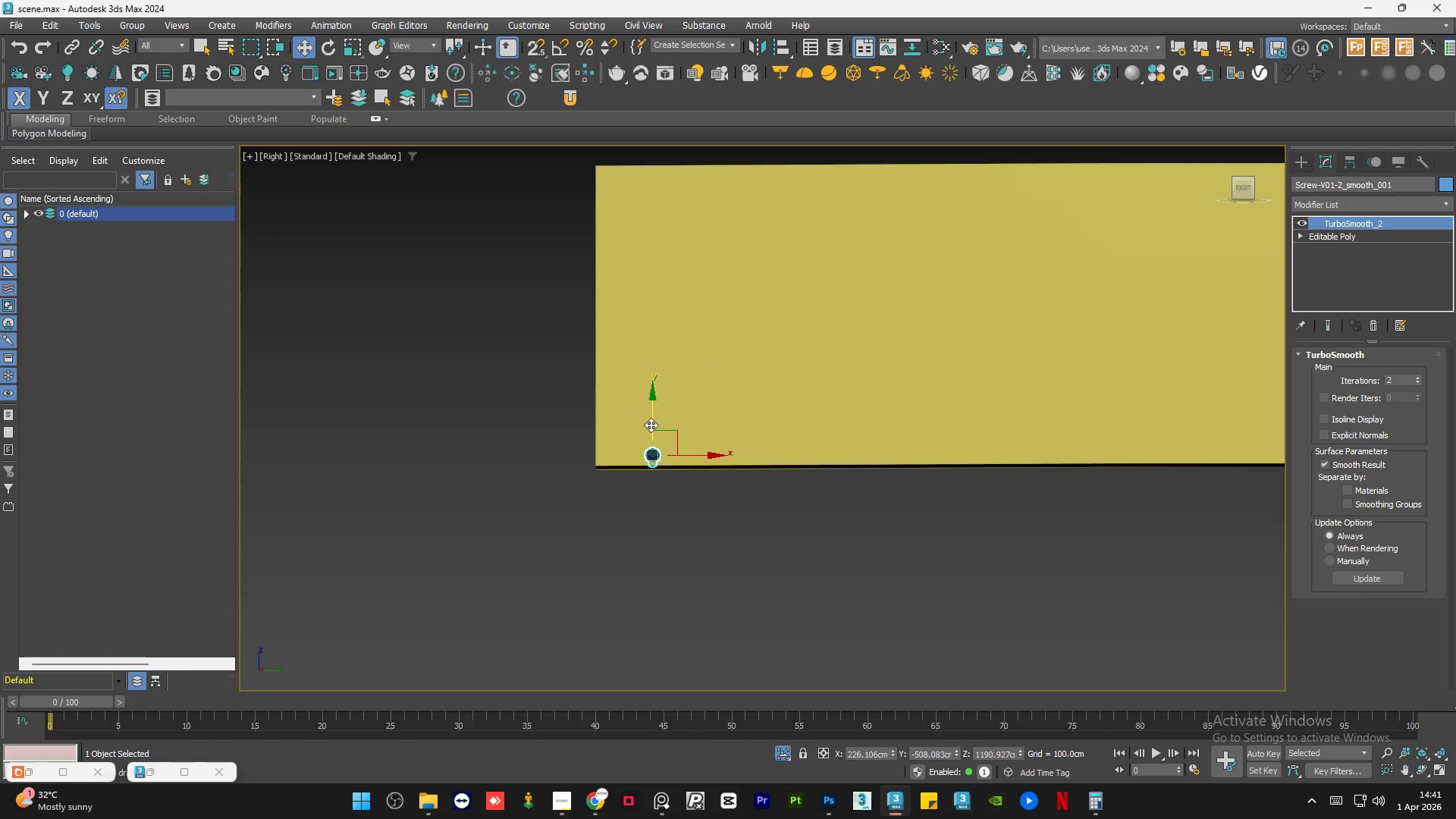 
left_click_drag(start_coordinate=[653, 422], to_coordinate=[657, 410])
 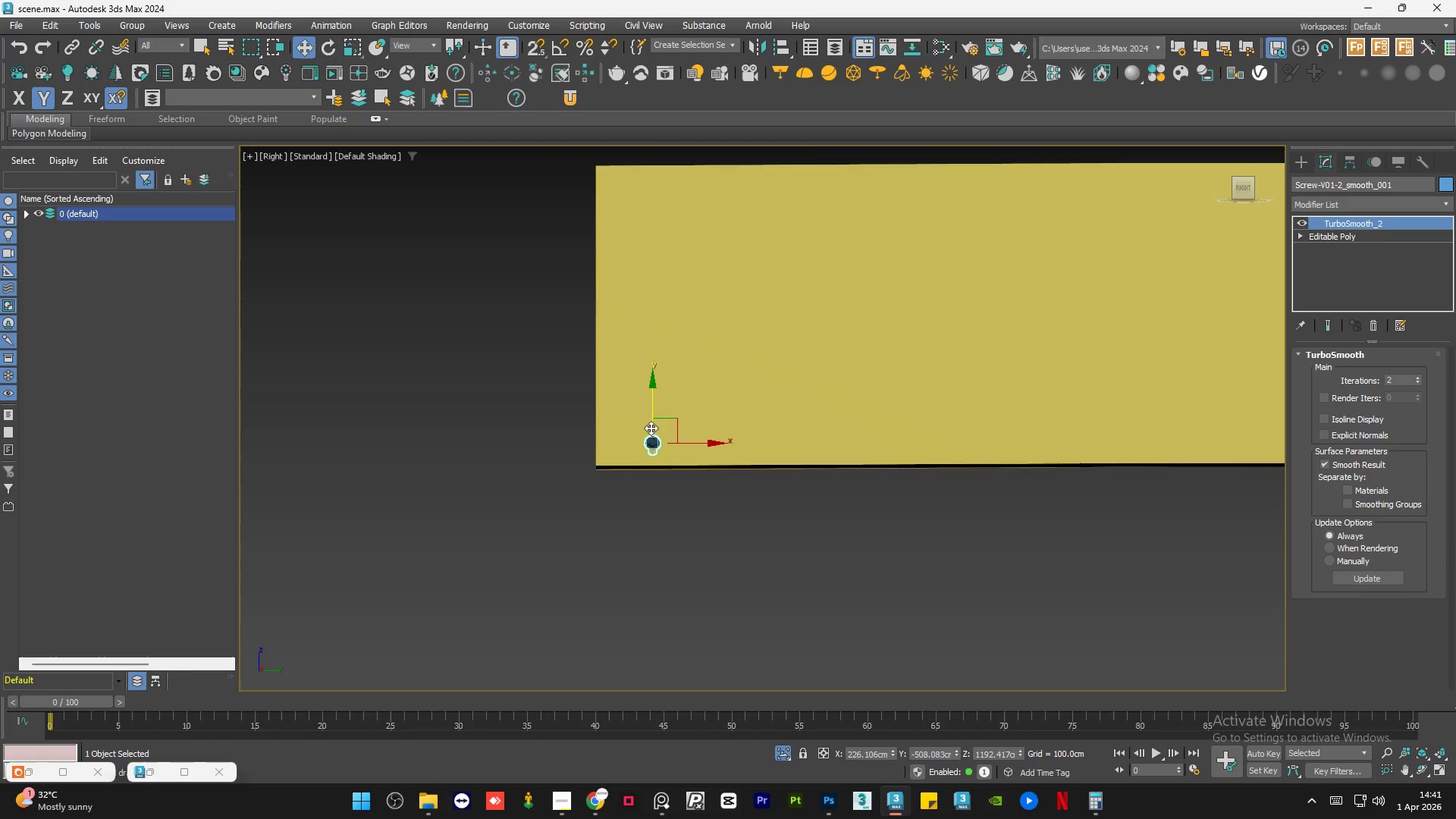 
scroll: coordinate [654, 433], scroll_direction: up, amount: 4.0
 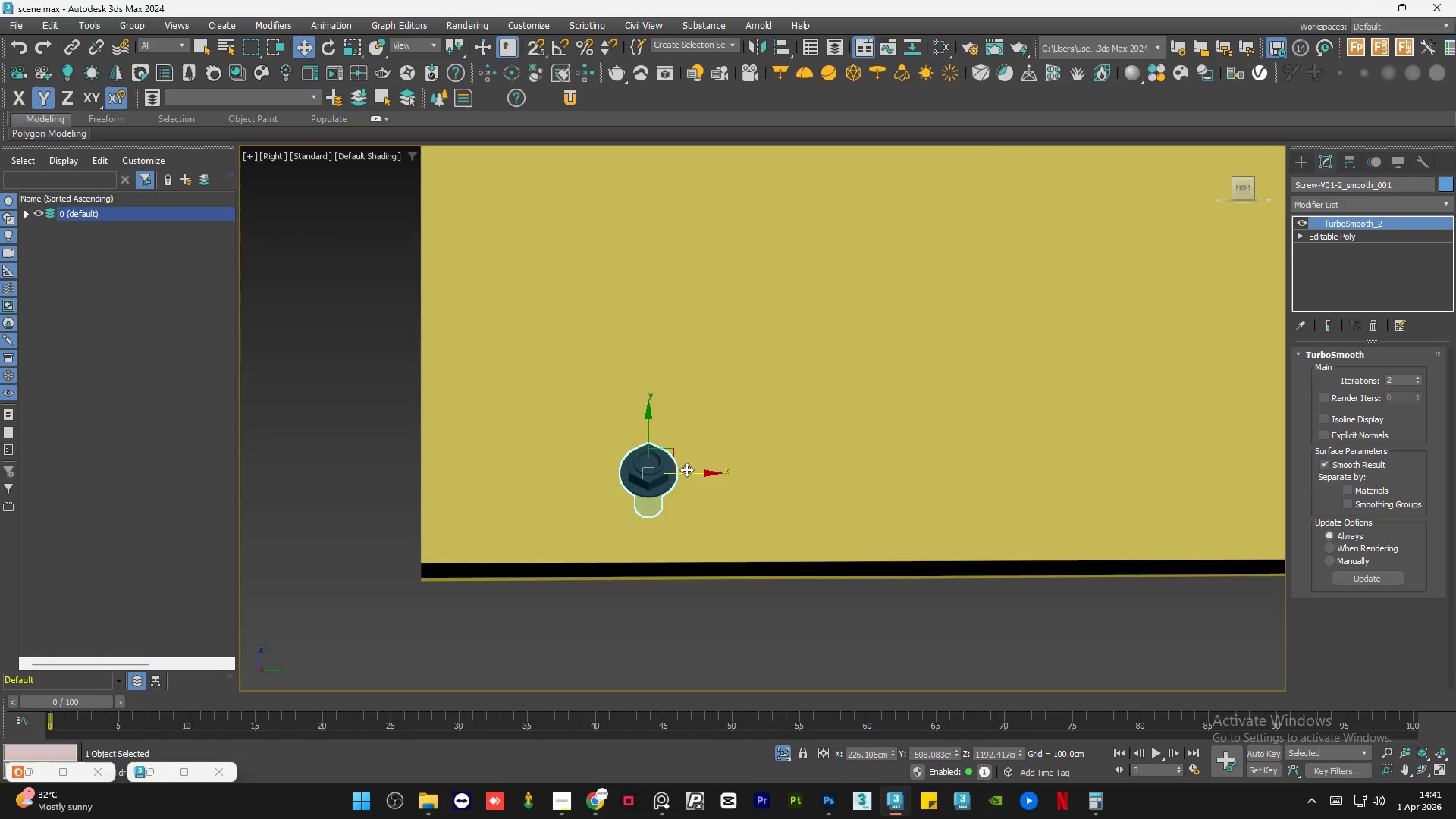 
left_click_drag(start_coordinate=[688, 471], to_coordinate=[567, 488])
 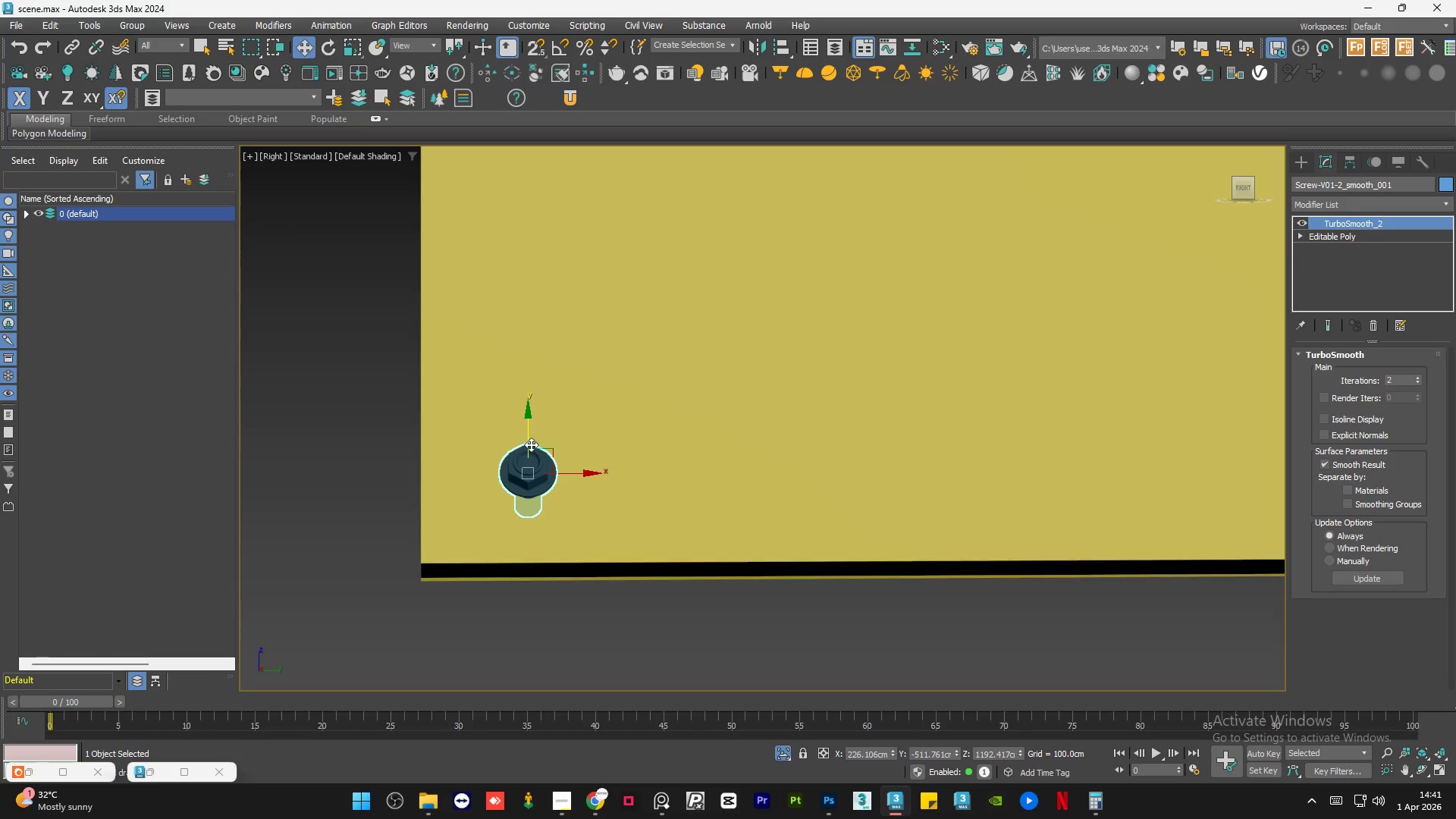 
left_click_drag(start_coordinate=[531, 444], to_coordinate=[528, 462])
 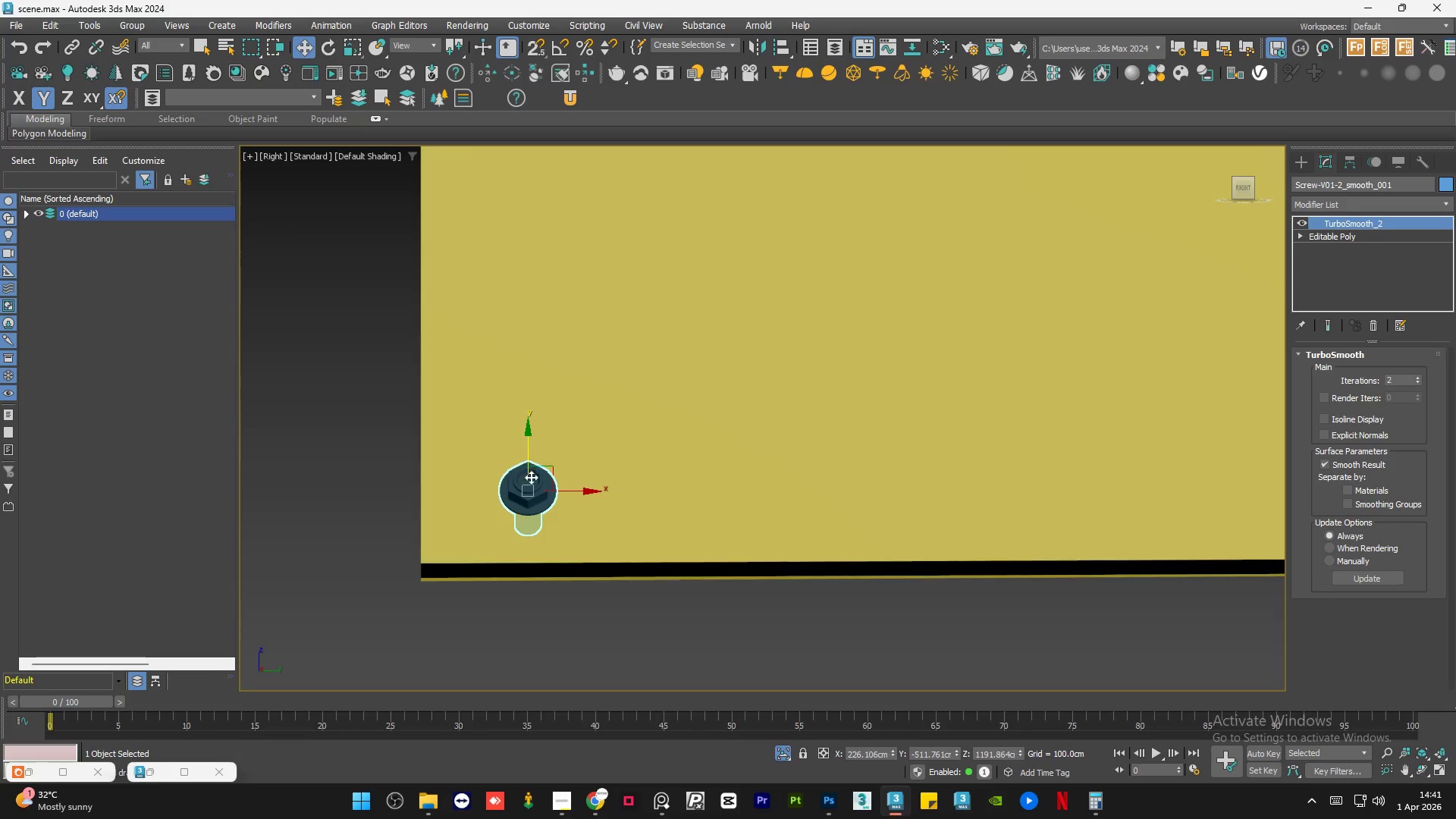 
hold_key(key=AltLeft, duration=1.22)
 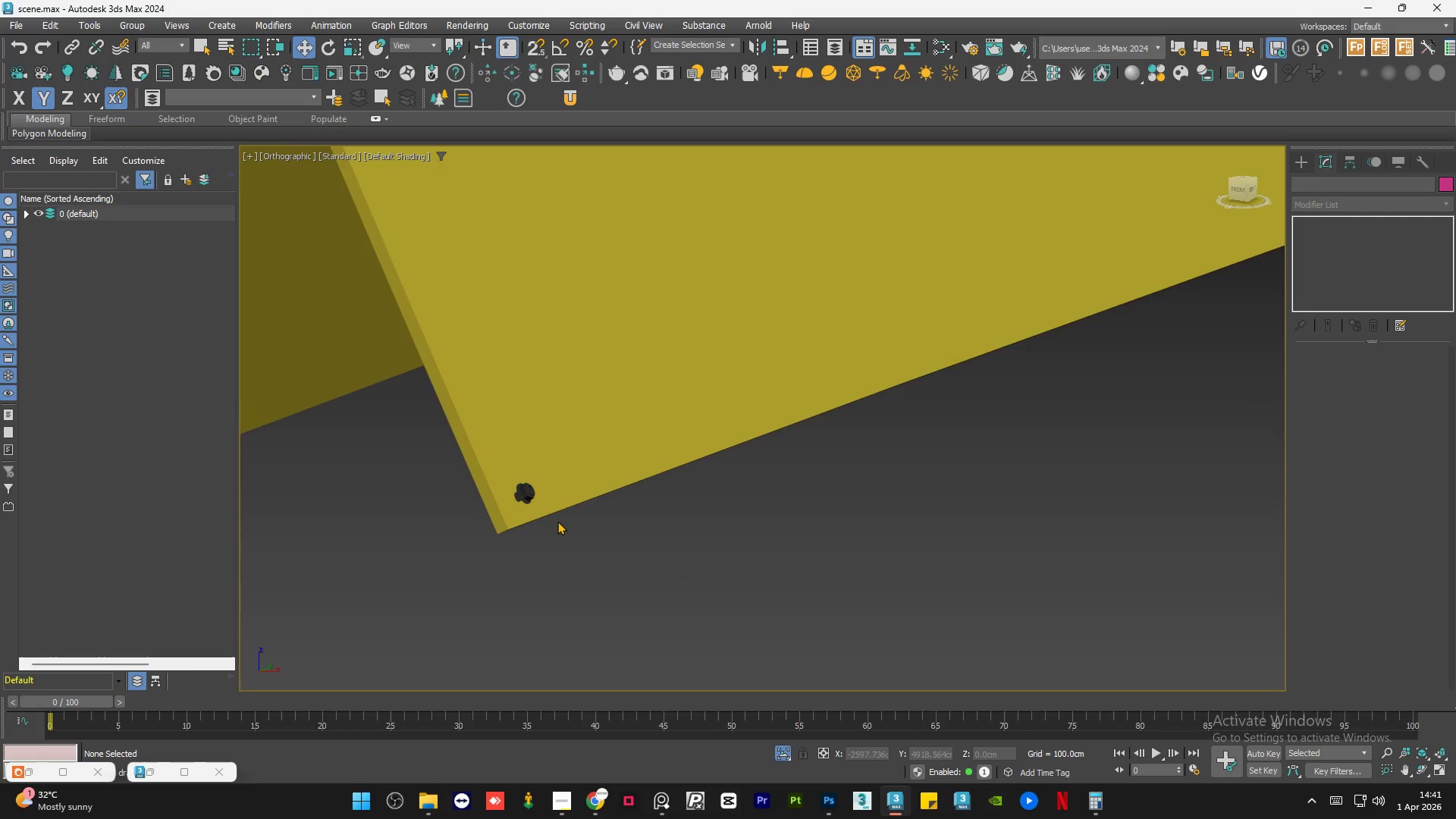 
scroll: coordinate [538, 519], scroll_direction: down, amount: 3.0
 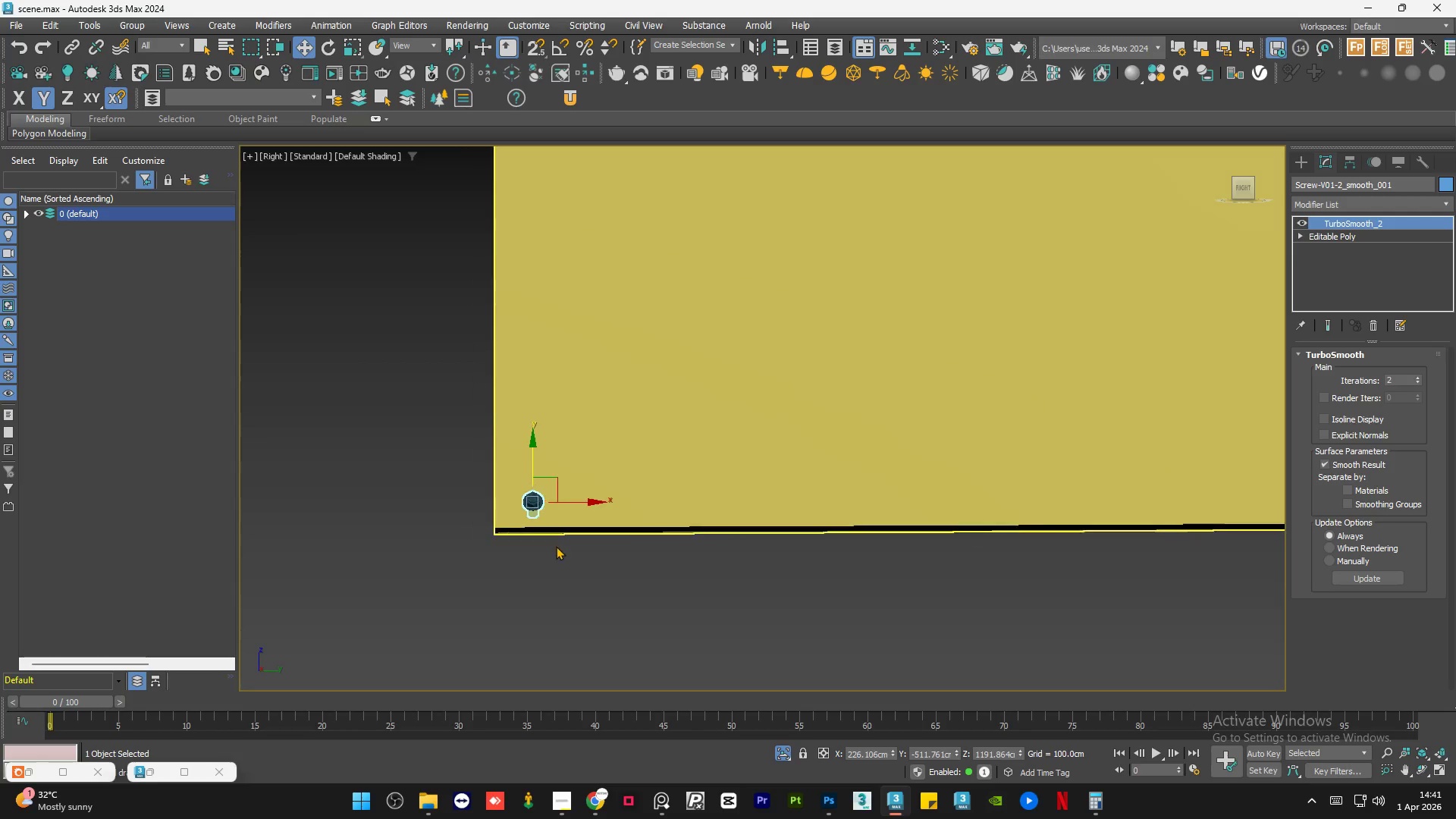 
scroll: coordinate [663, 576], scroll_direction: up, amount: 1.0
 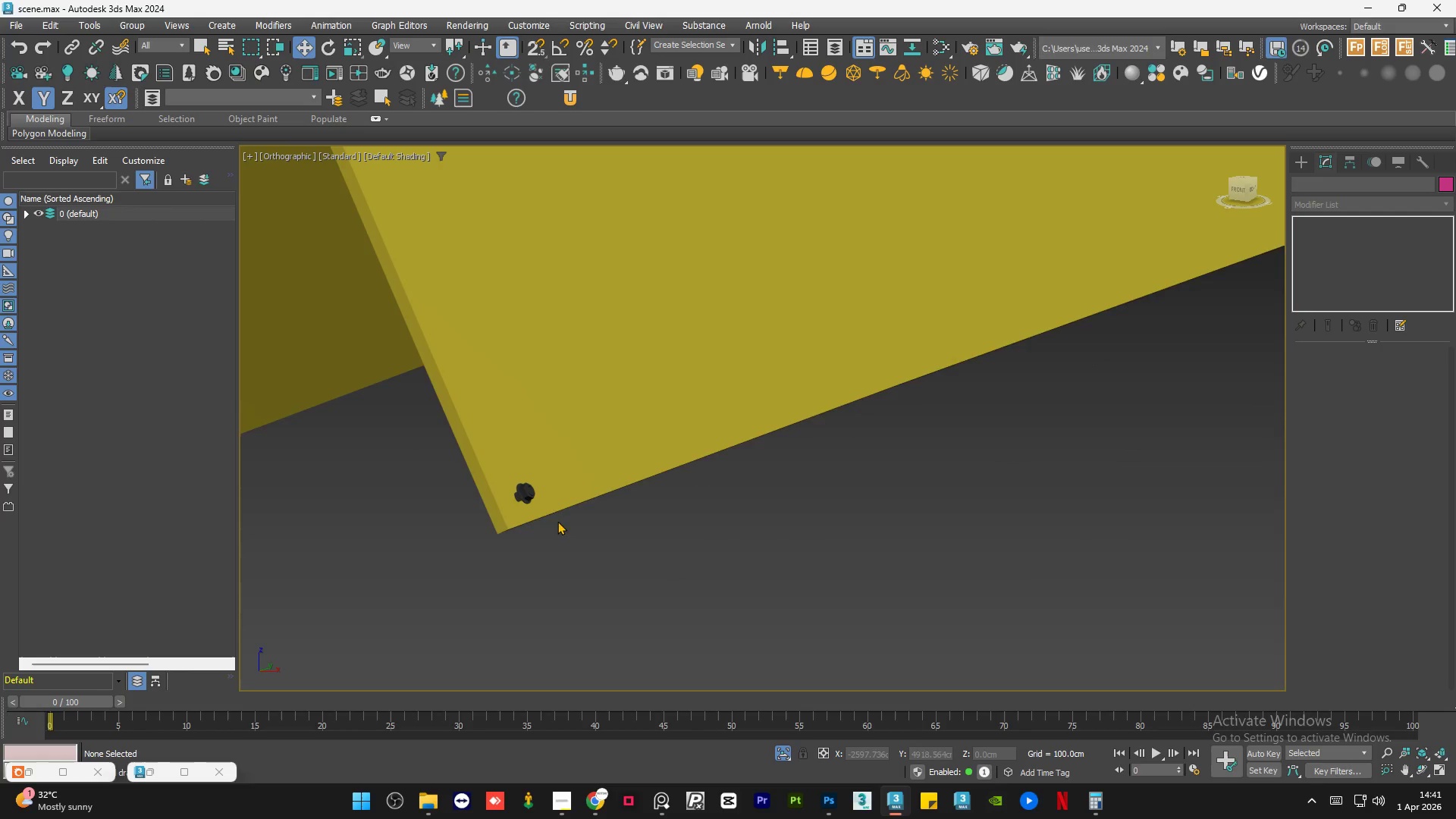 
left_click([481, 477])
 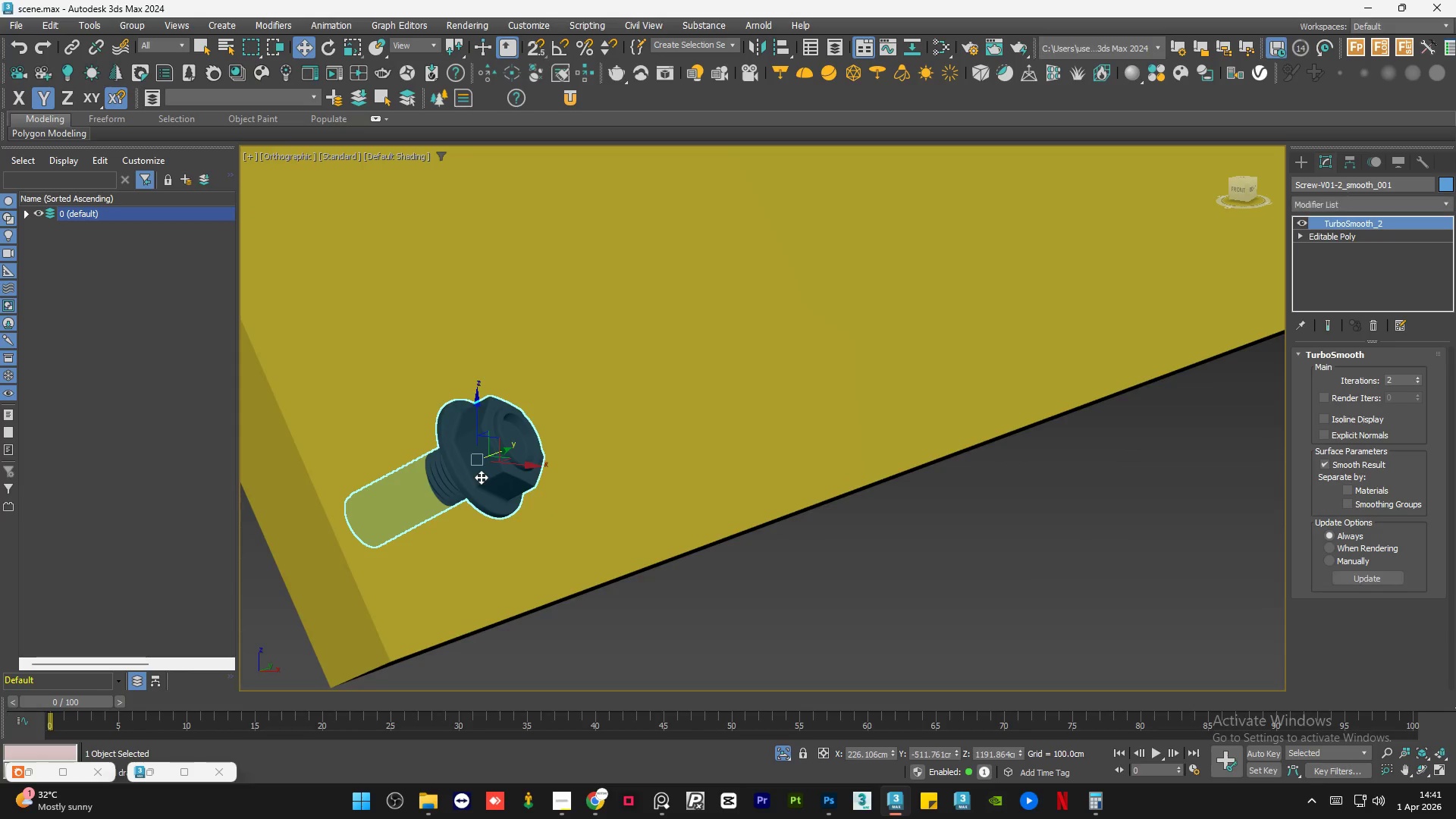 
scroll: coordinate [514, 497], scroll_direction: up, amount: 5.0
 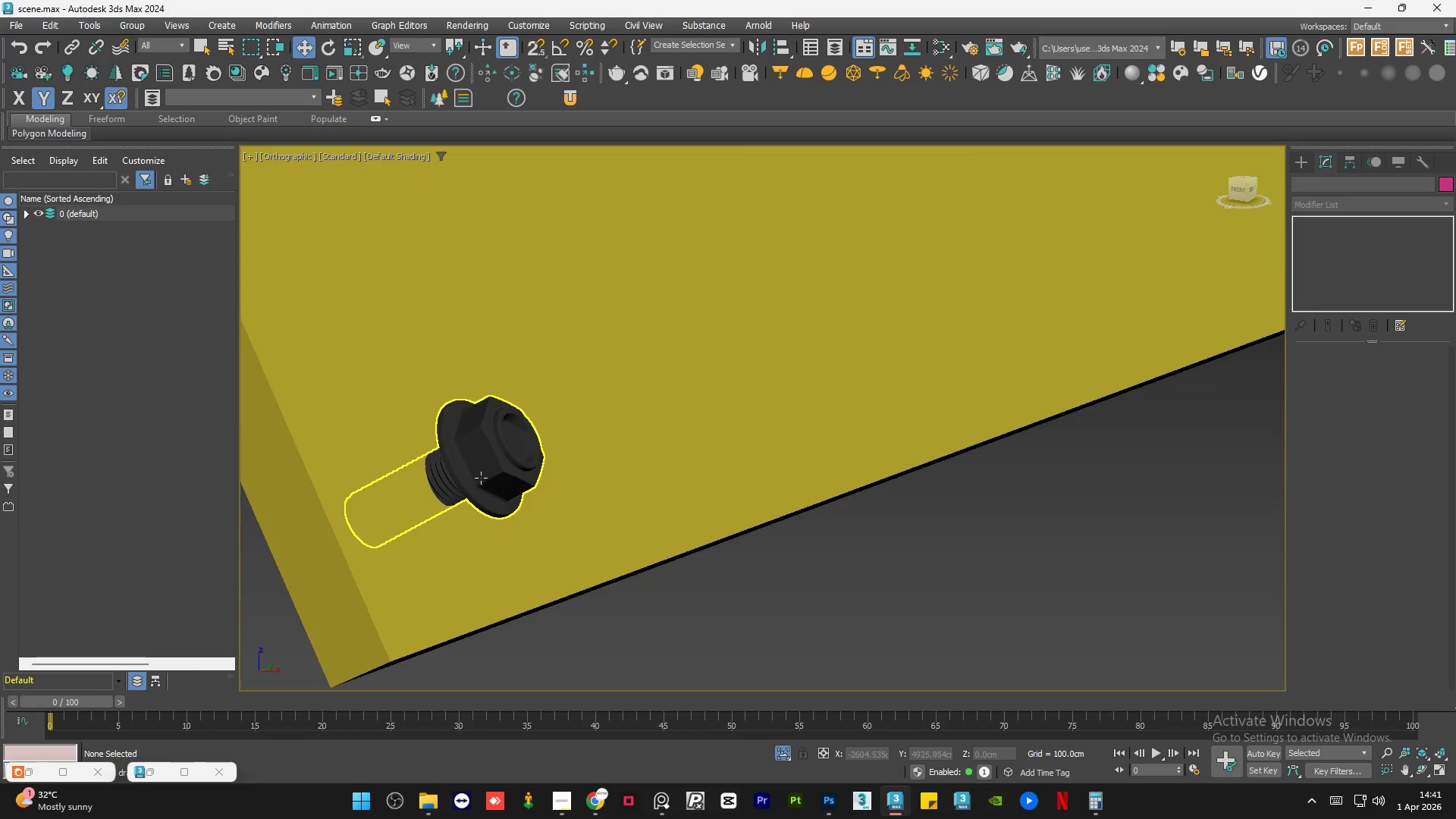 
hold_key(key=AltLeft, duration=0.61)
 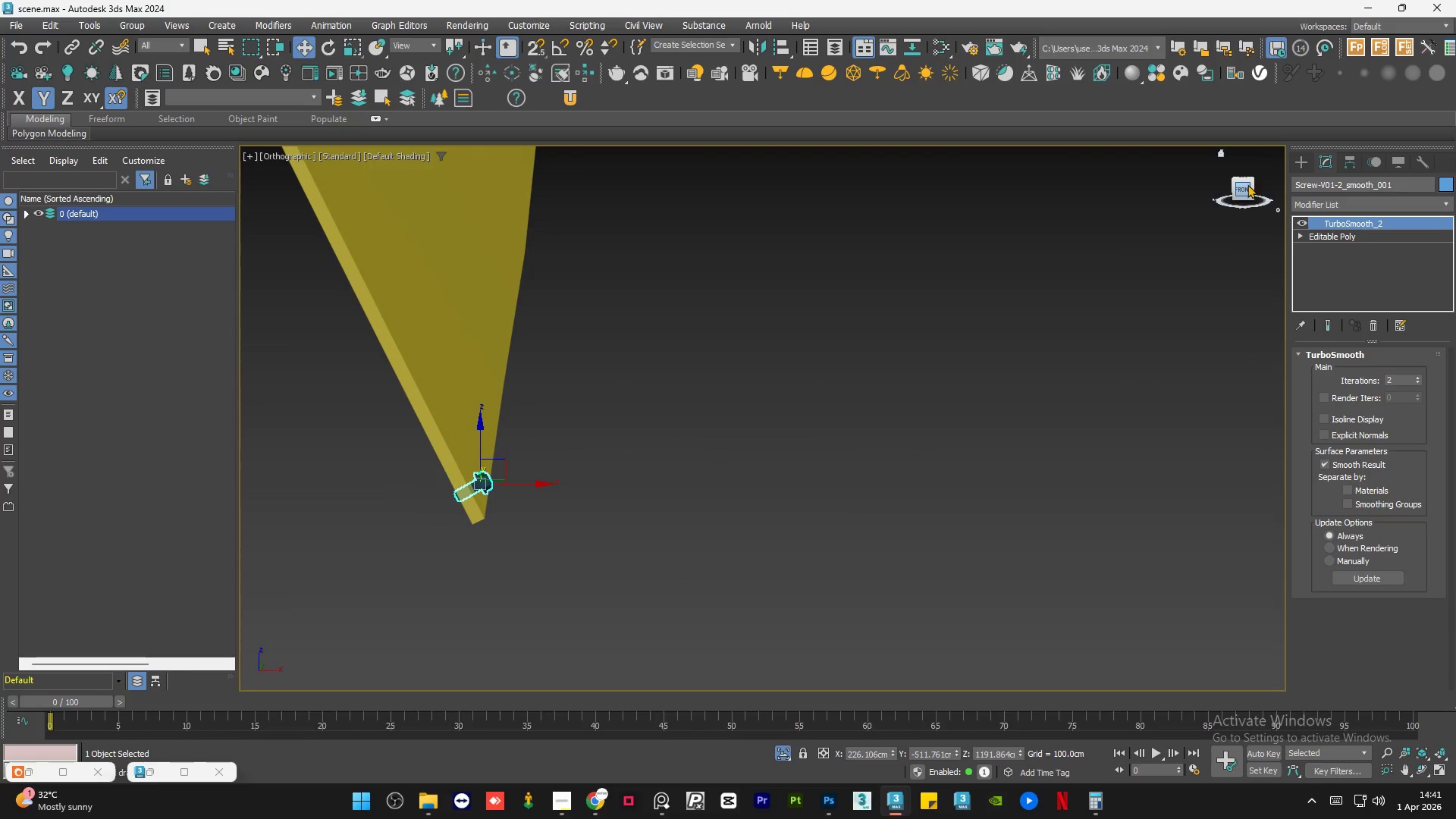 
scroll: coordinate [479, 487], scroll_direction: down, amount: 5.0
 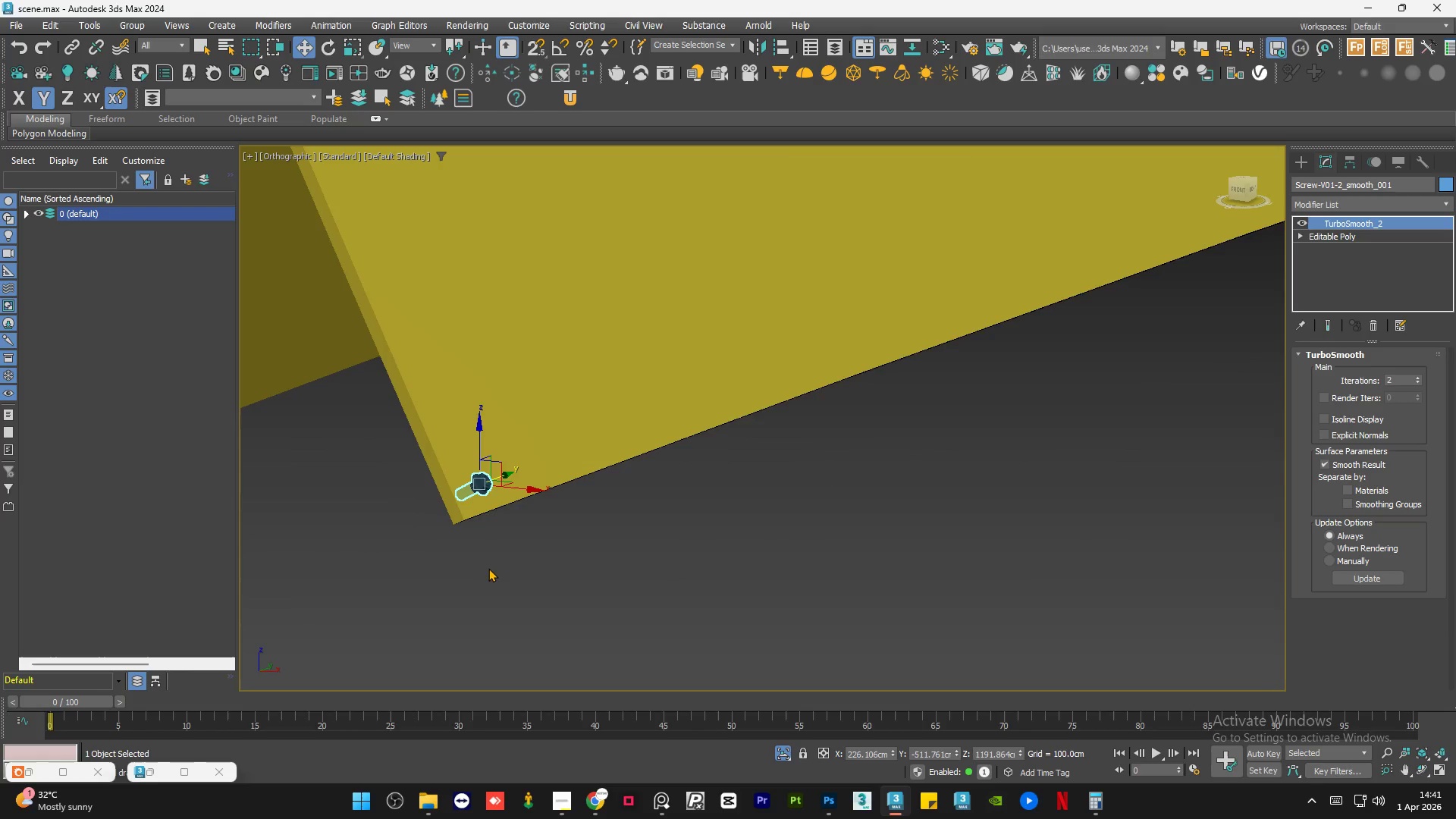 
left_click([1244, 188])
 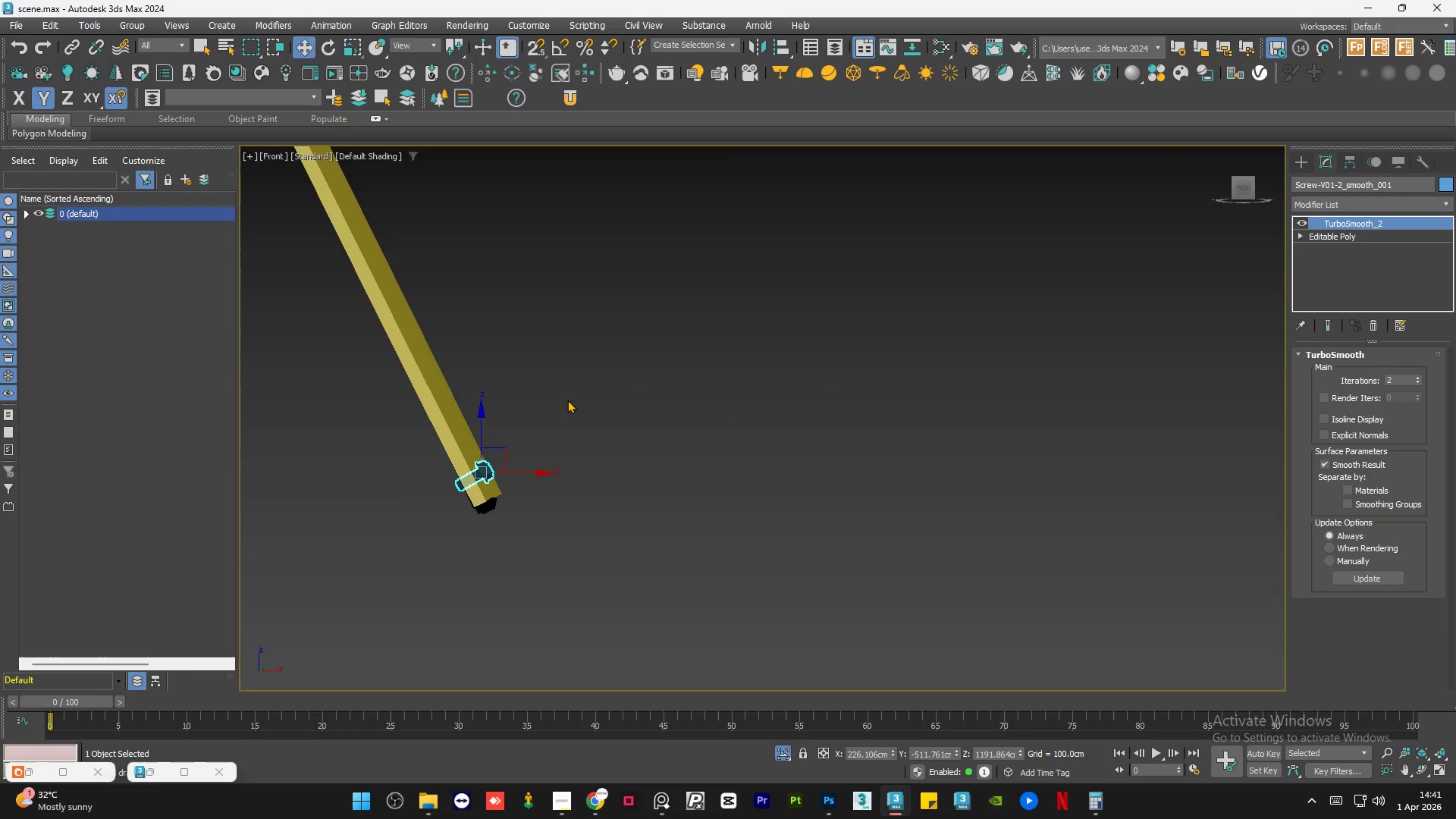 
scroll: coordinate [483, 475], scroll_direction: up, amount: 6.0
 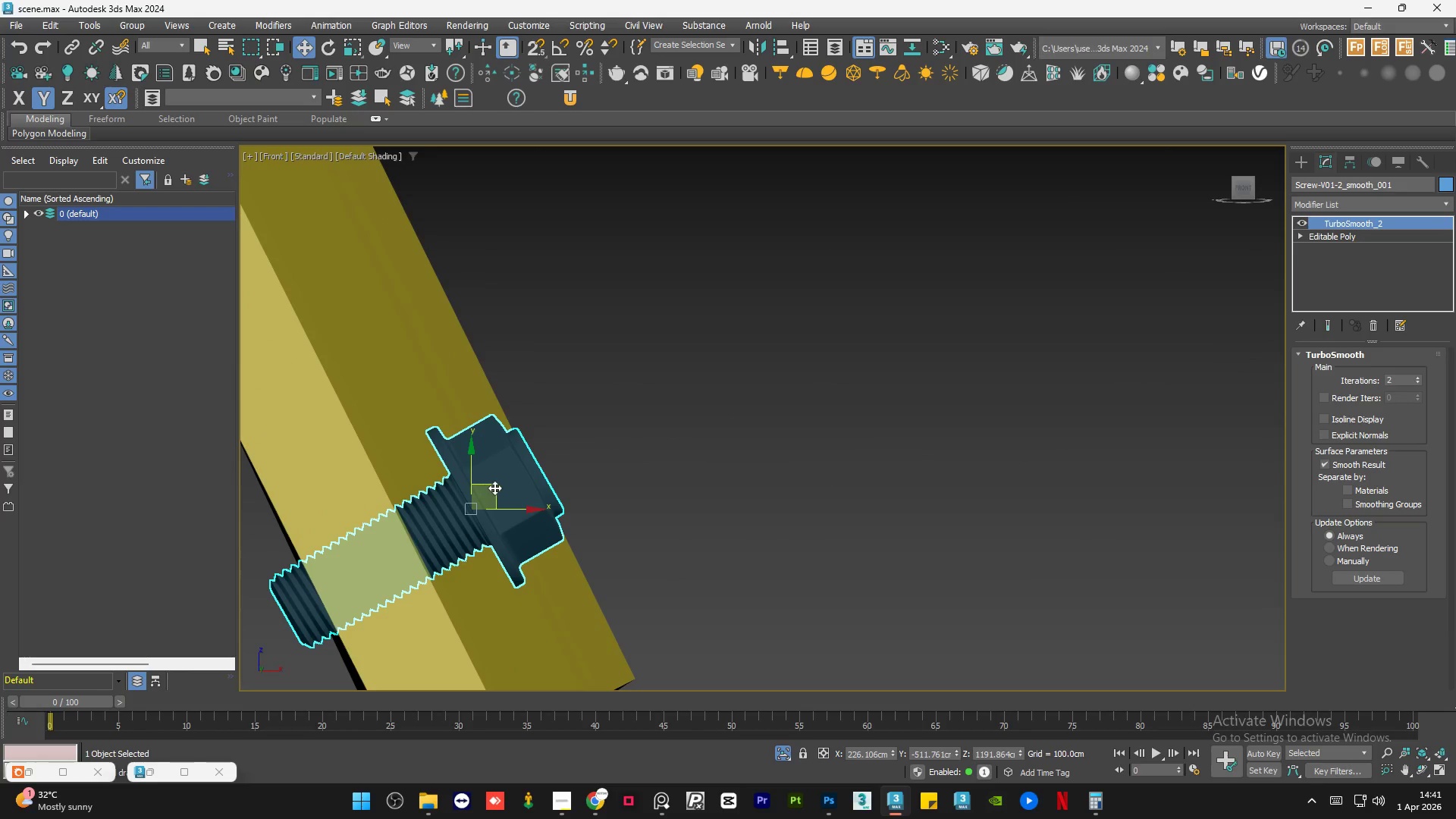 
left_click_drag(start_coordinate=[495, 487], to_coordinate=[445, 515])
 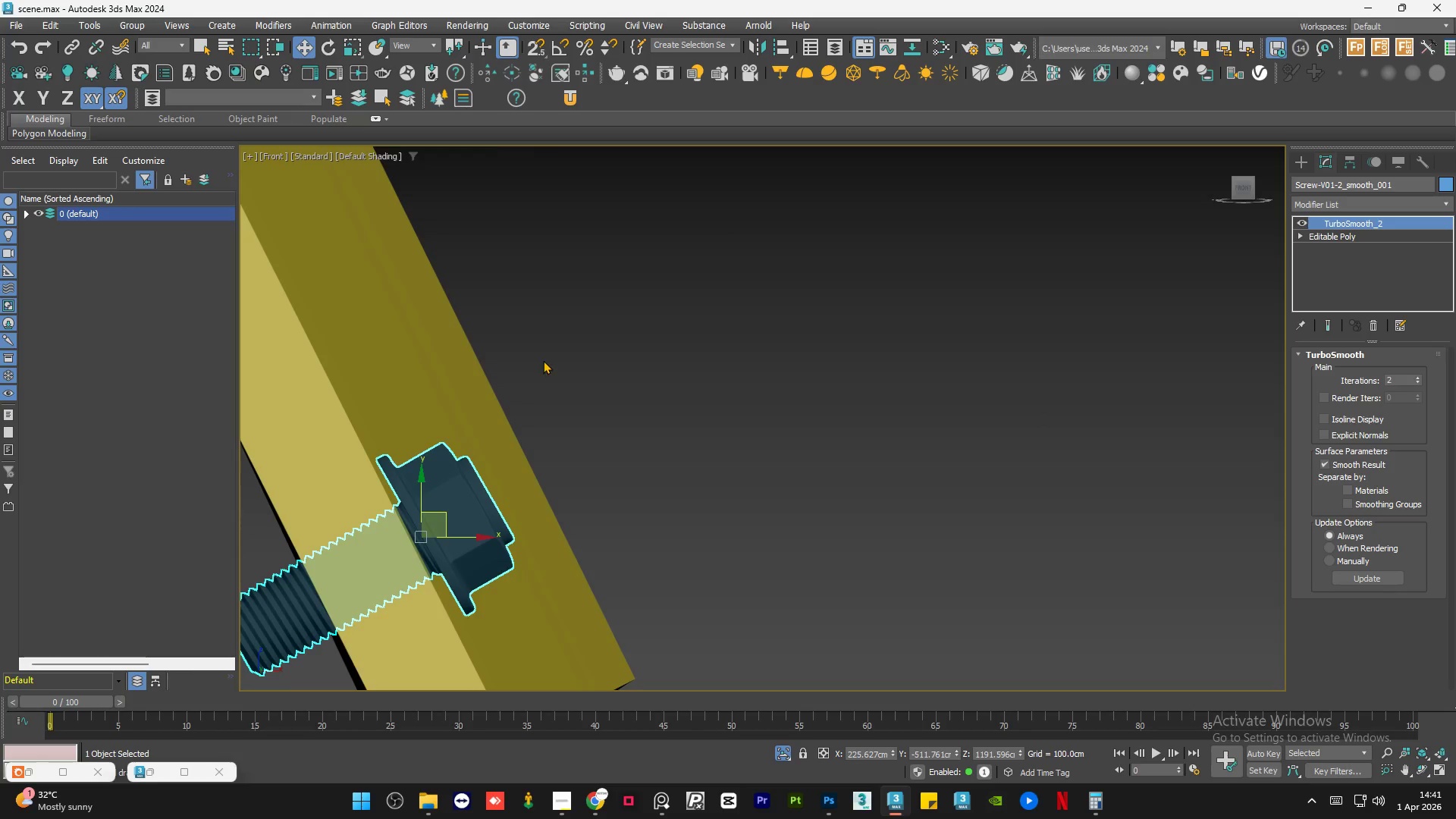 
hold_key(key=AltLeft, duration=0.84)
 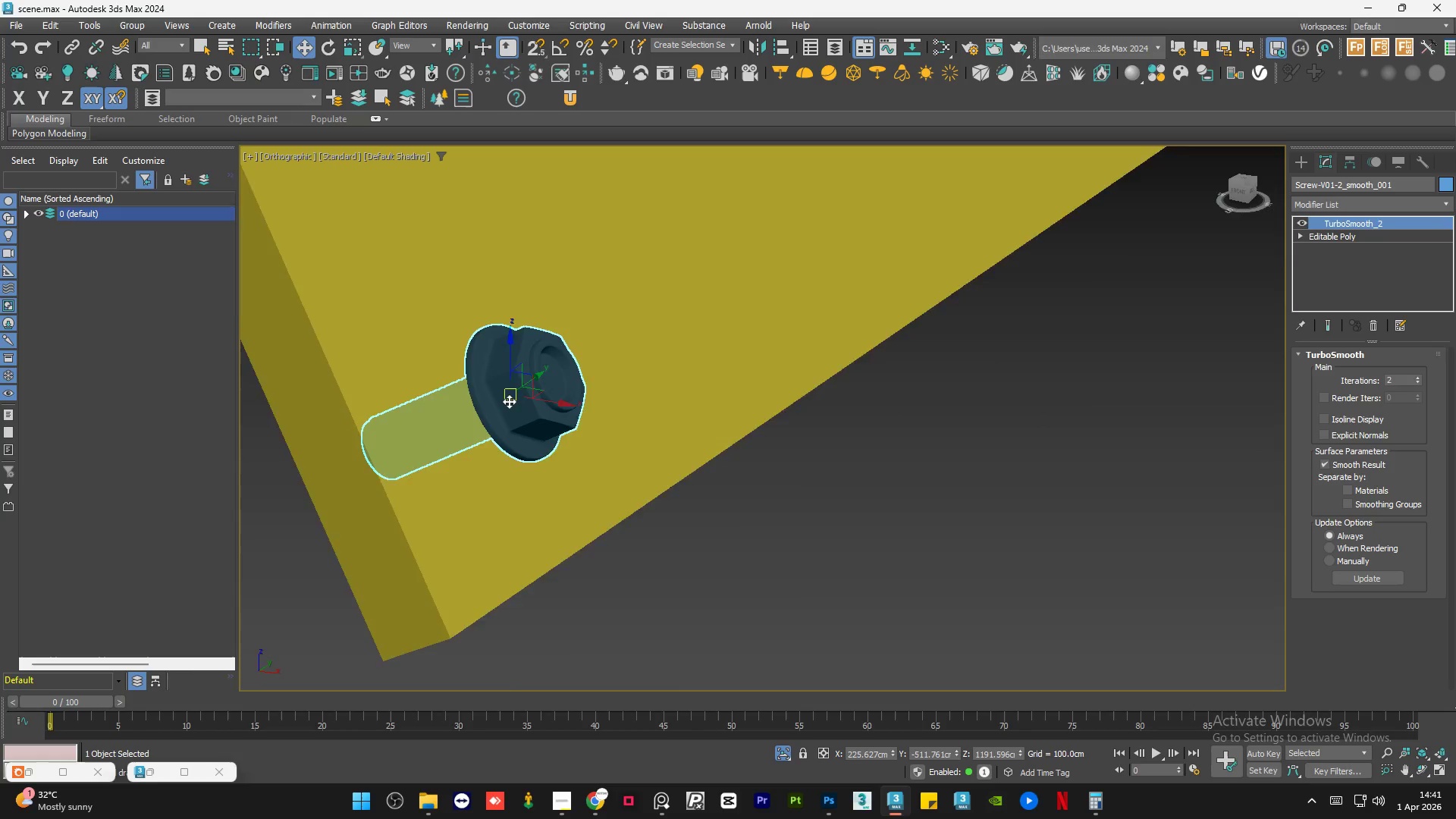 
scroll: coordinate [548, 359], scroll_direction: down, amount: 4.0
 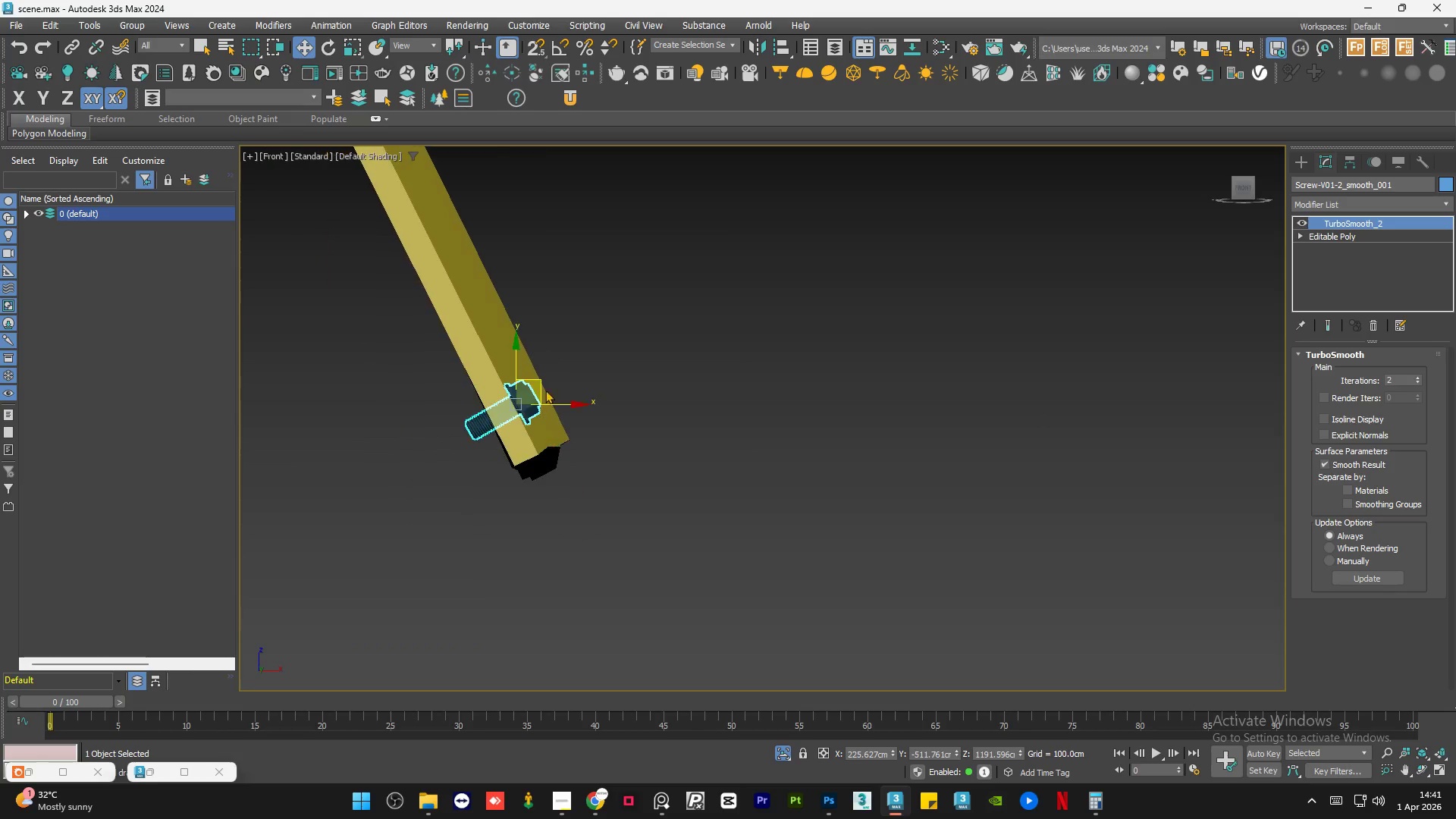 
scroll: coordinate [509, 401], scroll_direction: up, amount: 7.0
 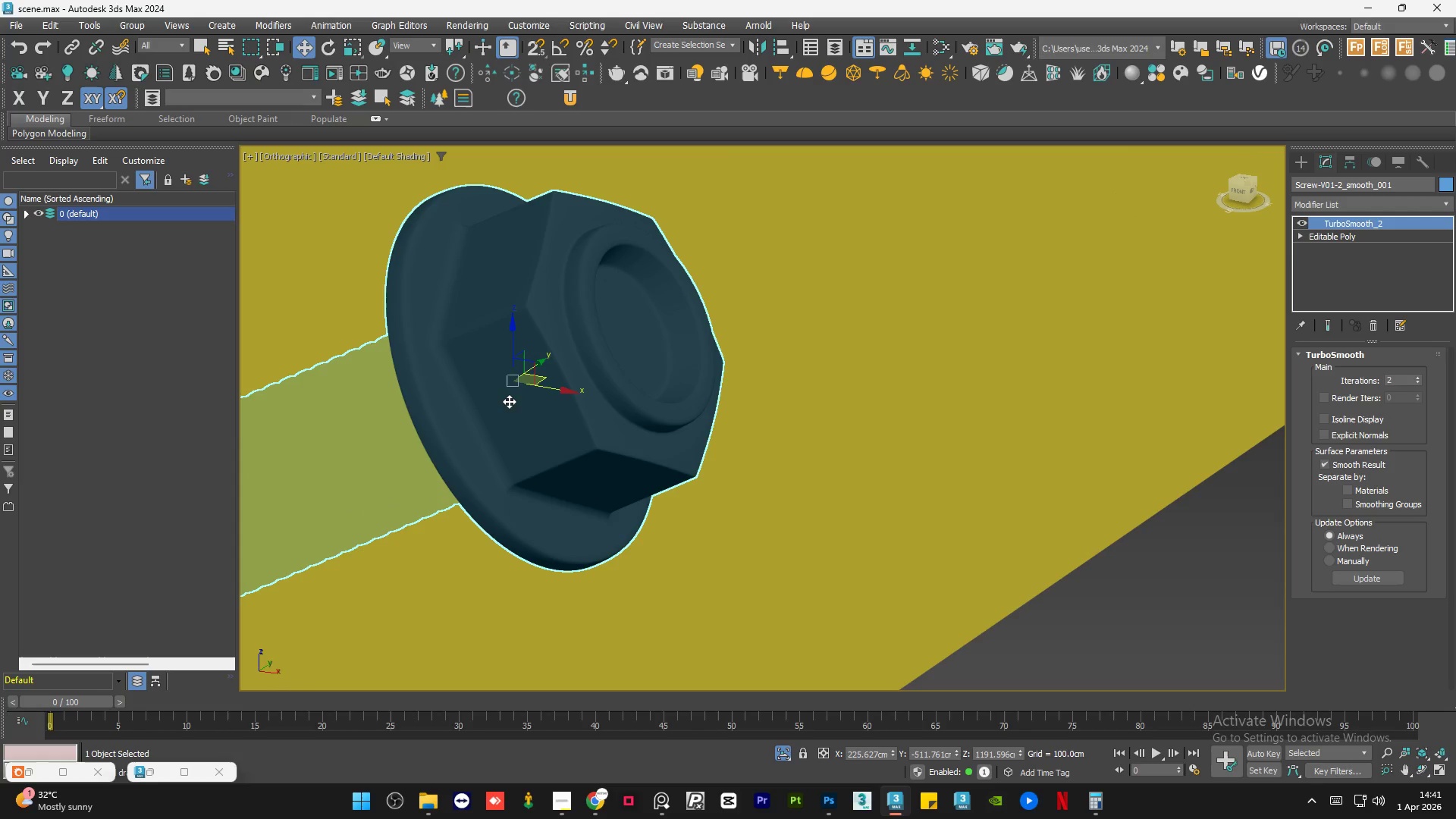 
hold_key(key=AltLeft, duration=0.58)
scroll: coordinate [557, 501], scroll_direction: down, amount: 11.0
 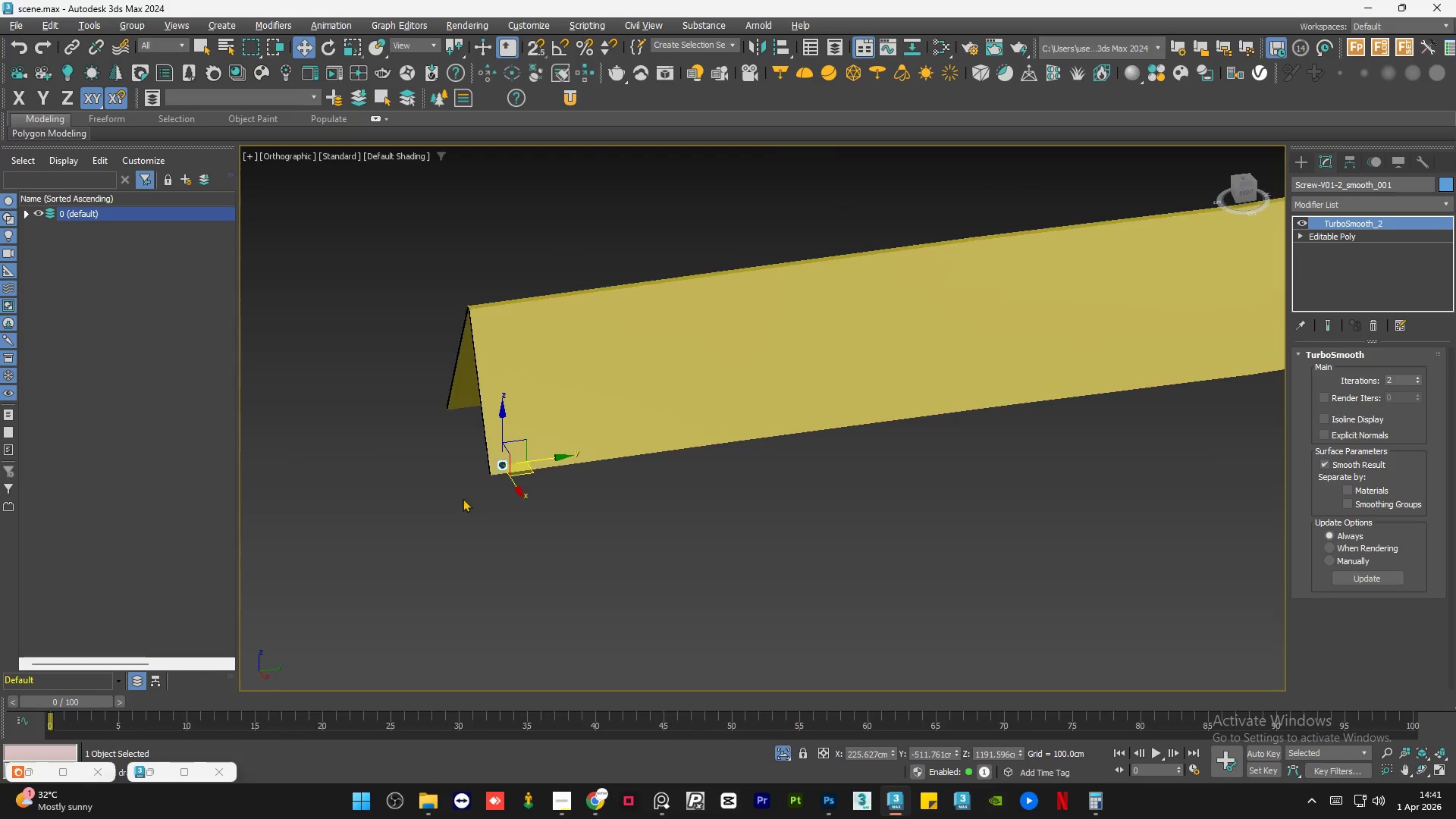 
hold_key(key=AltLeft, duration=0.55)
 